 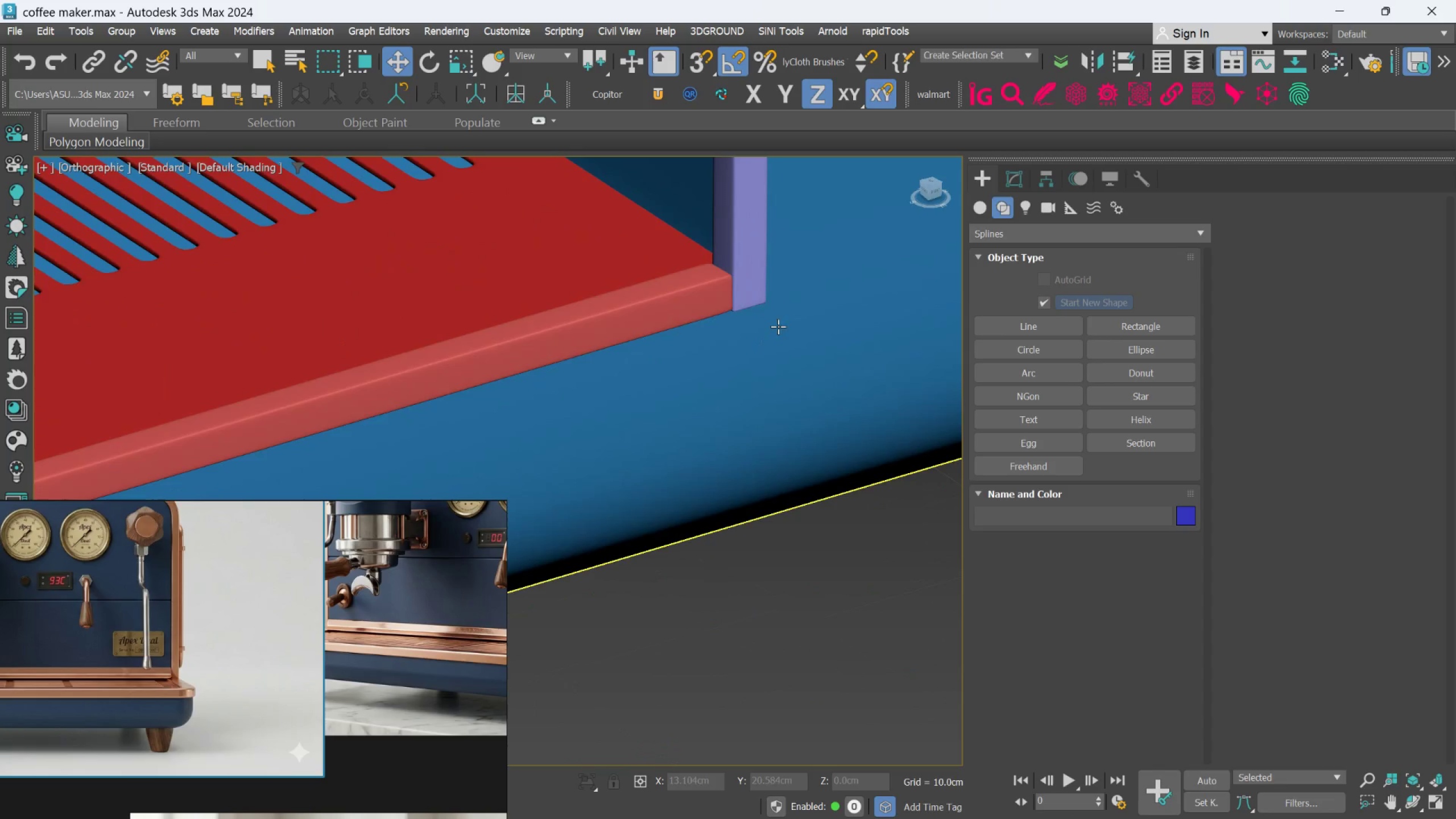 
scroll: coordinate [730, 291], scroll_direction: down, amount: 4.0
 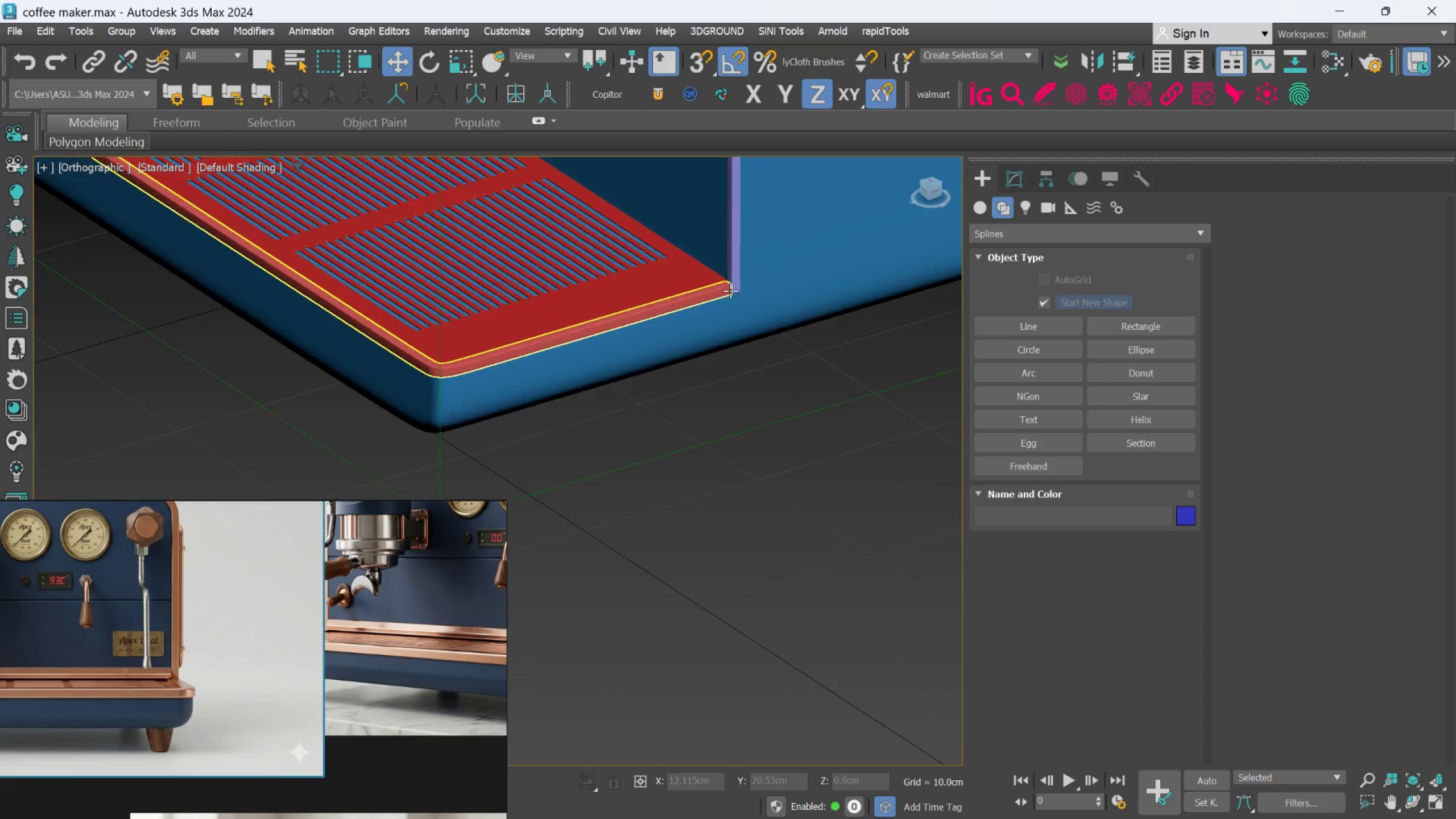 
hold_key(key=AltLeft, duration=0.89)
 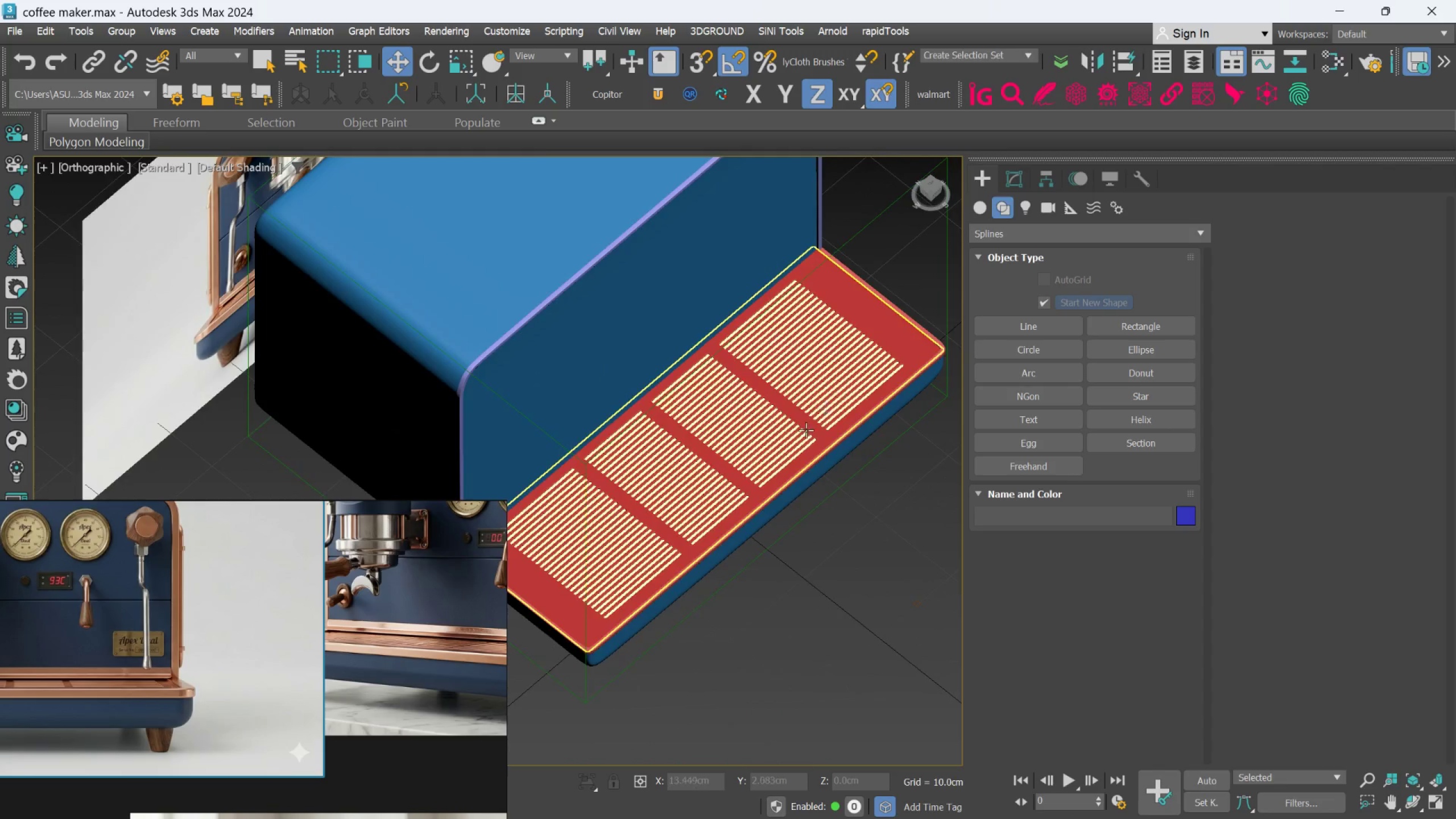 
scroll: coordinate [775, 307], scroll_direction: down, amount: 2.0
 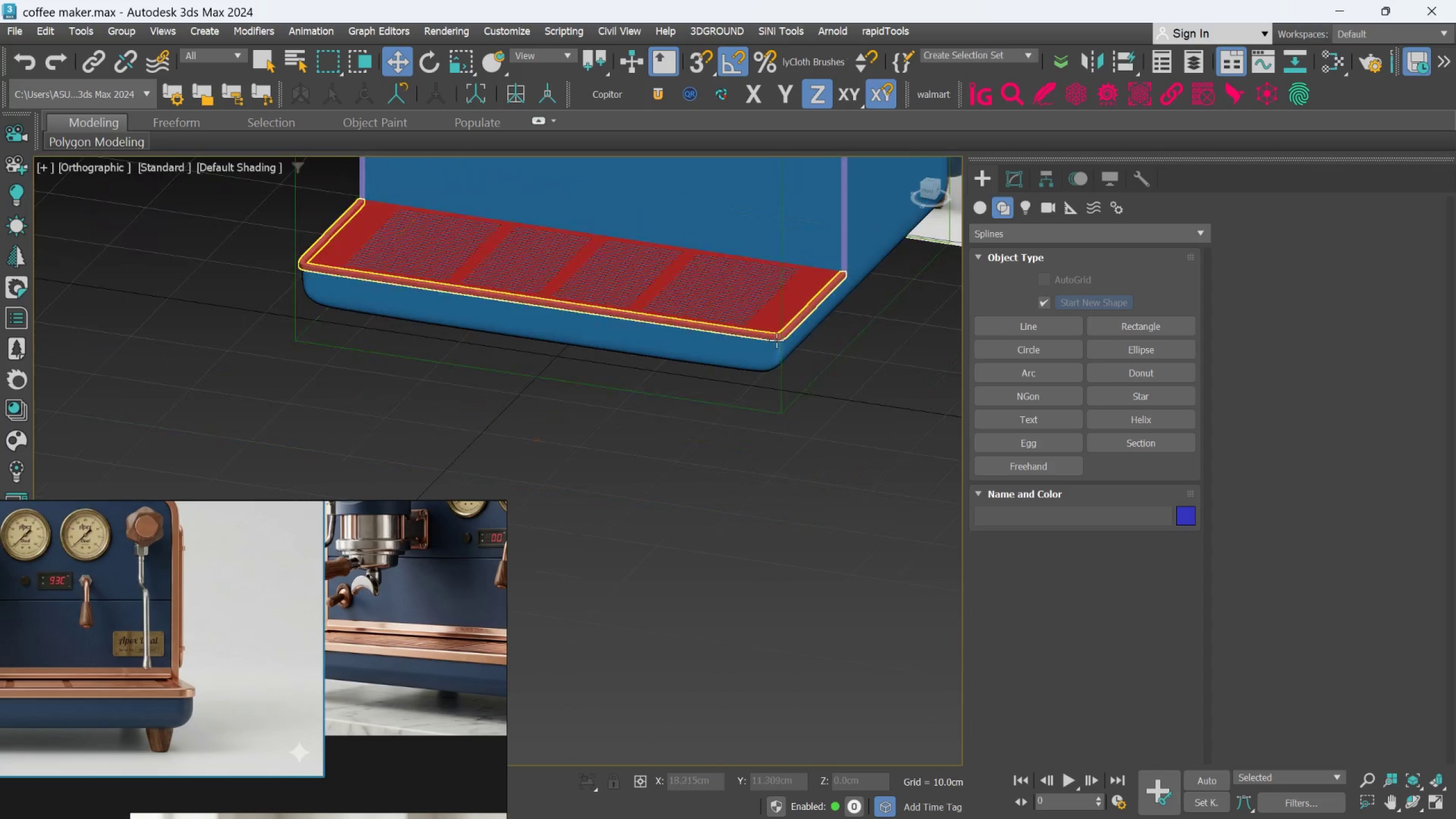 
hold_key(key=AltLeft, duration=1.04)
 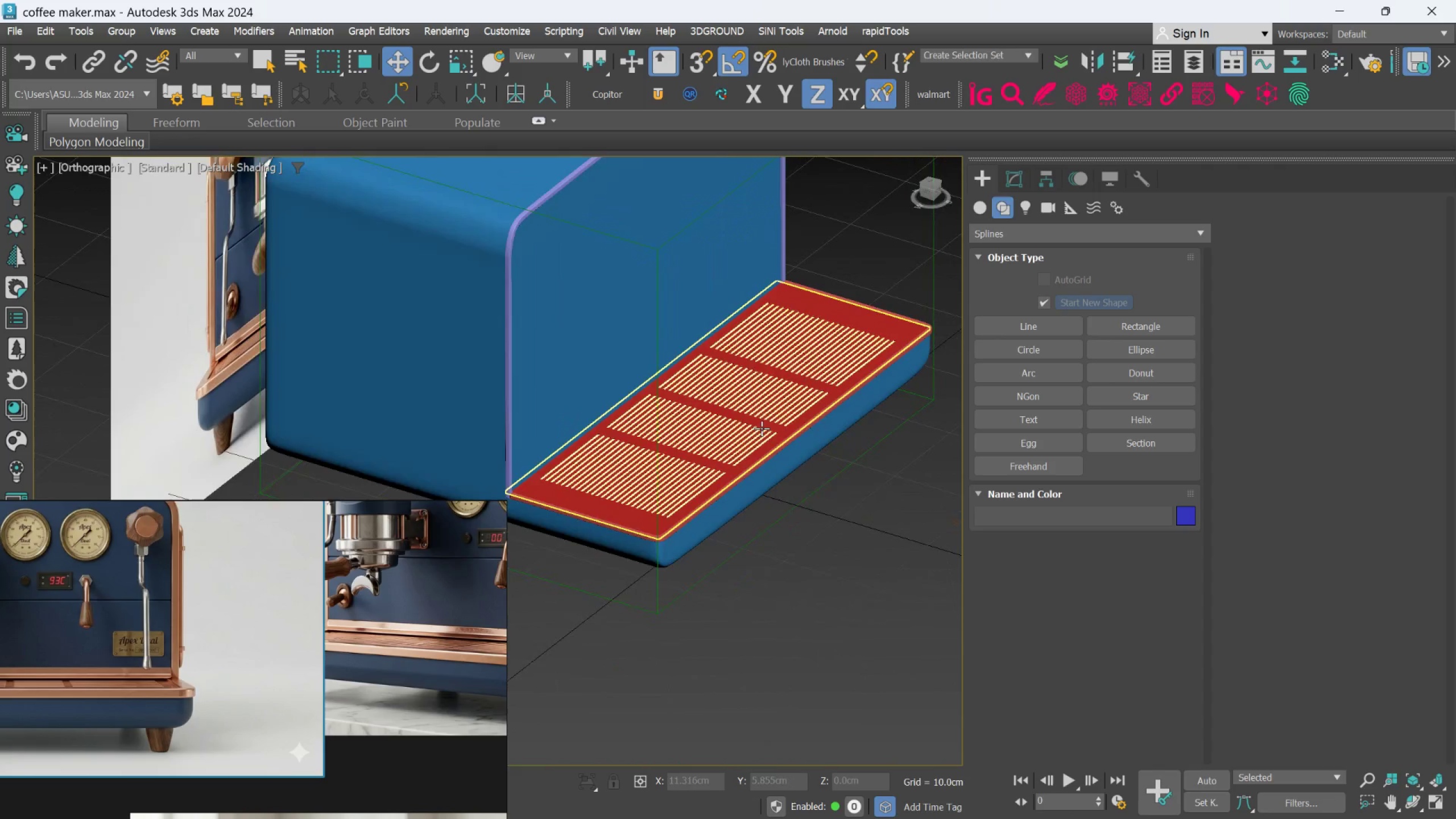 
scroll: coordinate [803, 433], scroll_direction: none, amount: 0.0
 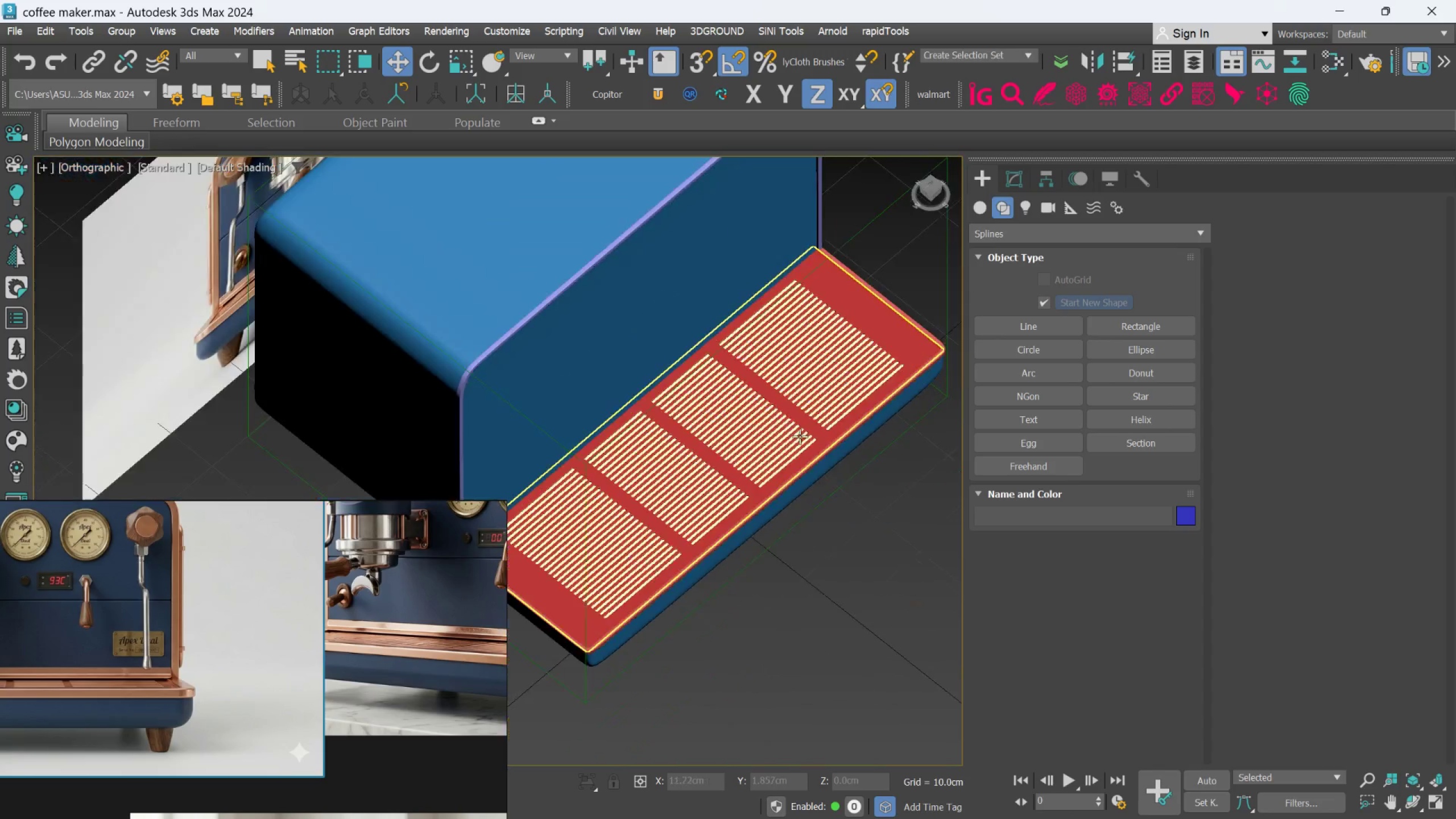 
hold_key(key=AltLeft, duration=0.96)
 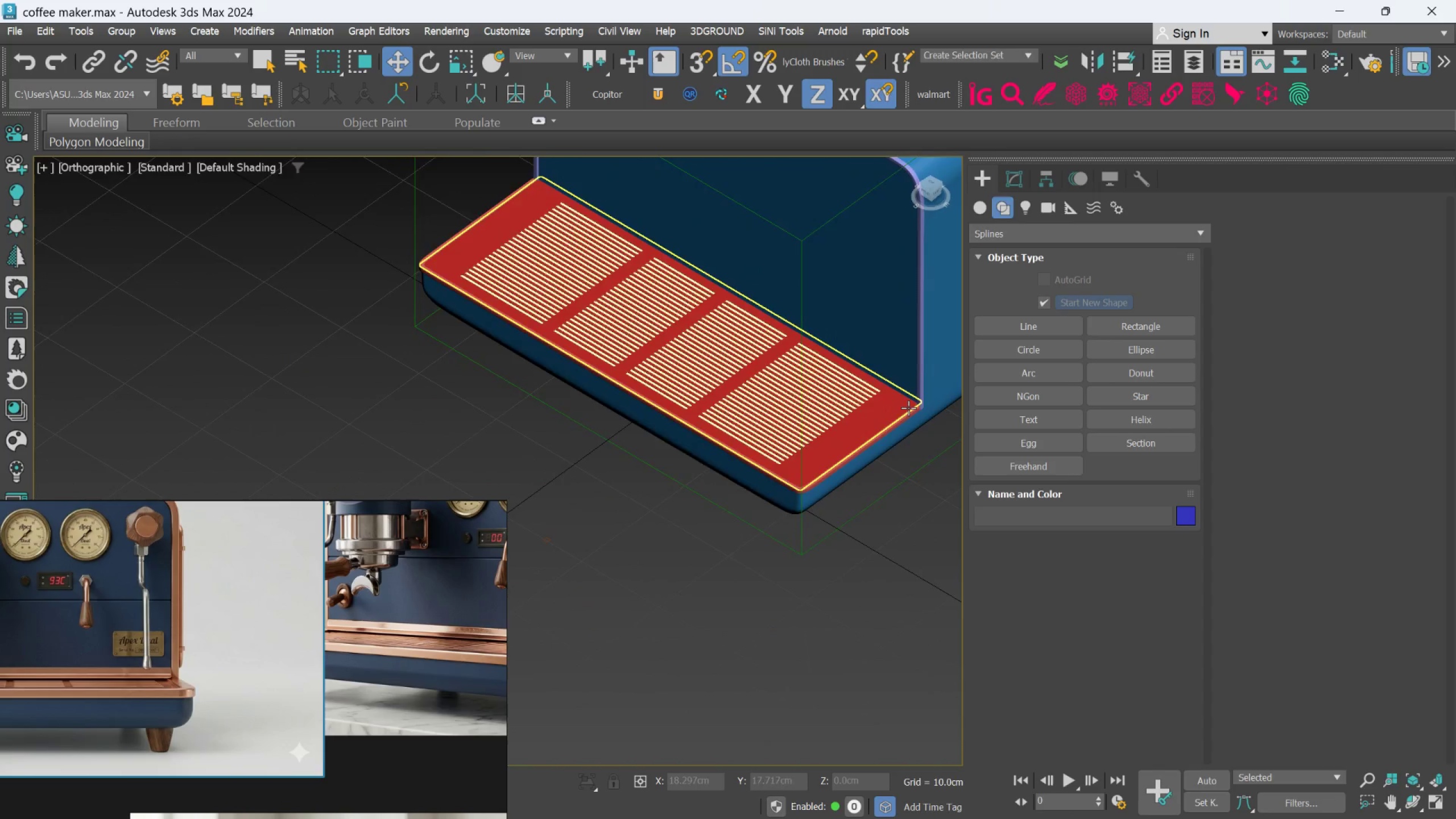 
scroll: coordinate [760, 429], scroll_direction: none, amount: 0.0
 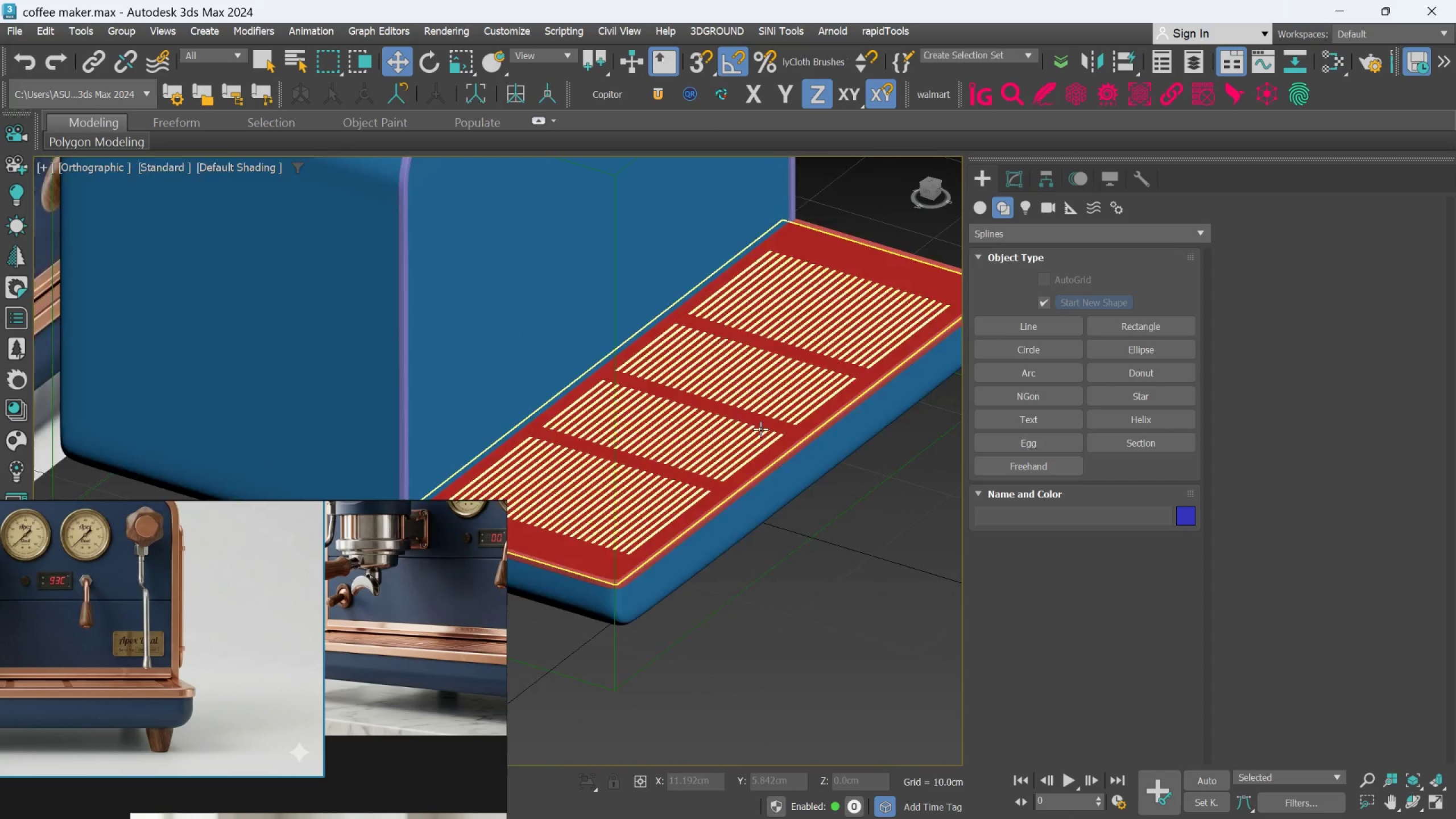 
key(Alt+AltLeft)
 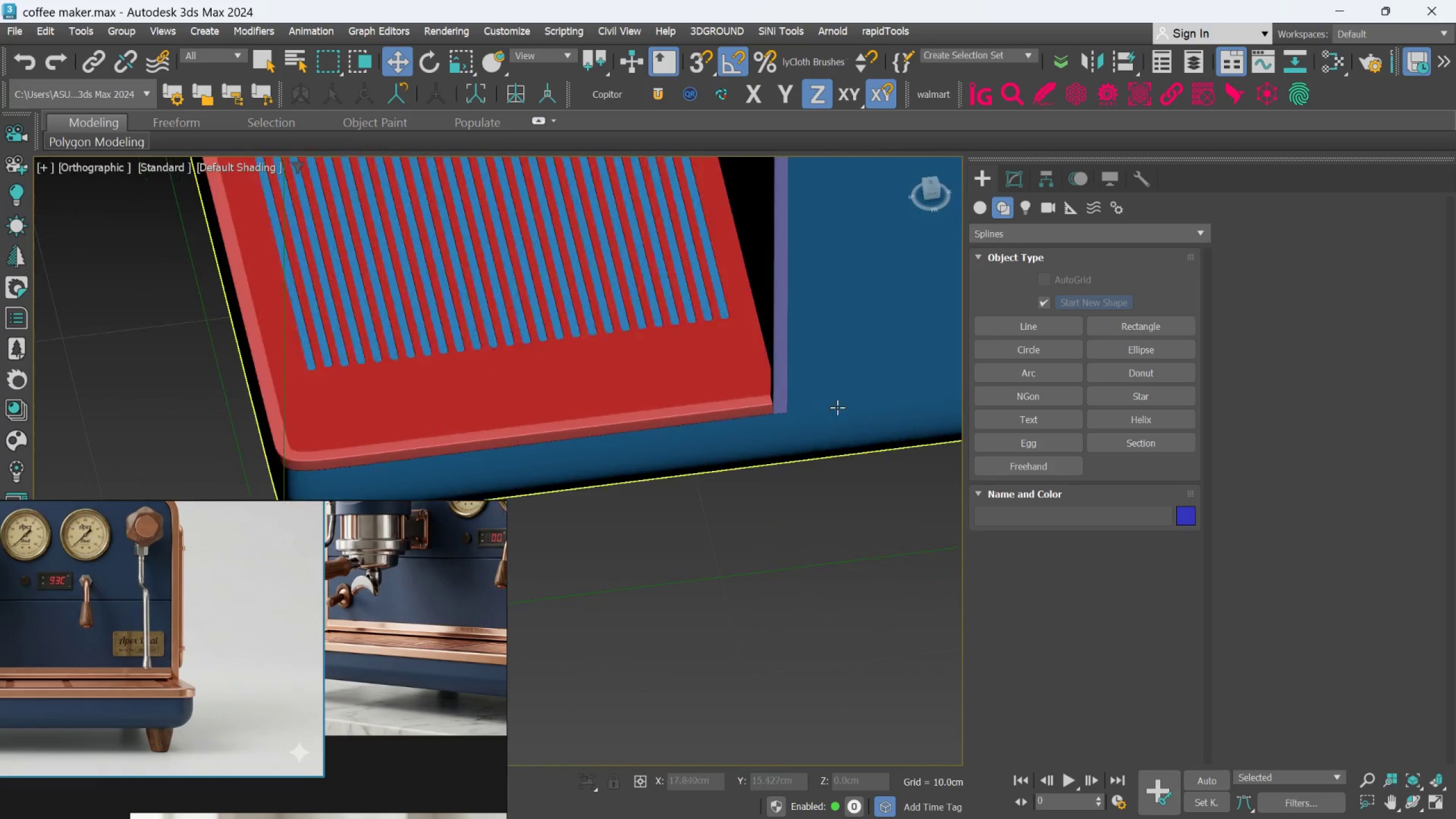 
scroll: coordinate [815, 409], scroll_direction: up, amount: 7.0
 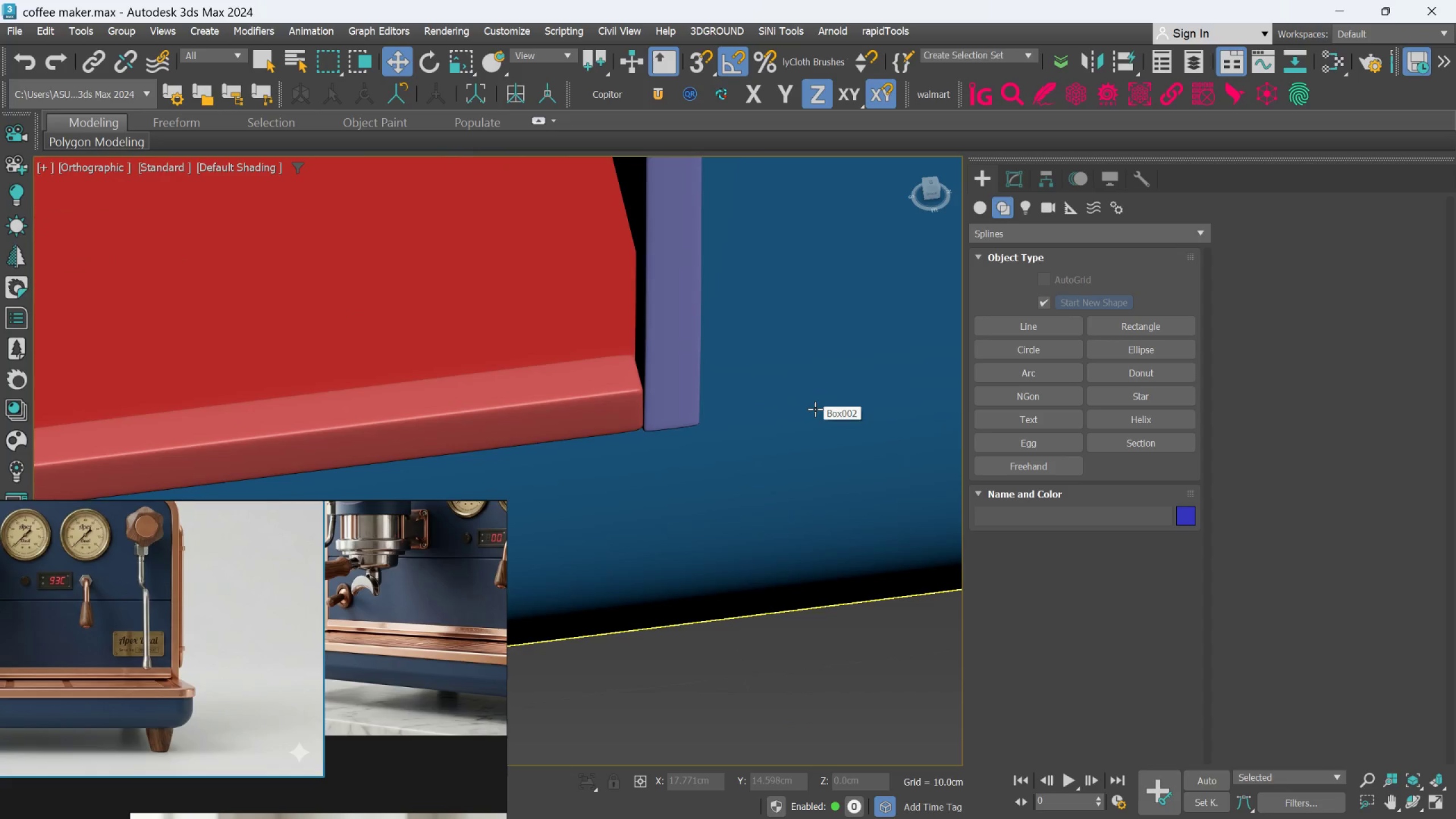 
hold_key(key=AltLeft, duration=0.43)
 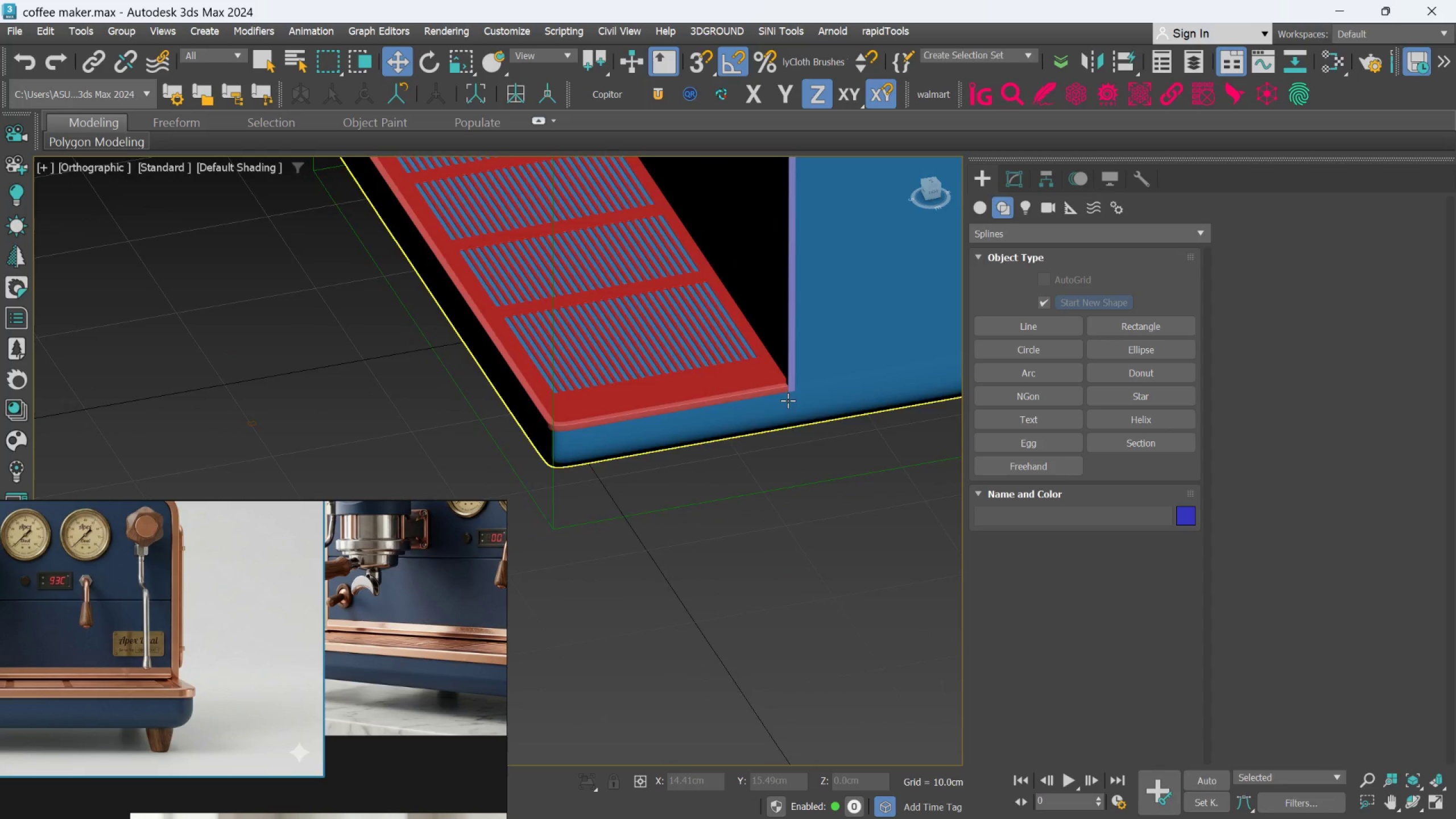 
scroll: coordinate [779, 436], scroll_direction: down, amount: 6.0
 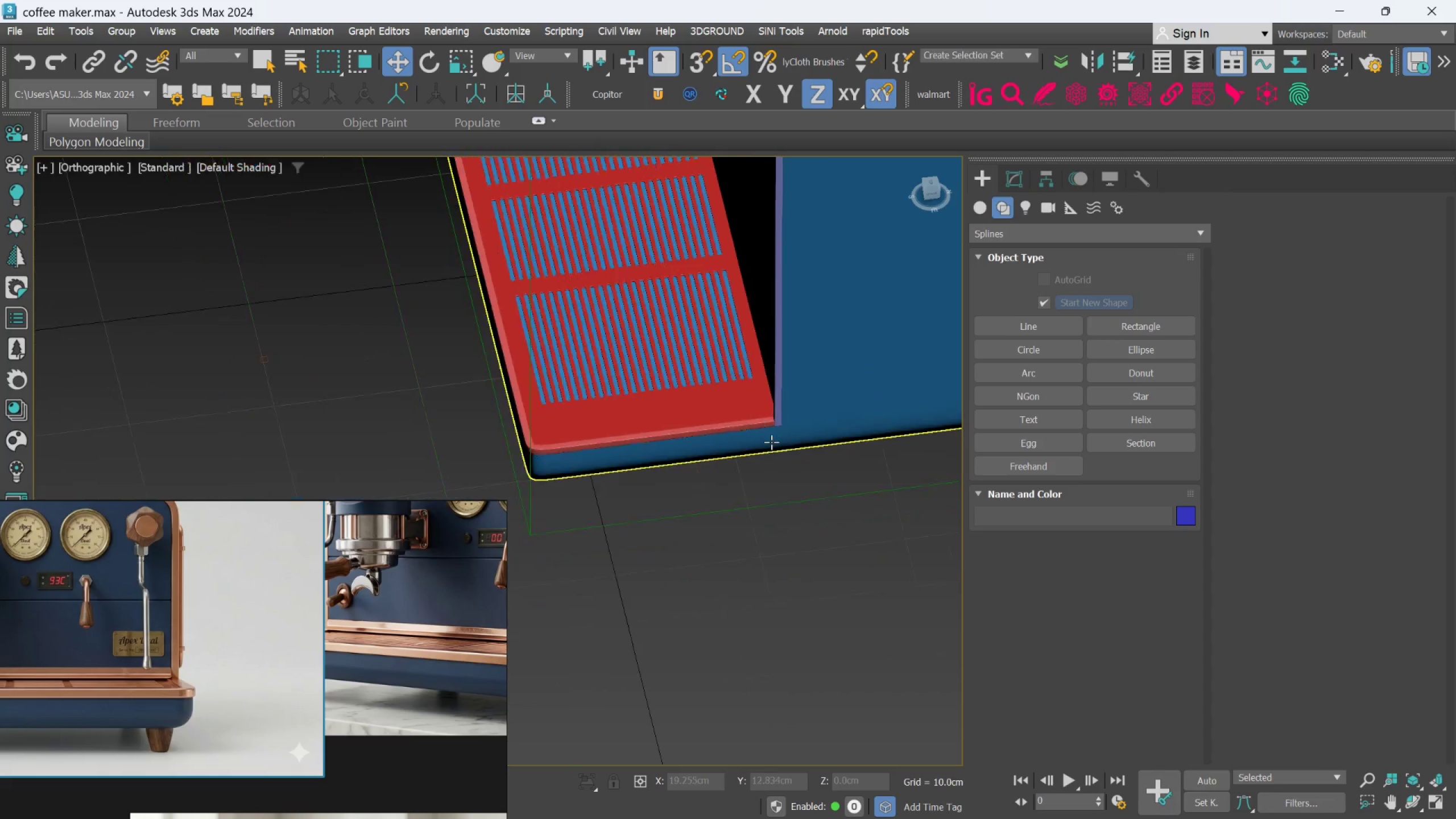 
scroll: coordinate [800, 358], scroll_direction: up, amount: 10.0
 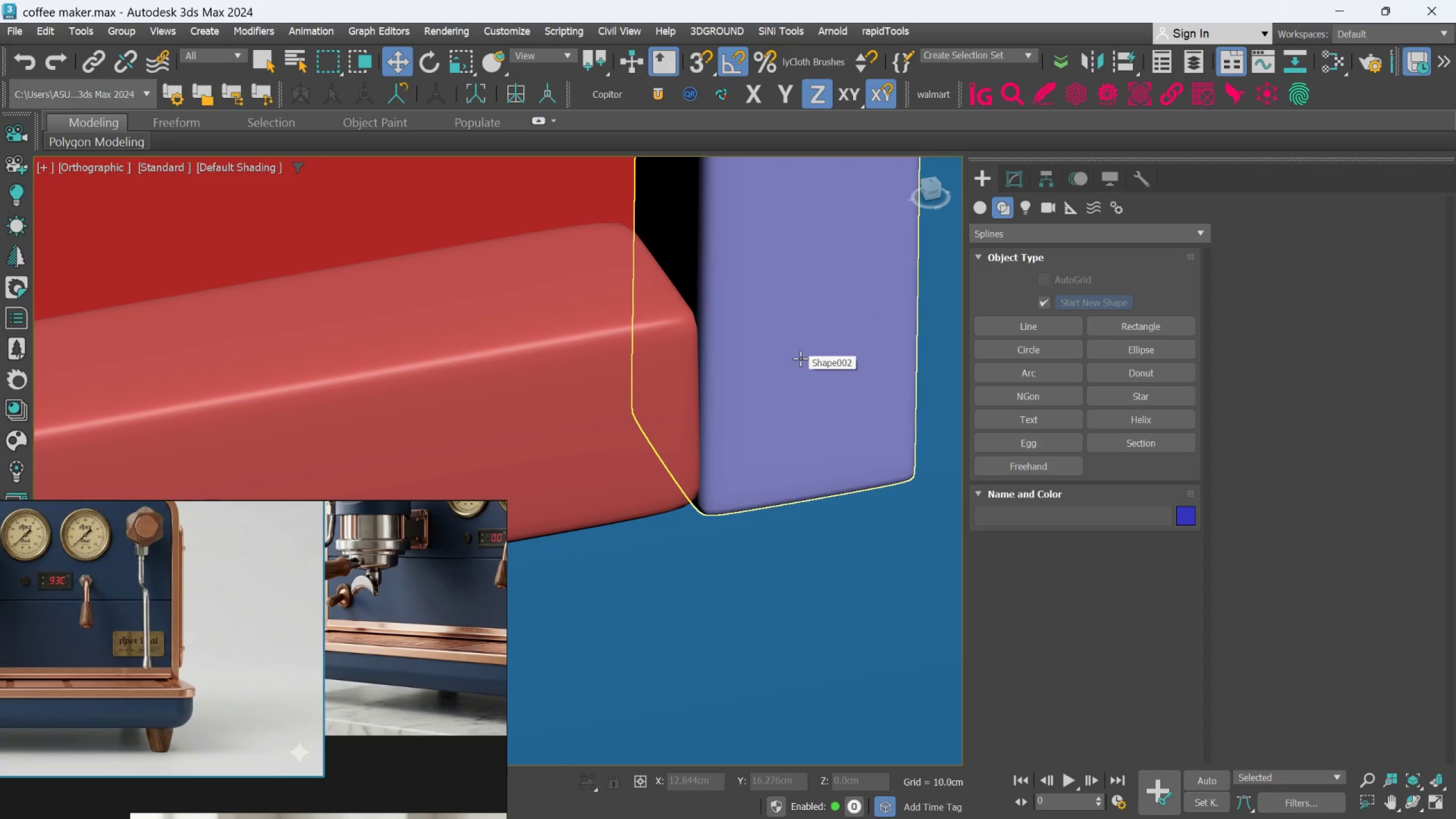 
scroll: coordinate [788, 374], scroll_direction: down, amount: 6.0
 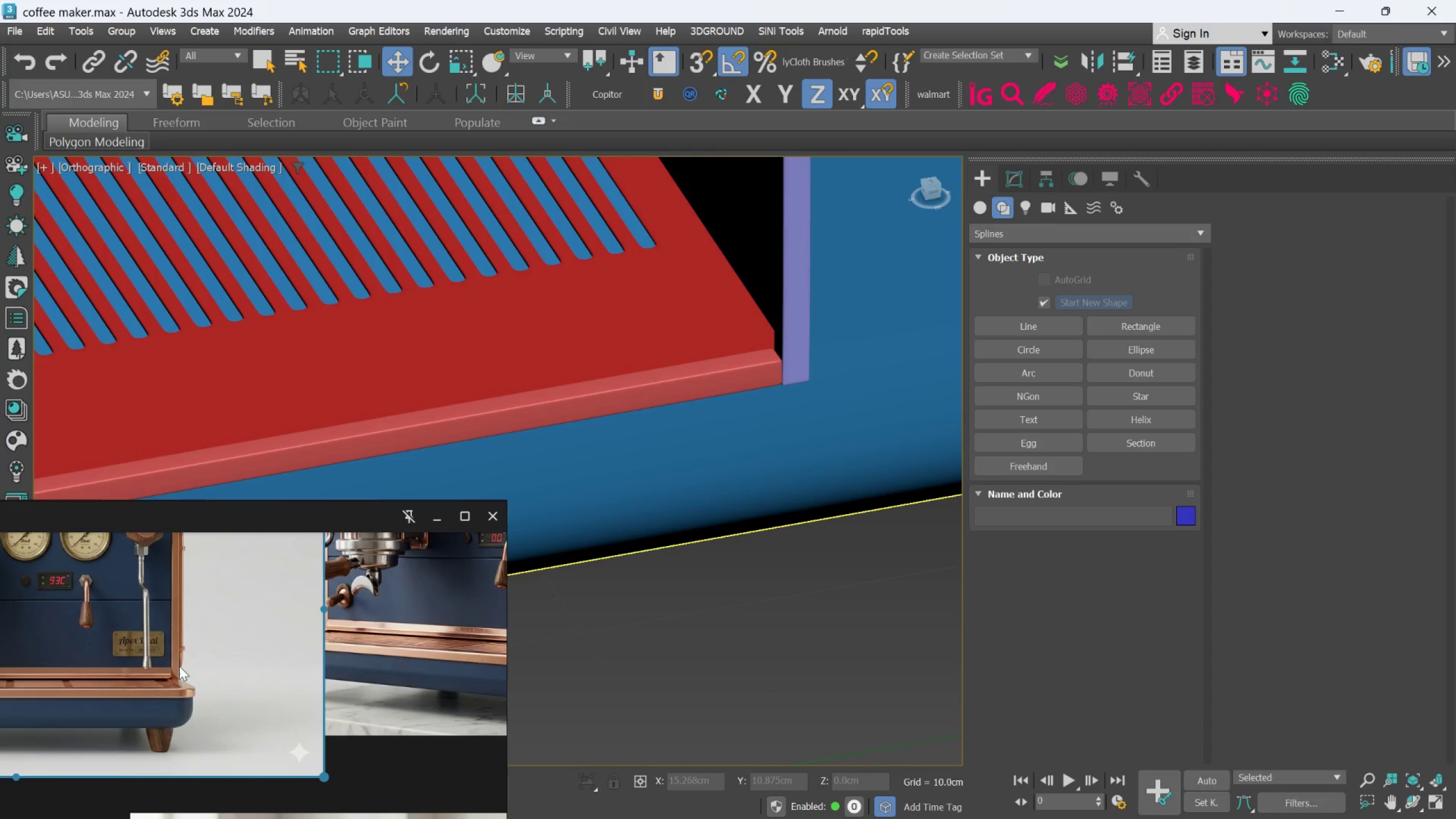 
scroll: coordinate [223, 663], scroll_direction: up, amount: 8.0
 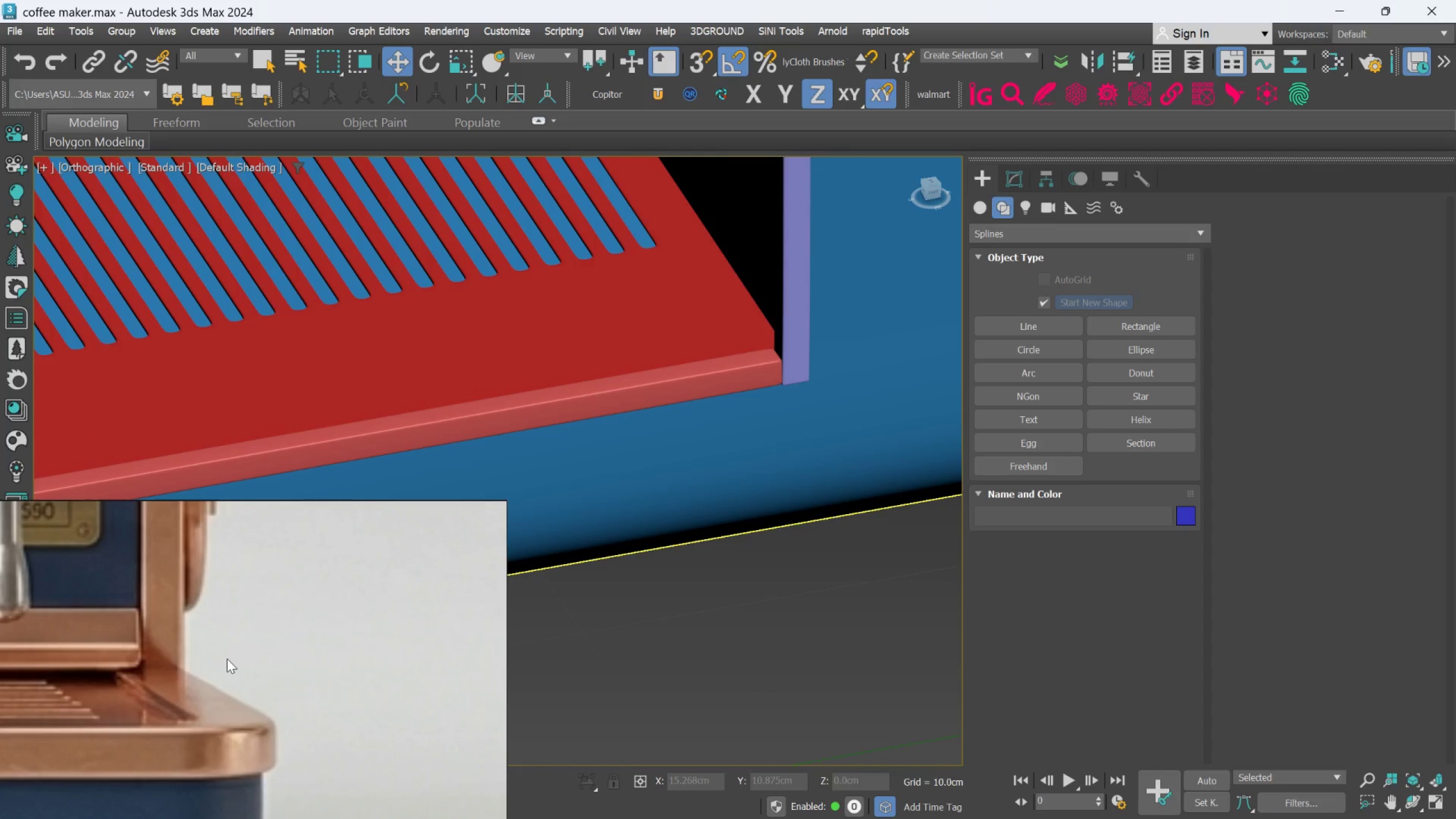 
scroll: coordinate [278, 630], scroll_direction: down, amount: 12.0
 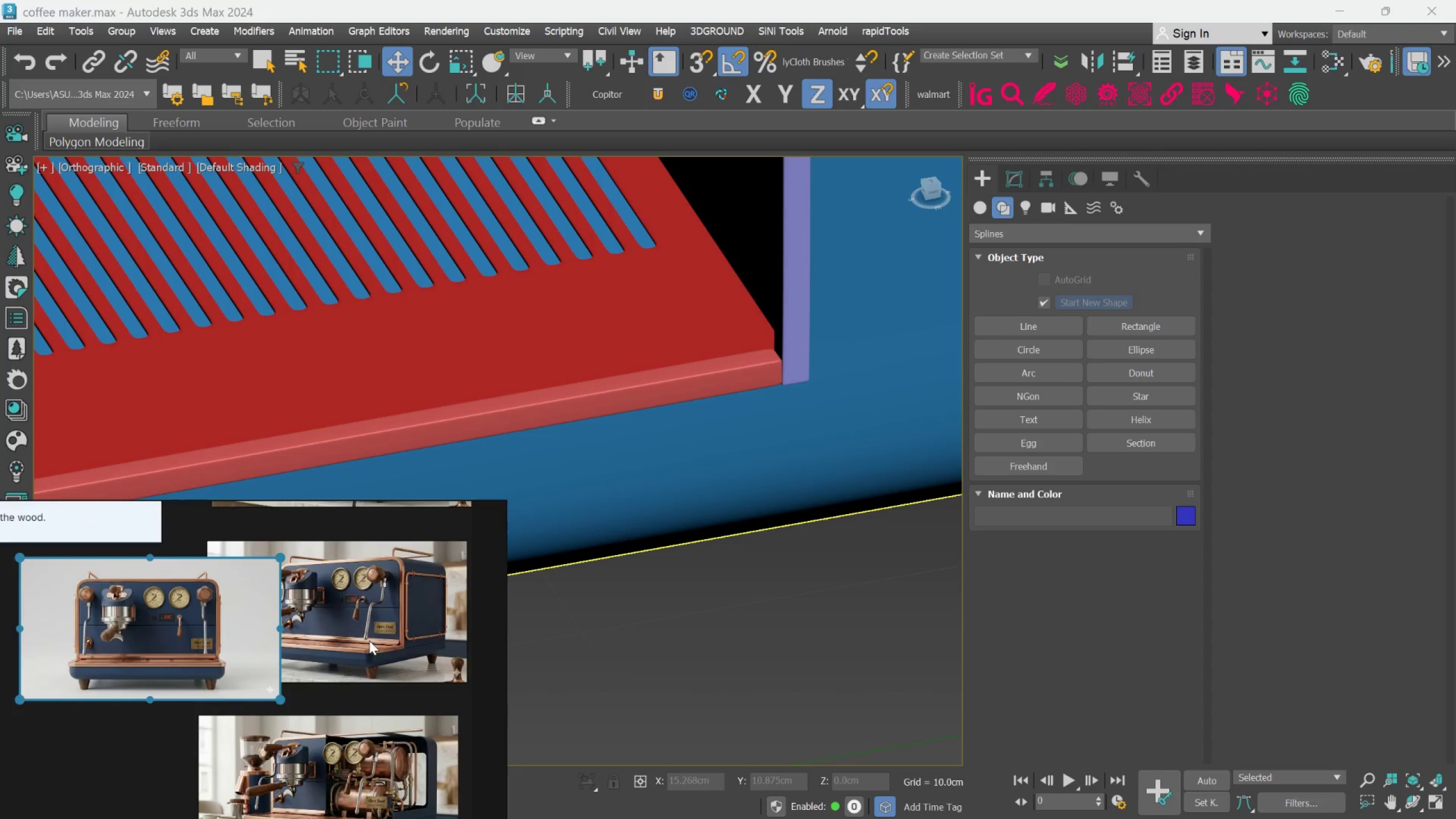 
scroll: coordinate [432, 650], scroll_direction: up, amount: 9.0
 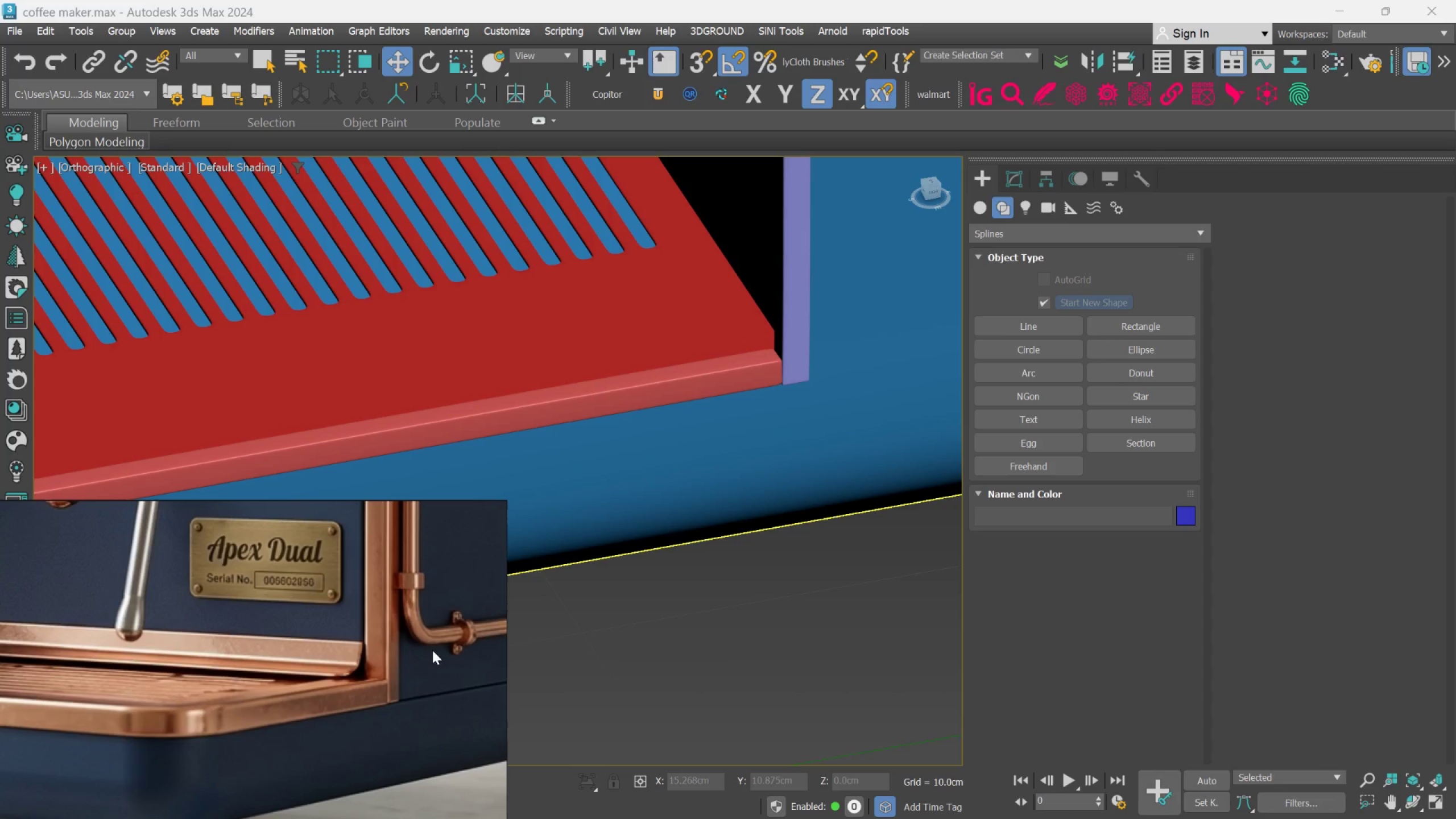 
hold_key(key=AltLeft, duration=0.55)
 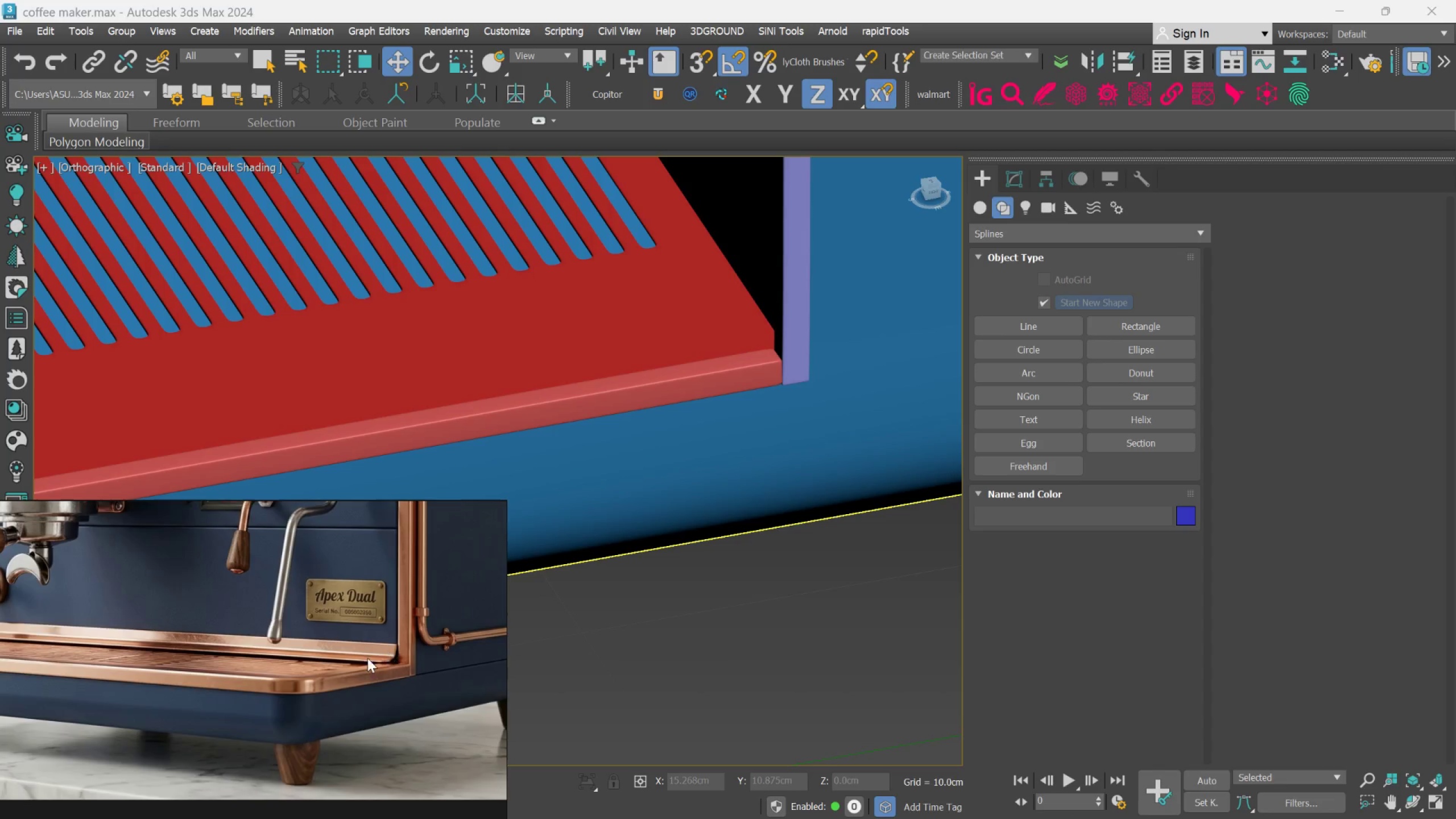 
scroll: coordinate [433, 647], scroll_direction: down, amount: 3.0
 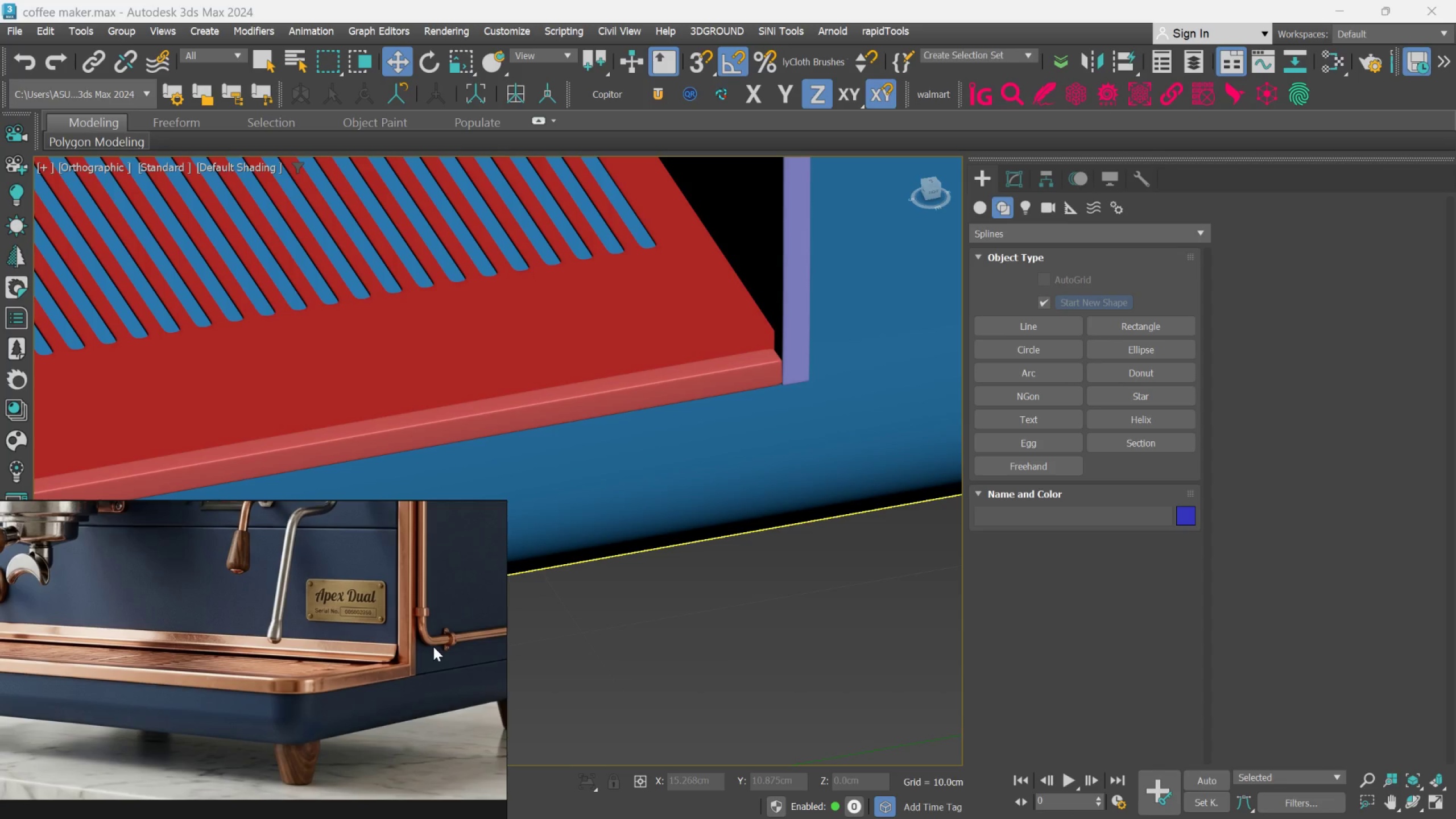 
scroll: coordinate [412, 637], scroll_direction: up, amount: 7.0
 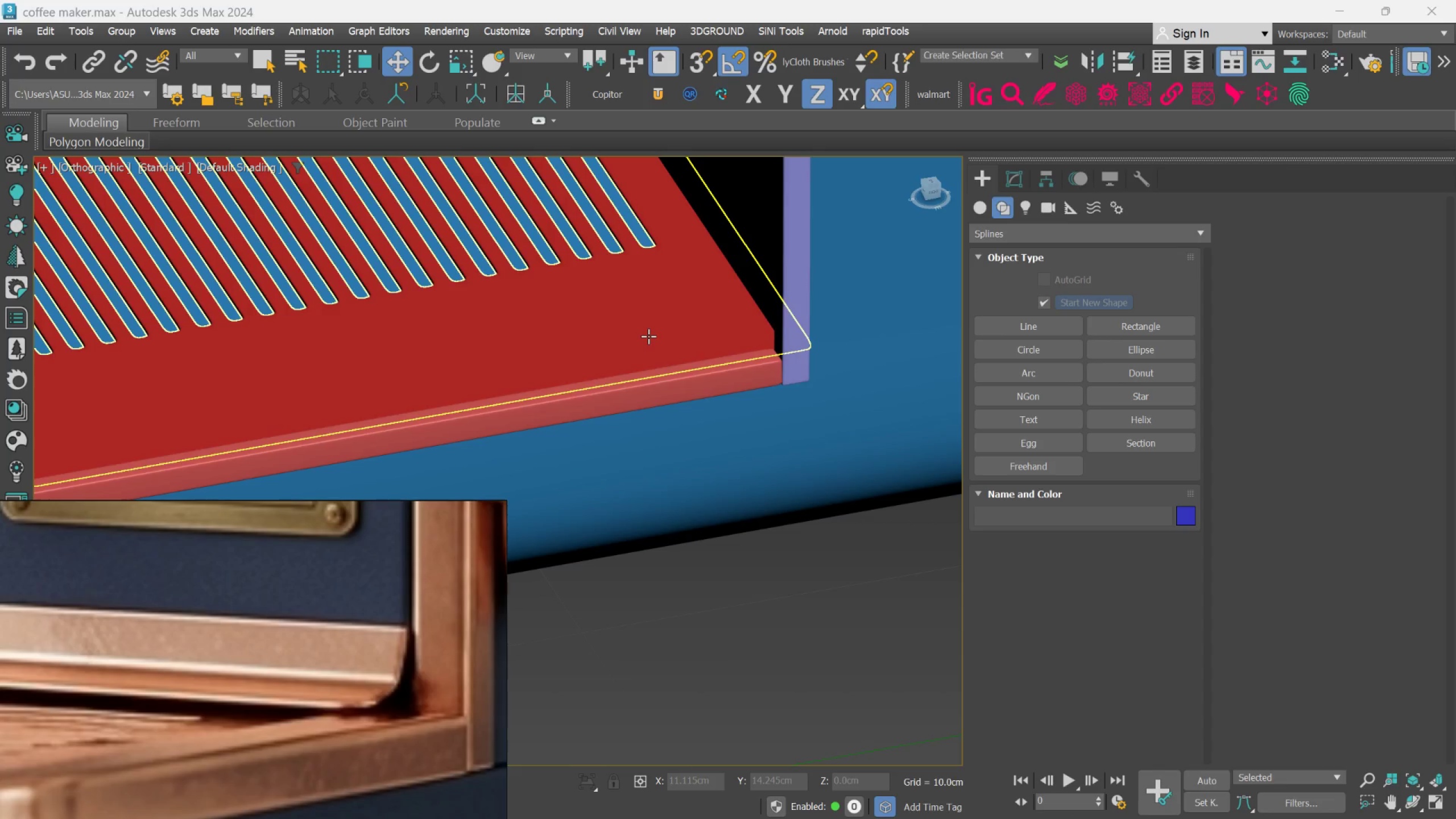 
left_click([648, 336])
 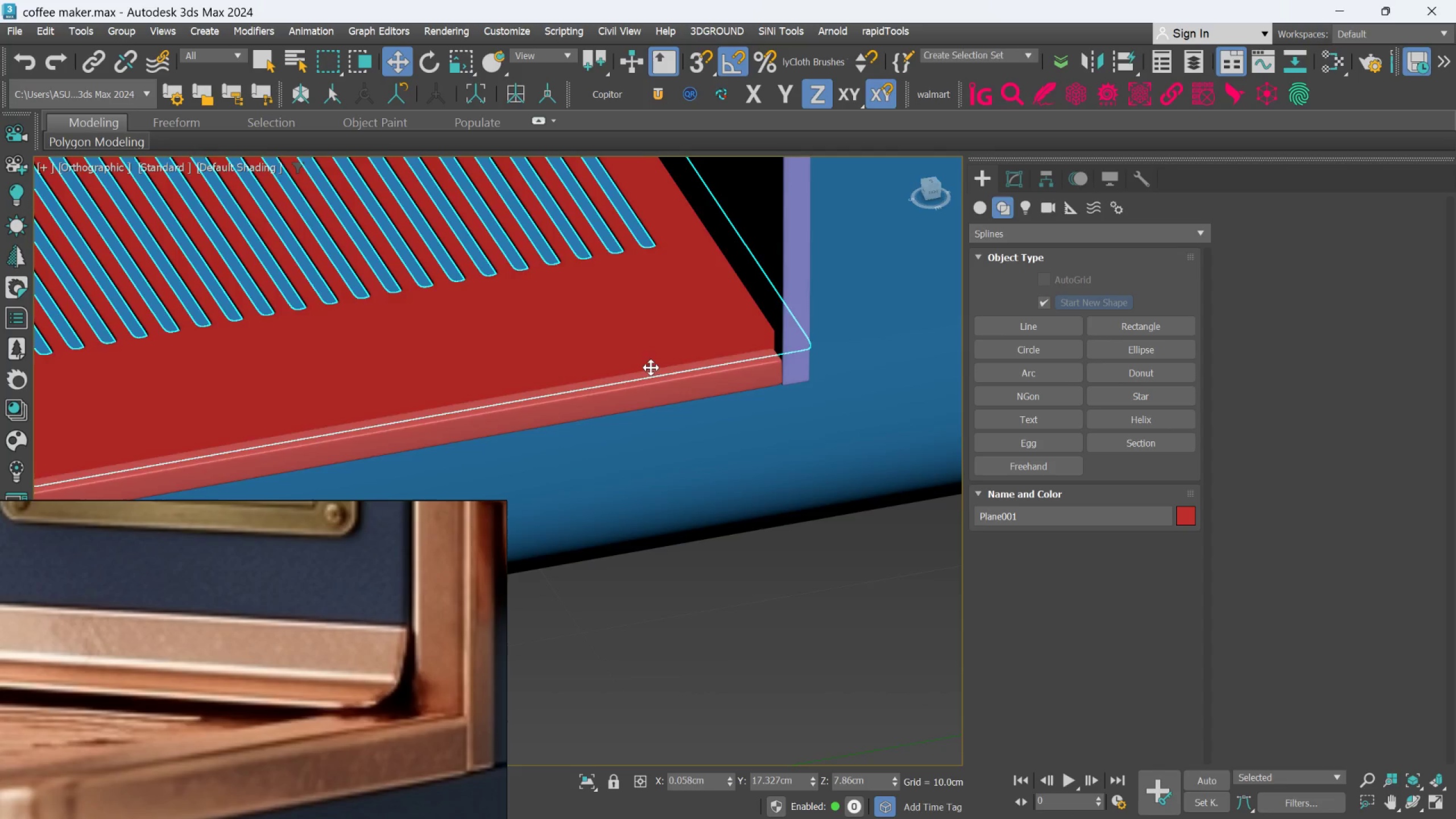 
hold_key(key=AltLeft, duration=0.45)
 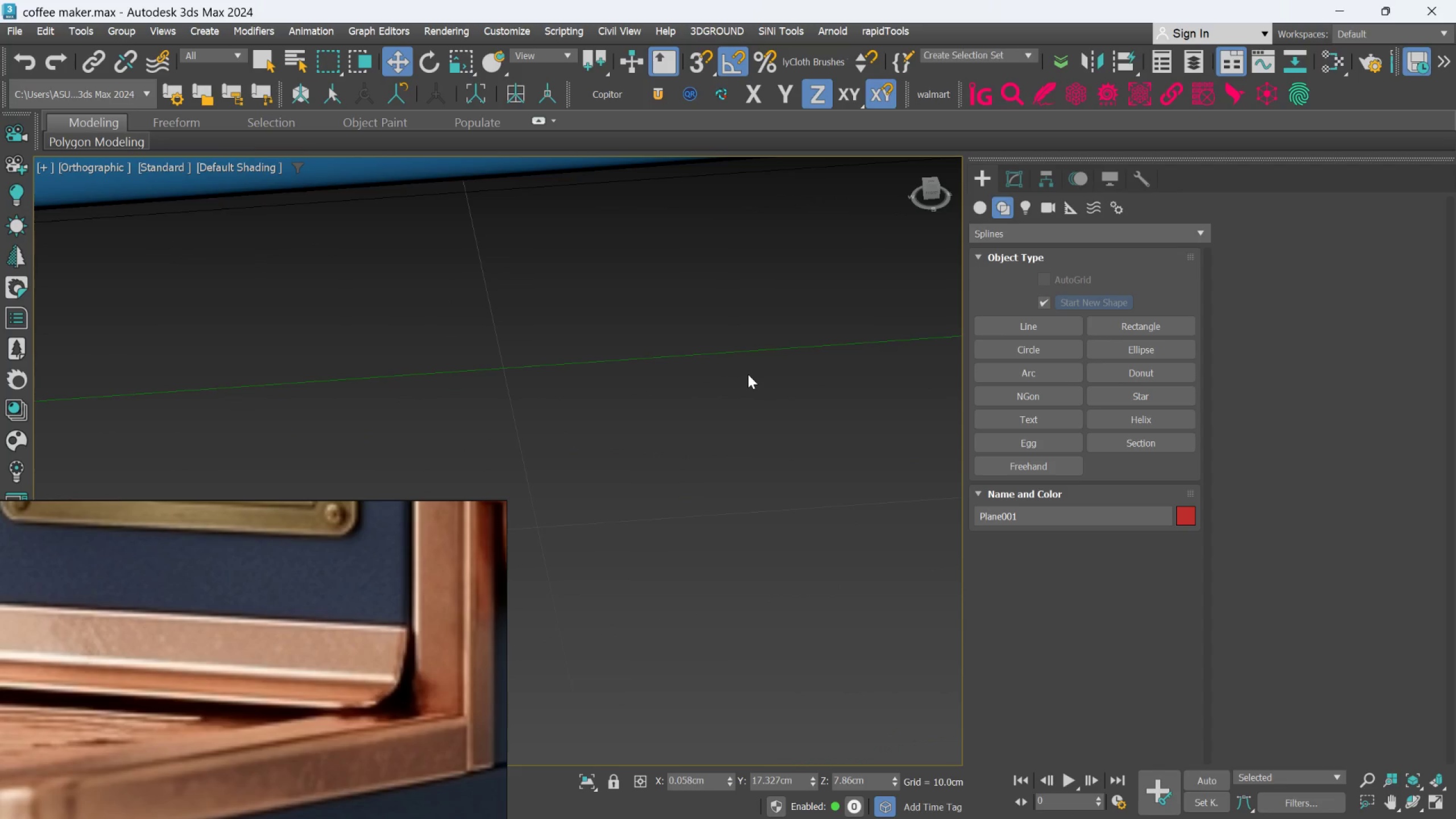 
scroll: coordinate [748, 377], scroll_direction: down, amount: 3.0
 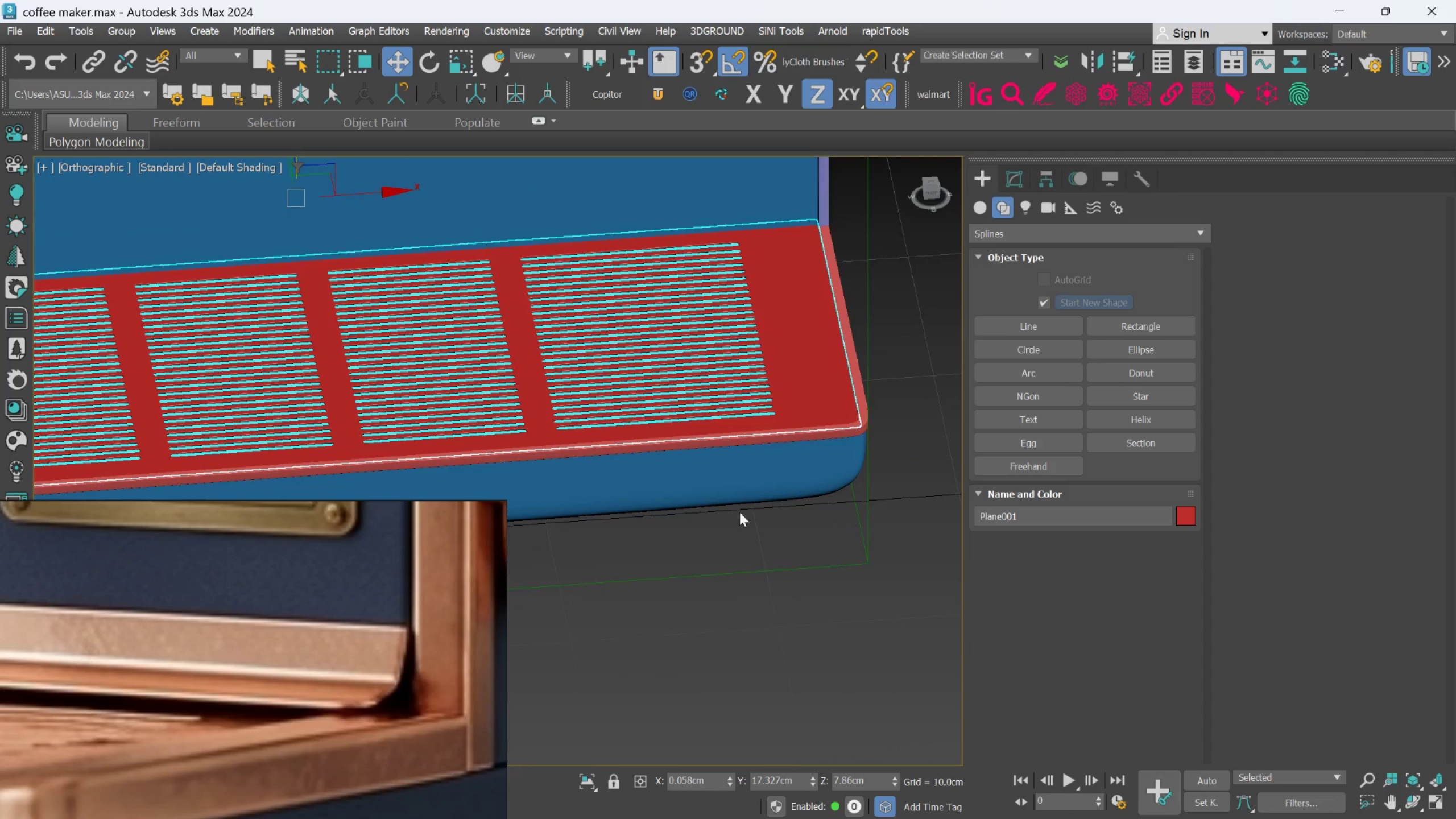 
key(Alt+AltLeft)
 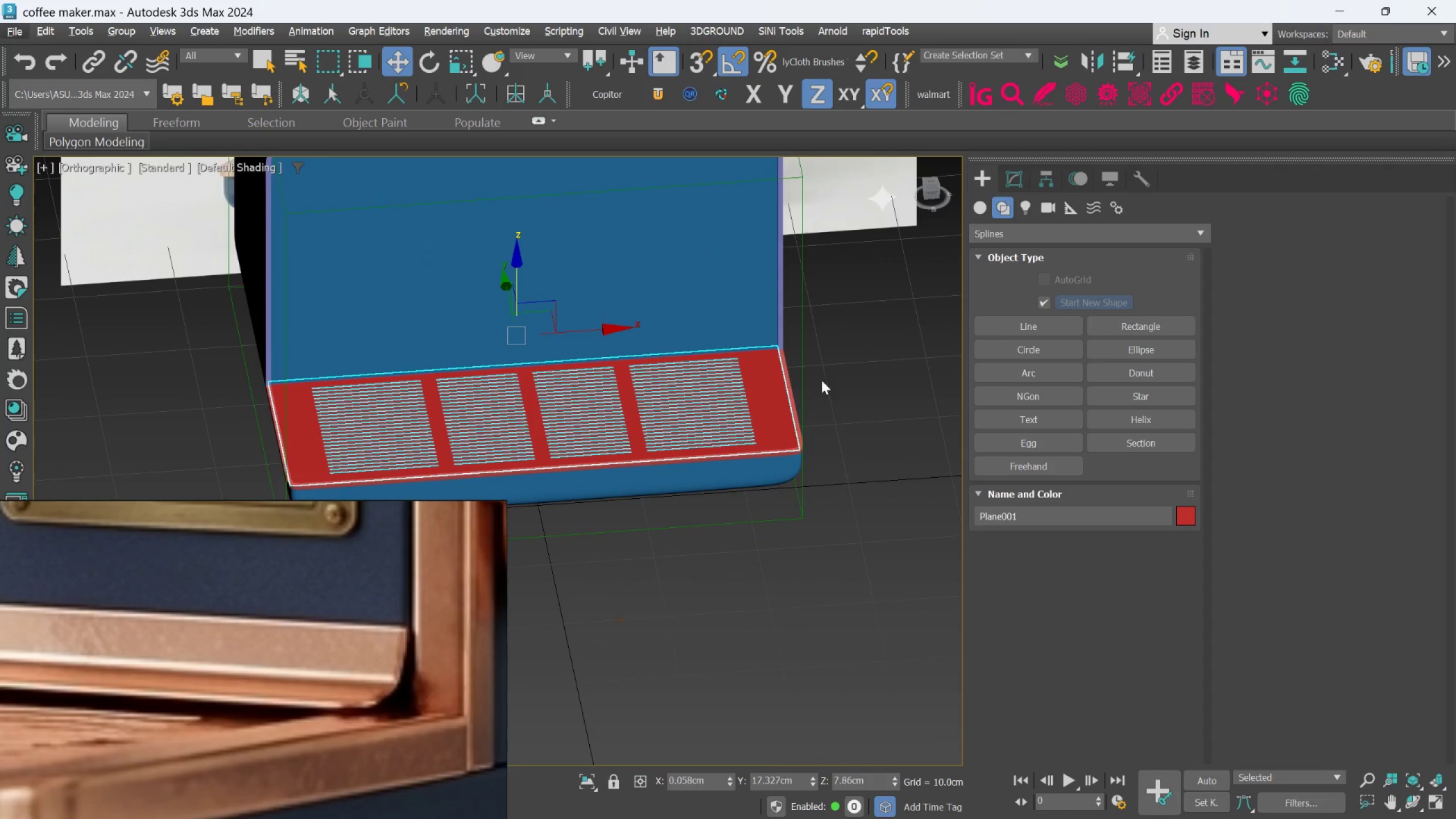 
scroll: coordinate [737, 473], scroll_direction: down, amount: 2.0
 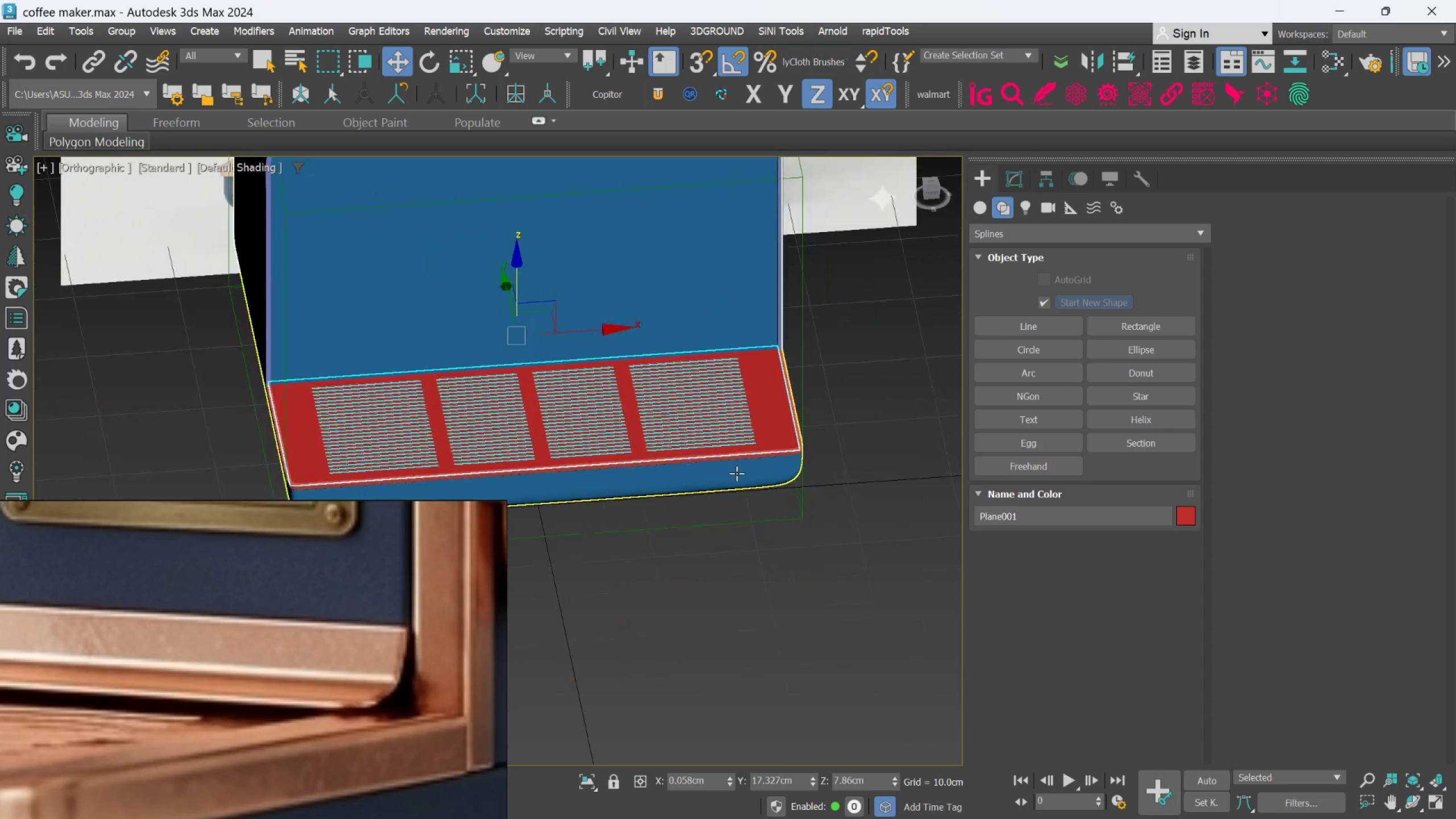 
hold_key(key=AltLeft, duration=0.48)
 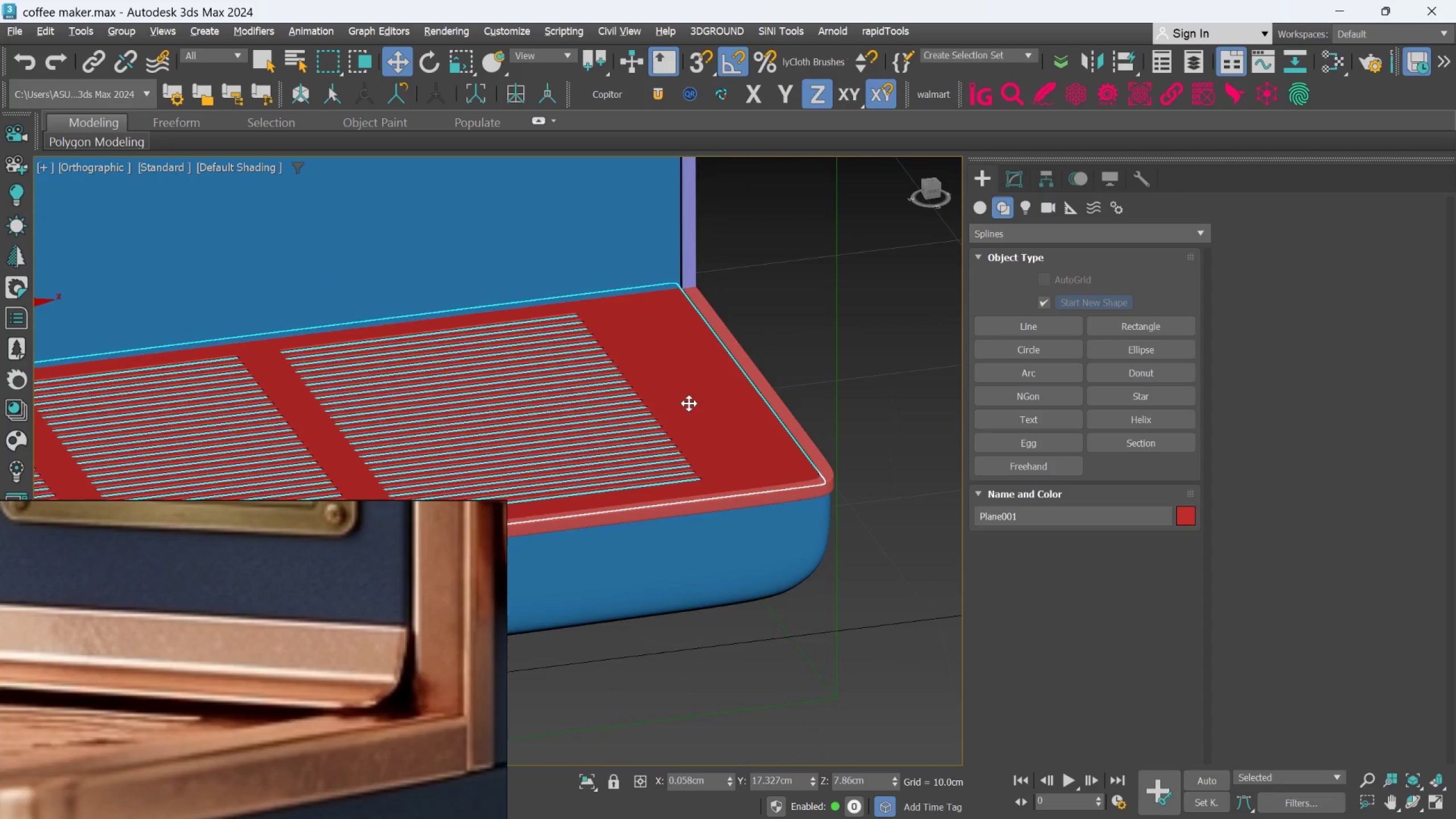 
scroll: coordinate [777, 352], scroll_direction: up, amount: 3.0
 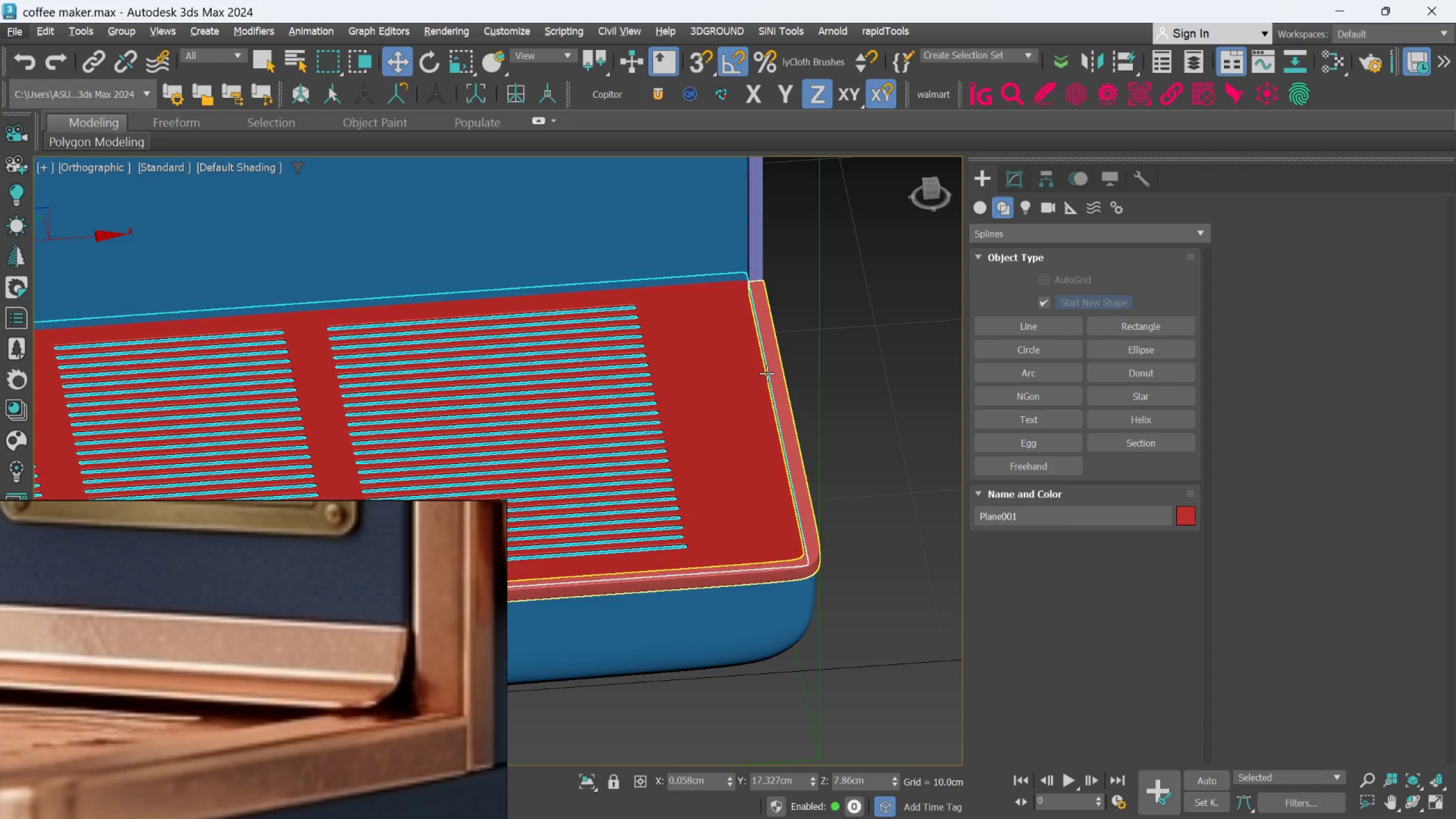 
scroll: coordinate [595, 422], scroll_direction: down, amount: 2.0
 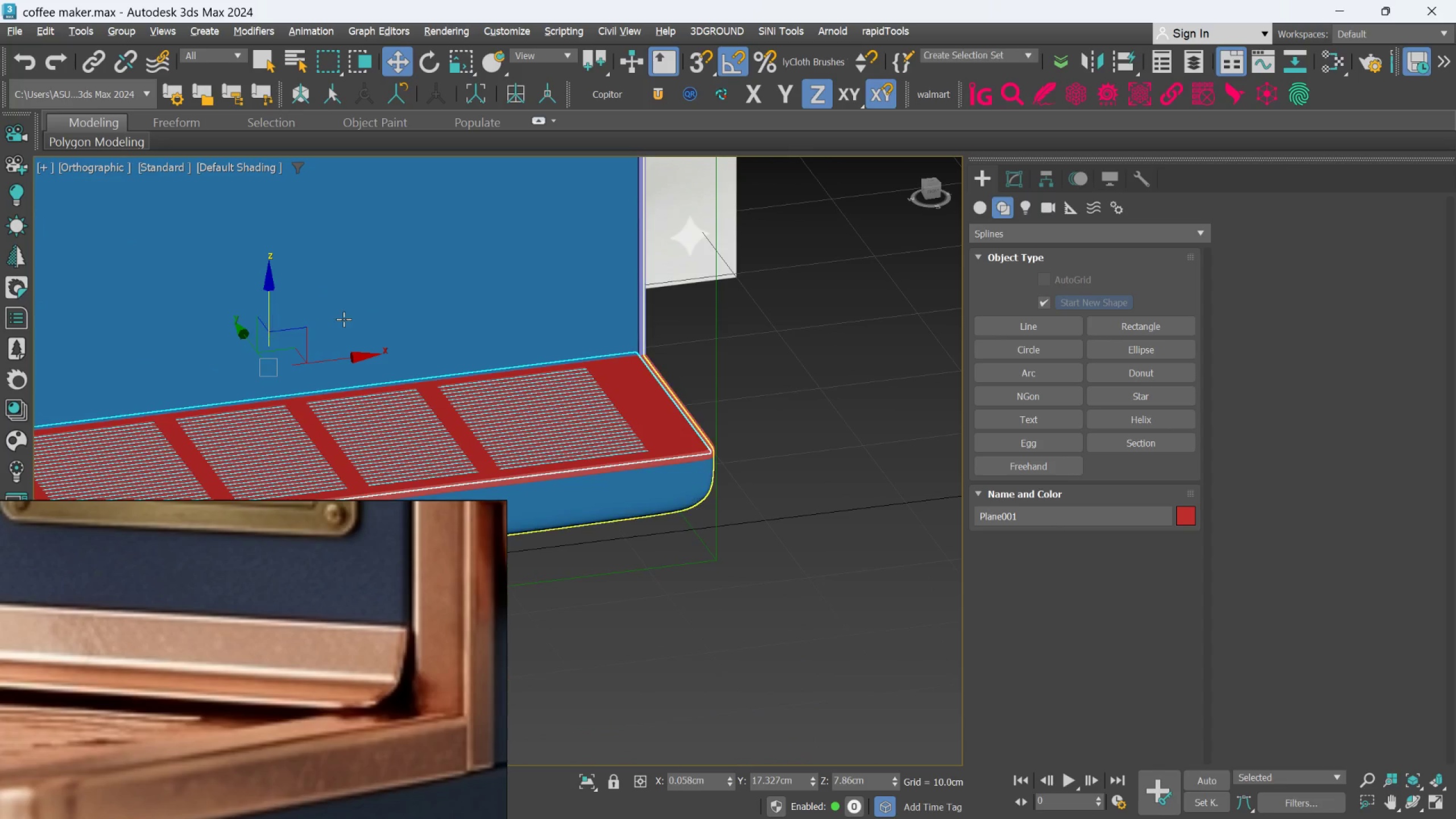 
scroll: coordinate [727, 288], scroll_direction: up, amount: 7.0
 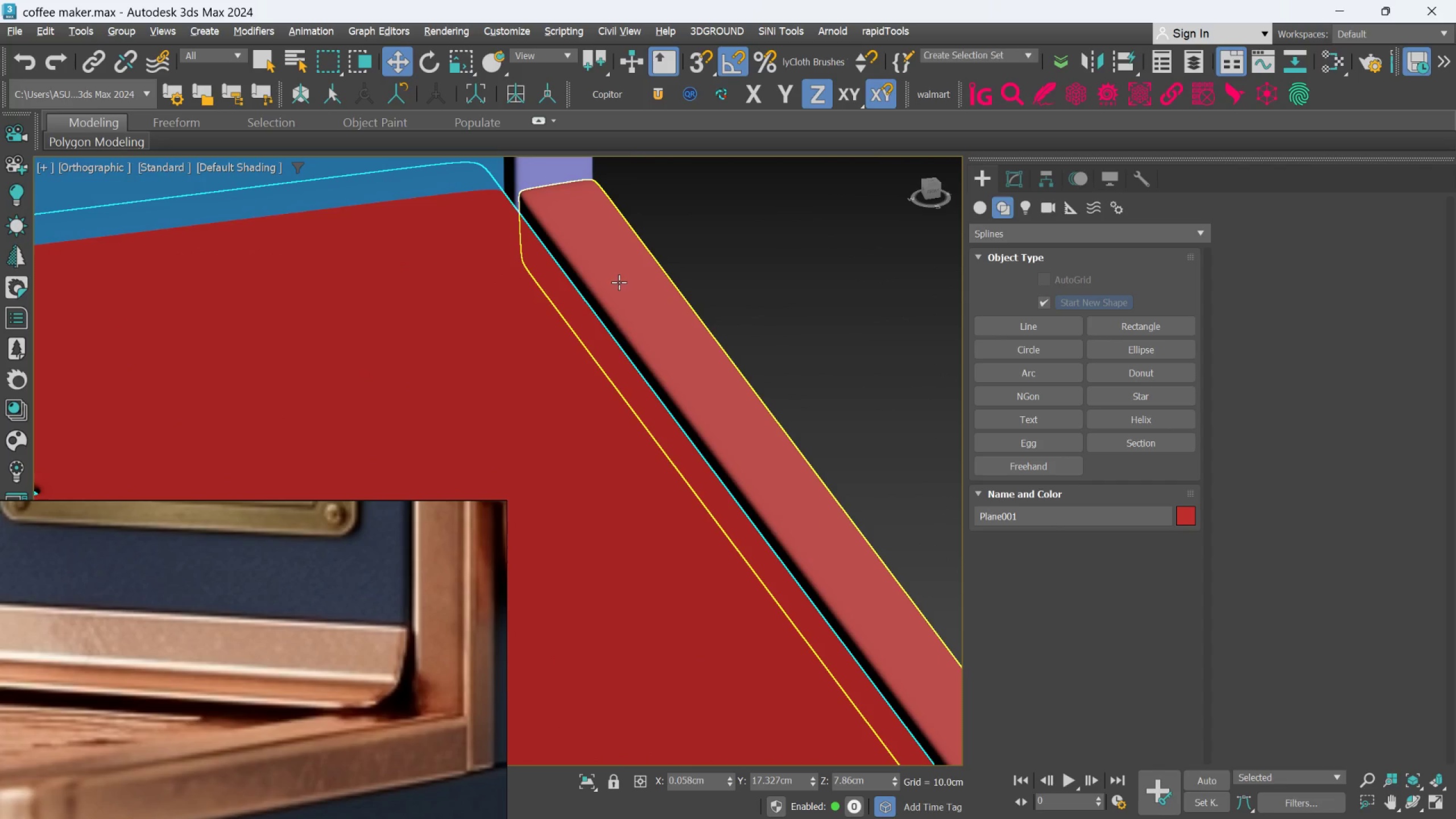 
scroll: coordinate [622, 421], scroll_direction: down, amount: 7.0
 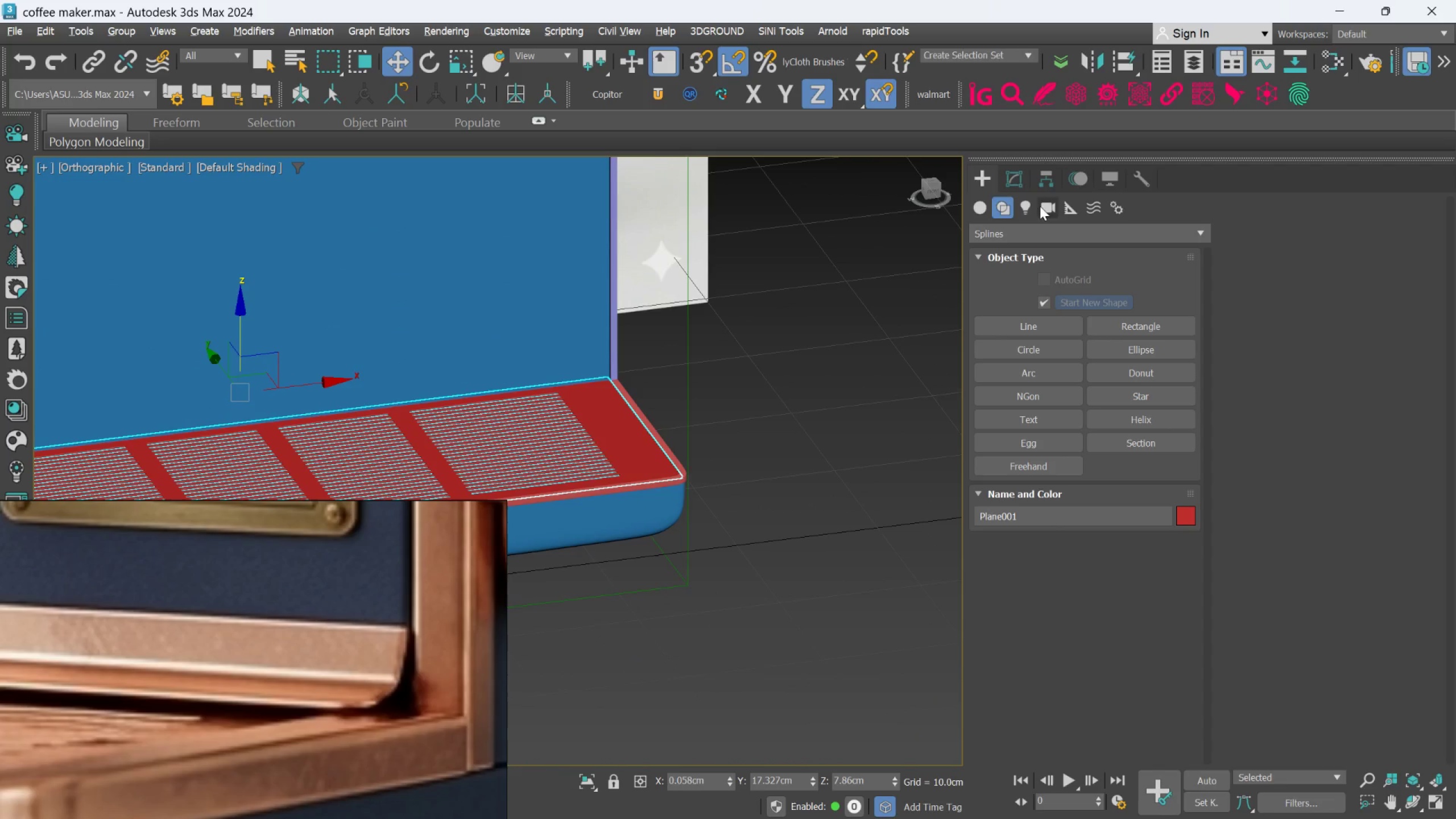 
left_click([1023, 183])
 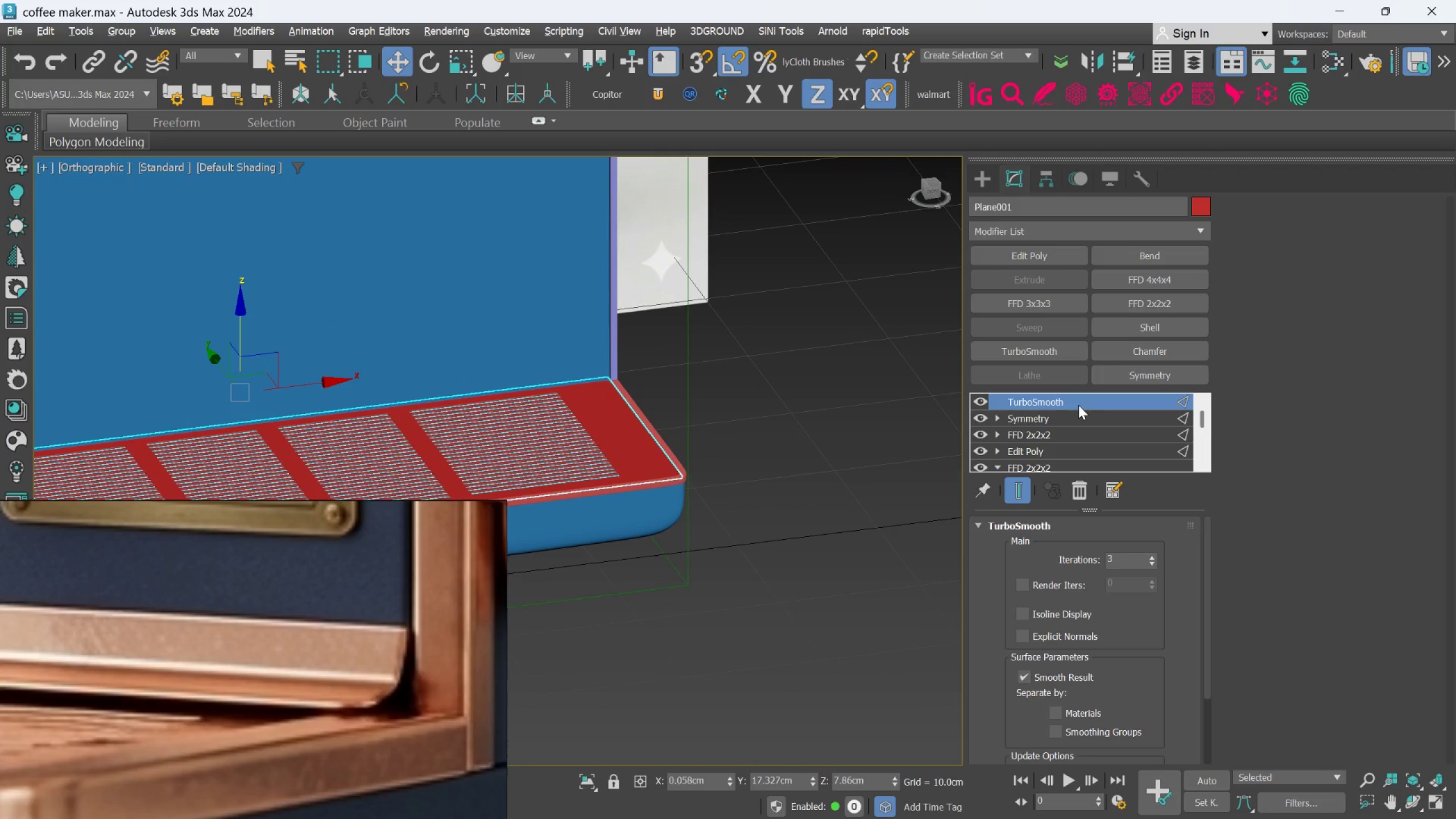 
left_click([1071, 419])
 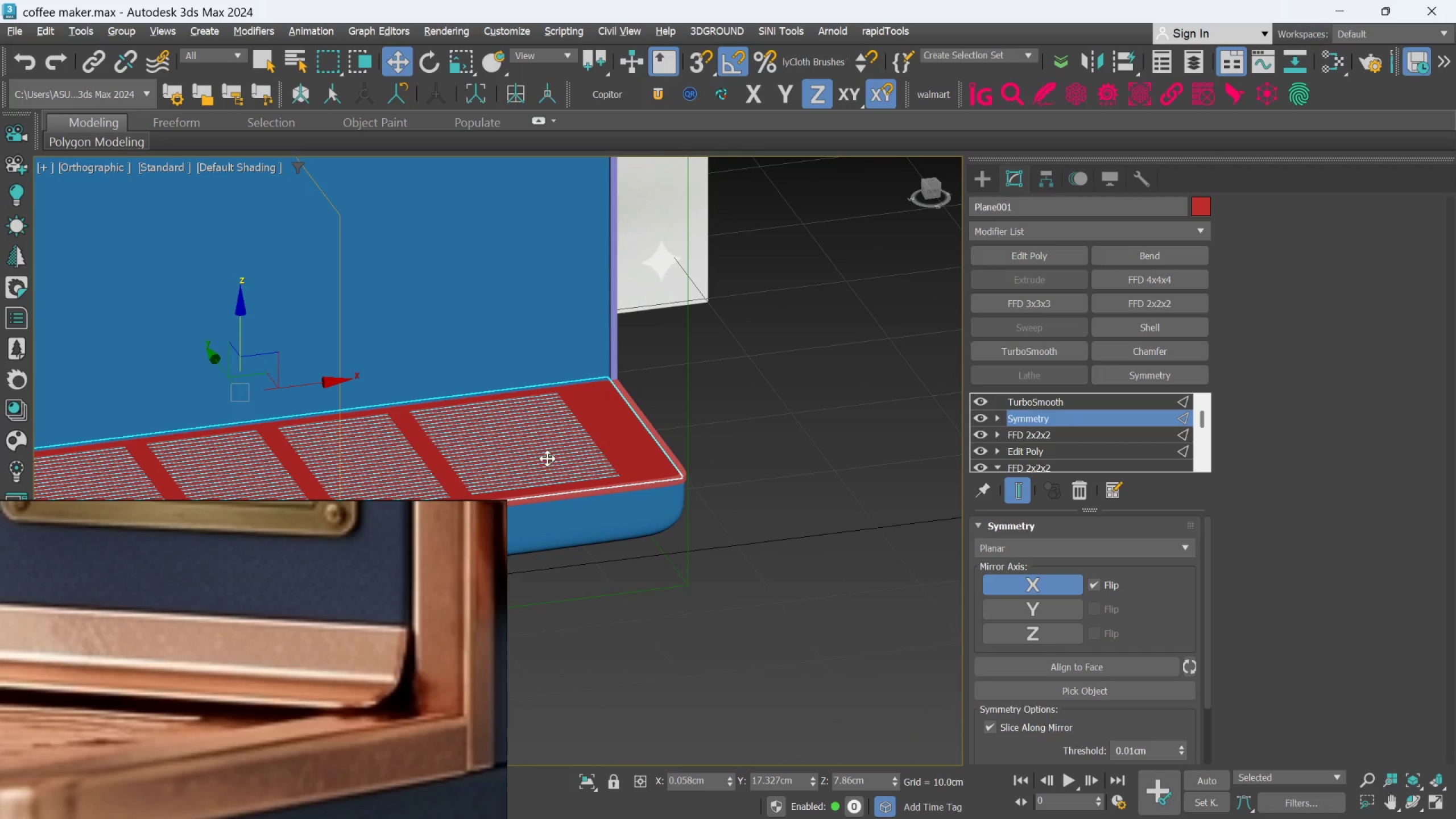 
hold_key(key=AltLeft, duration=0.64)
 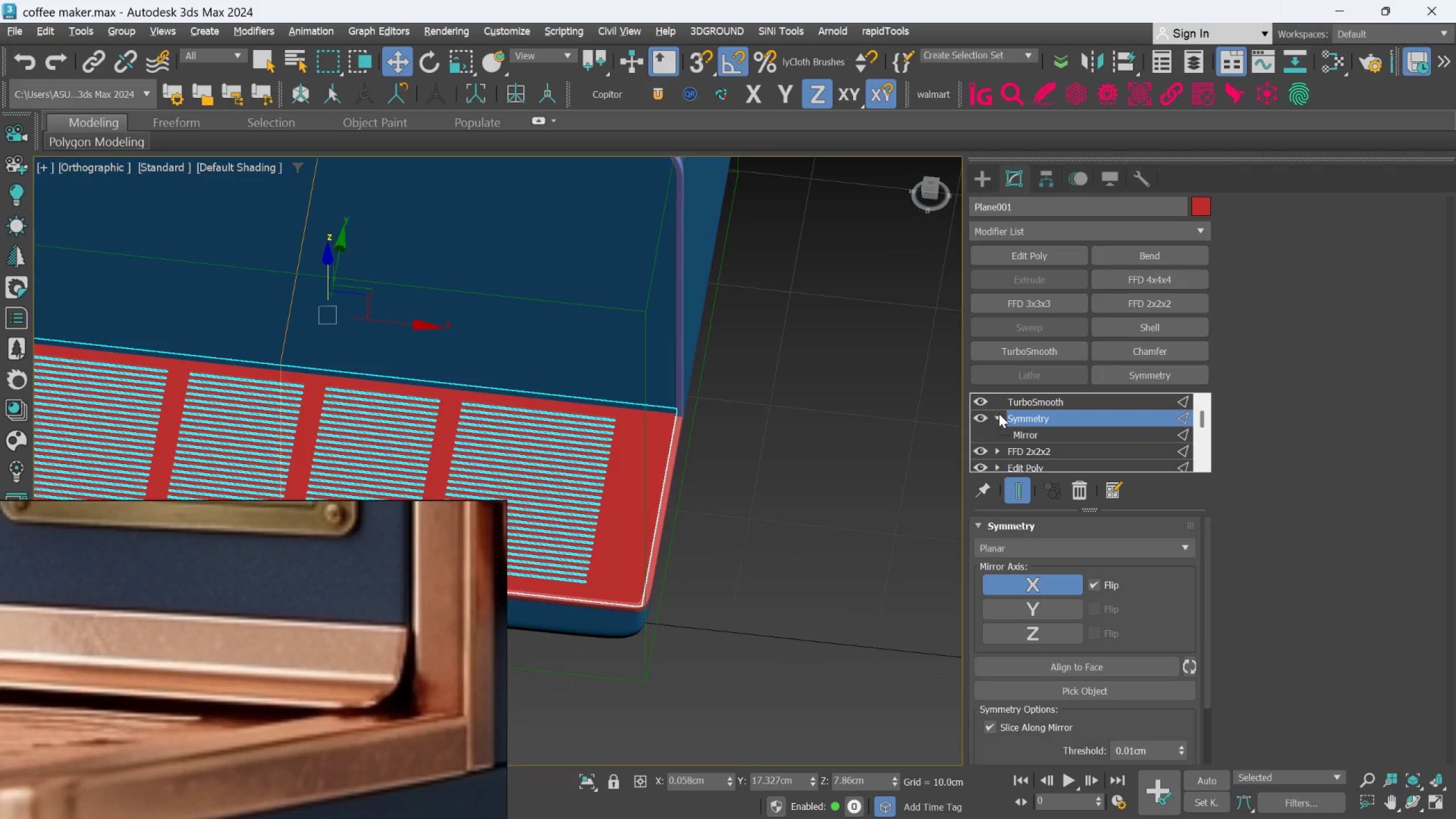 
double_click([1024, 431])
 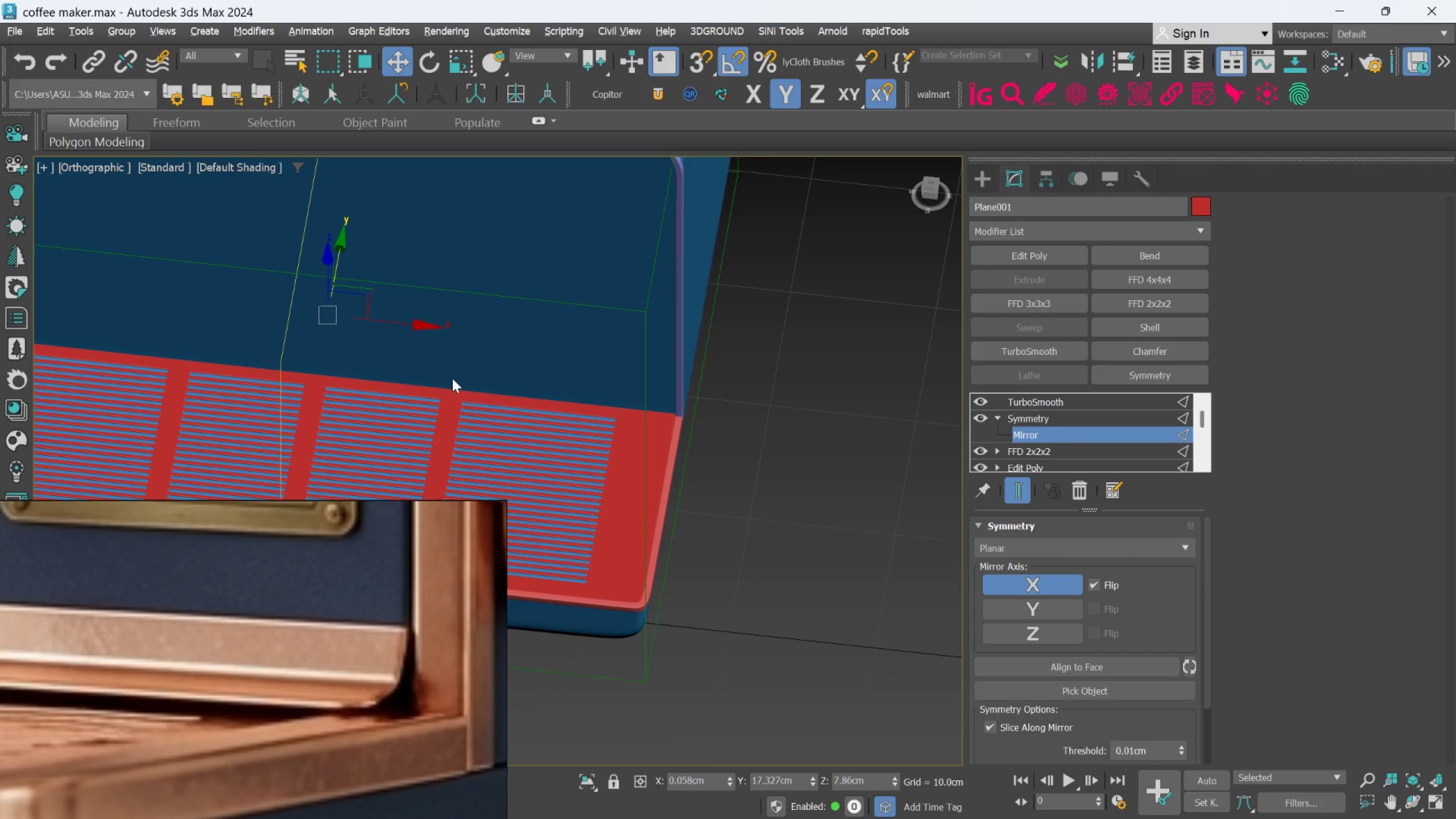 
hold_key(key=AltLeft, duration=0.57)
 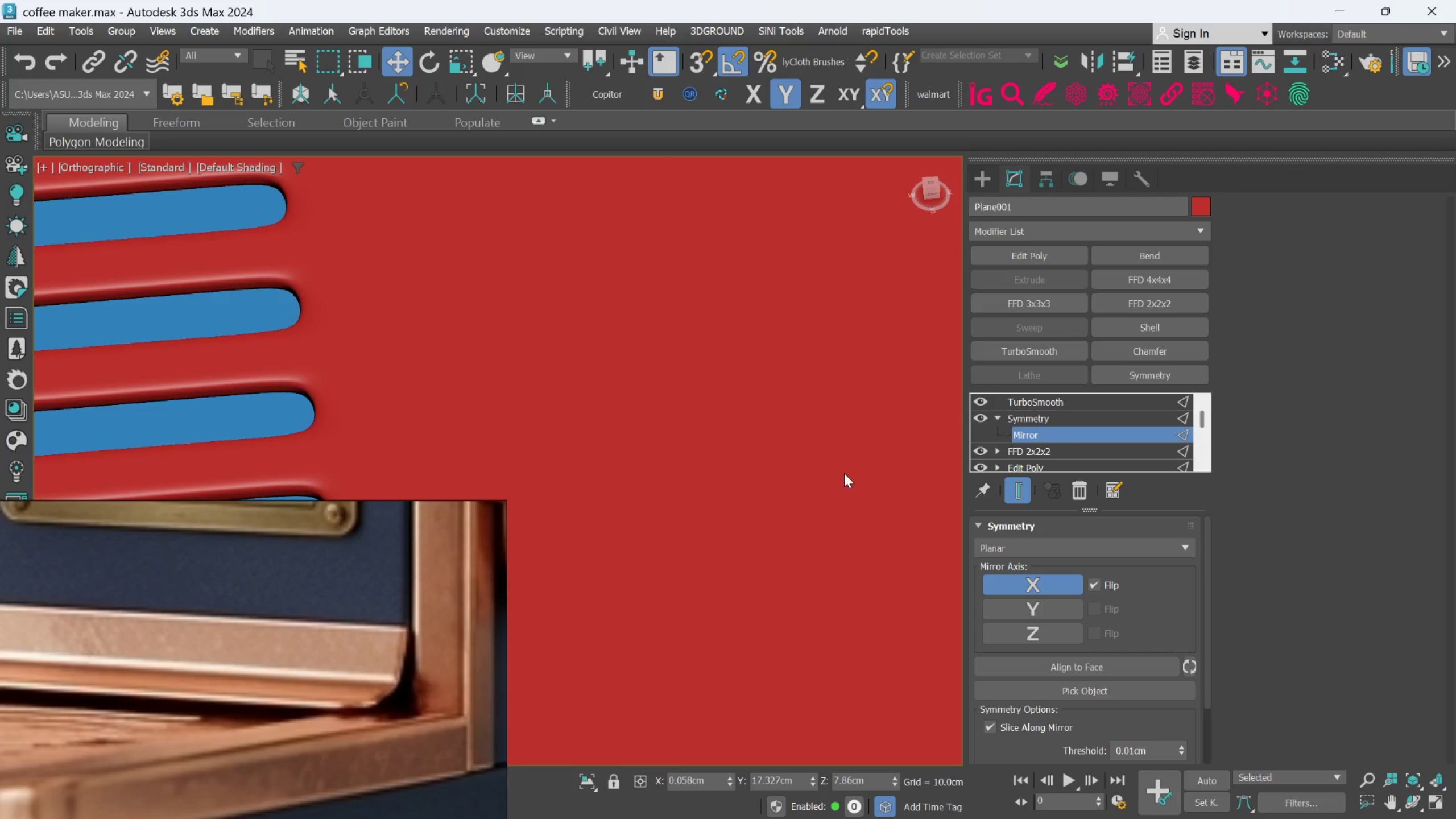 
scroll: coordinate [823, 483], scroll_direction: up, amount: 8.0
 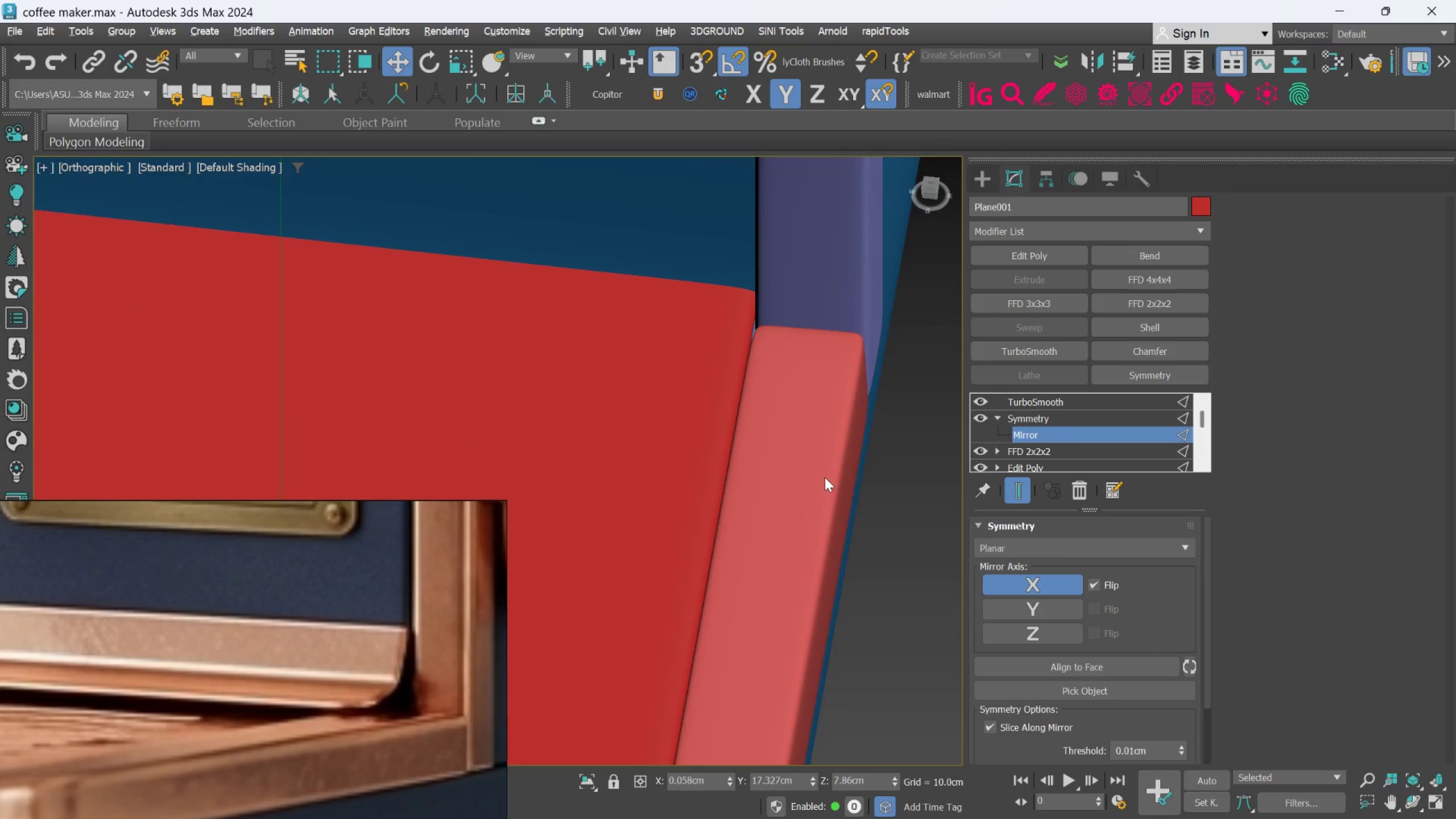 
scroll: coordinate [845, 475], scroll_direction: down, amount: 3.0
 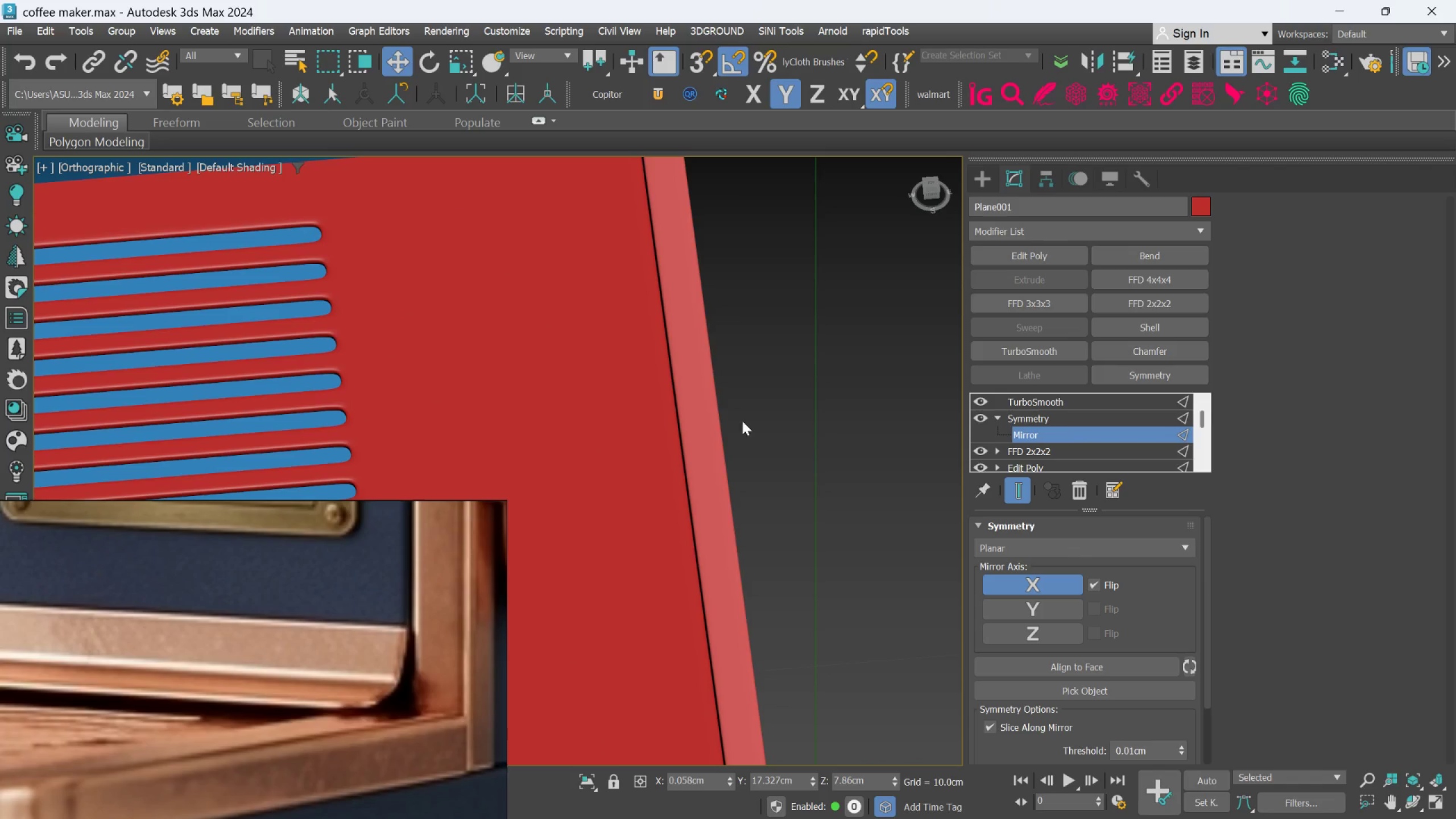 
scroll: coordinate [665, 328], scroll_direction: up, amount: 4.0
 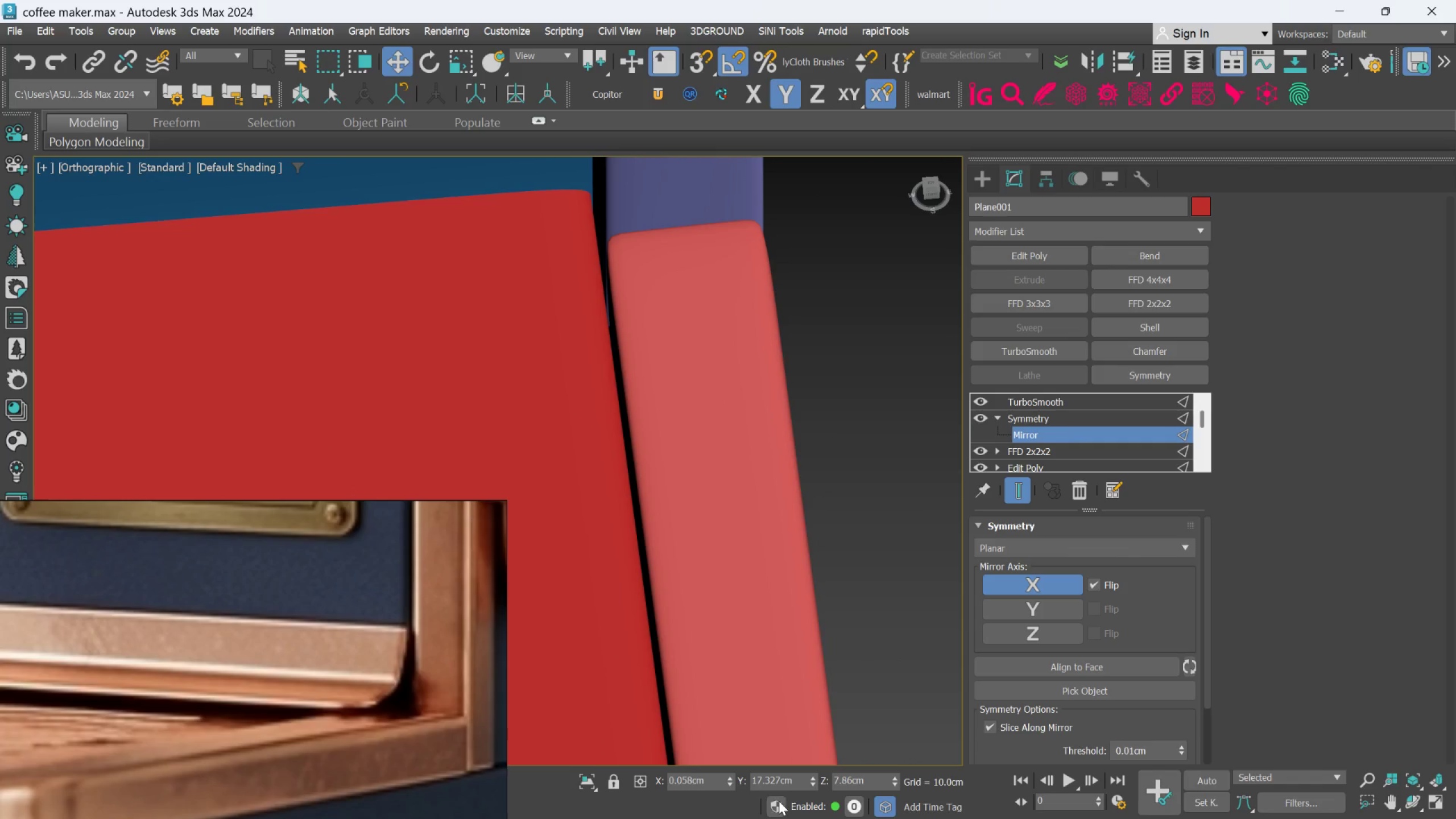 
hold_key(key=AltLeft, duration=1.54)
left_click_drag(start_coordinate=[730, 779], to_coordinate=[718, 564])
 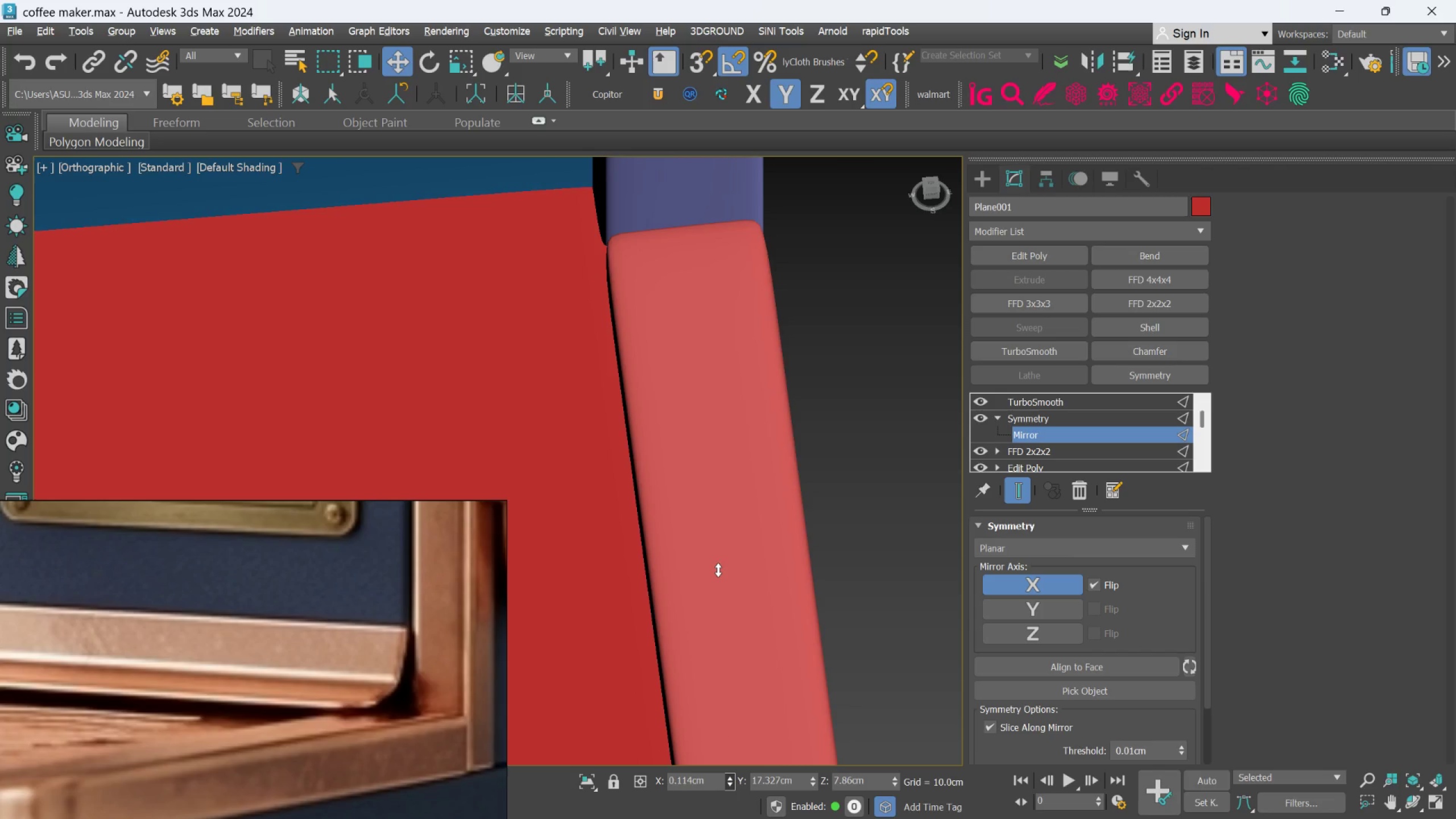 
hold_key(key=AltLeft, duration=1.52)
 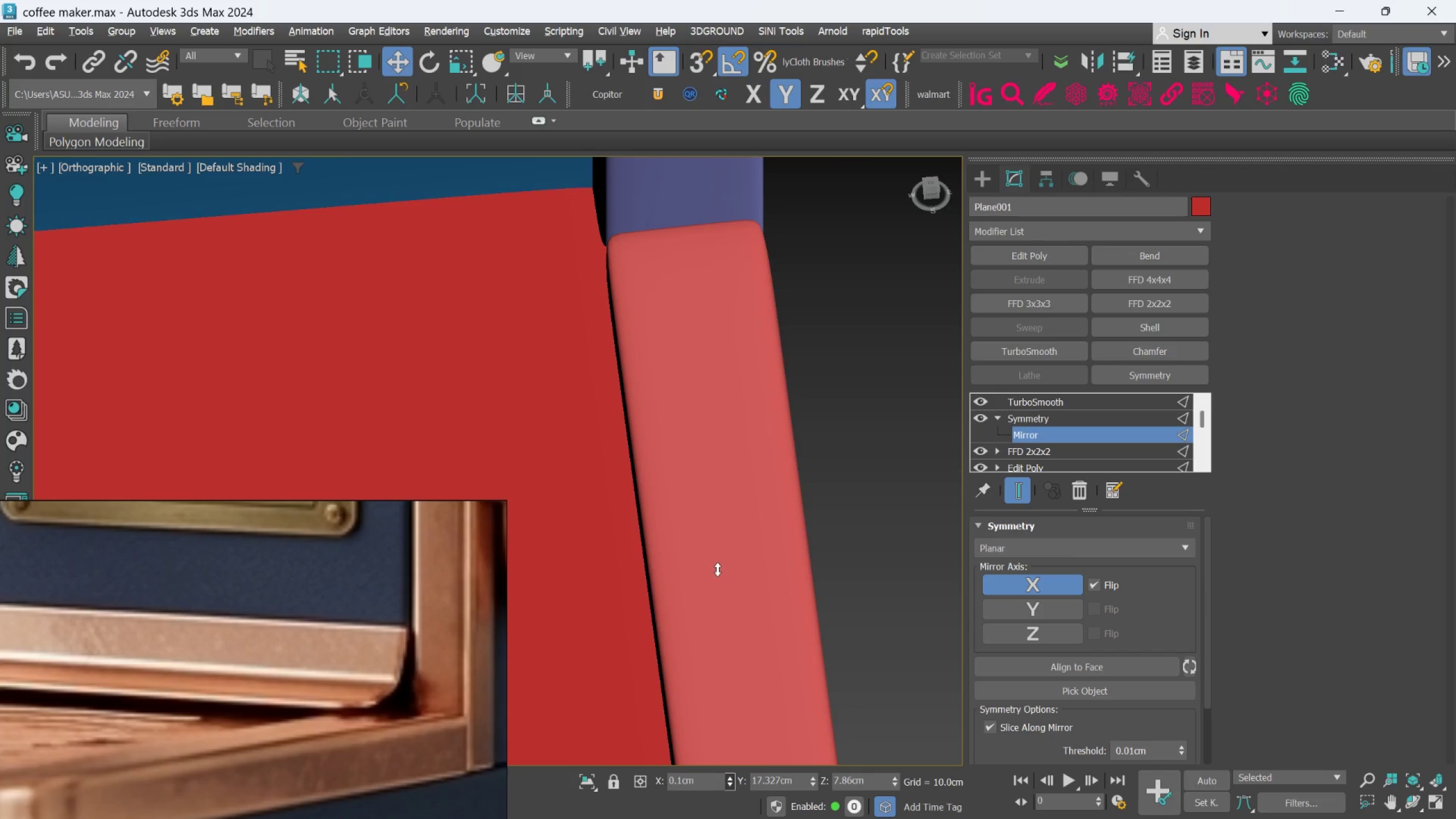 
hold_key(key=AltLeft, duration=1.0)
 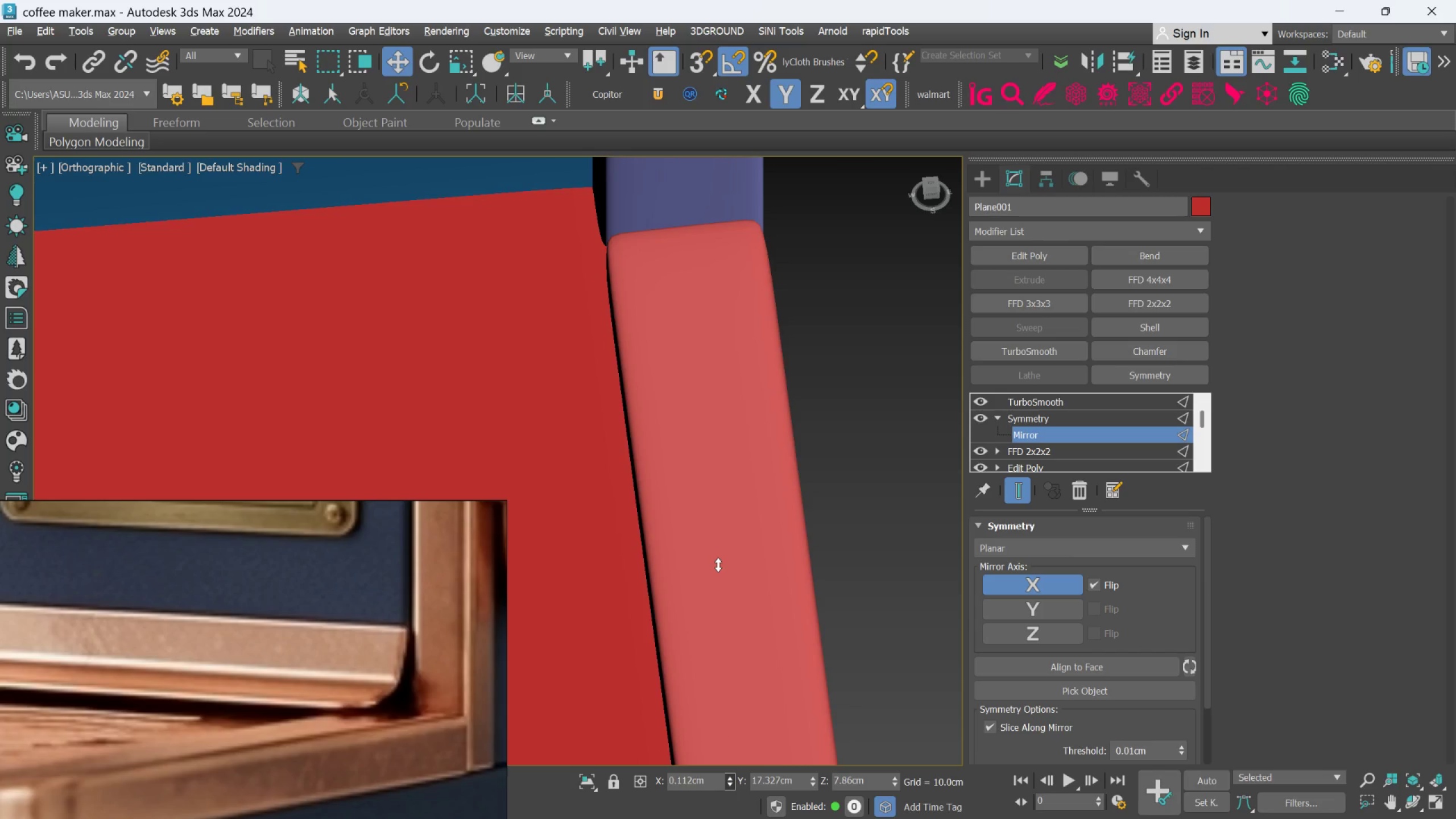 
scroll: coordinate [744, 574], scroll_direction: down, amount: 17.0
 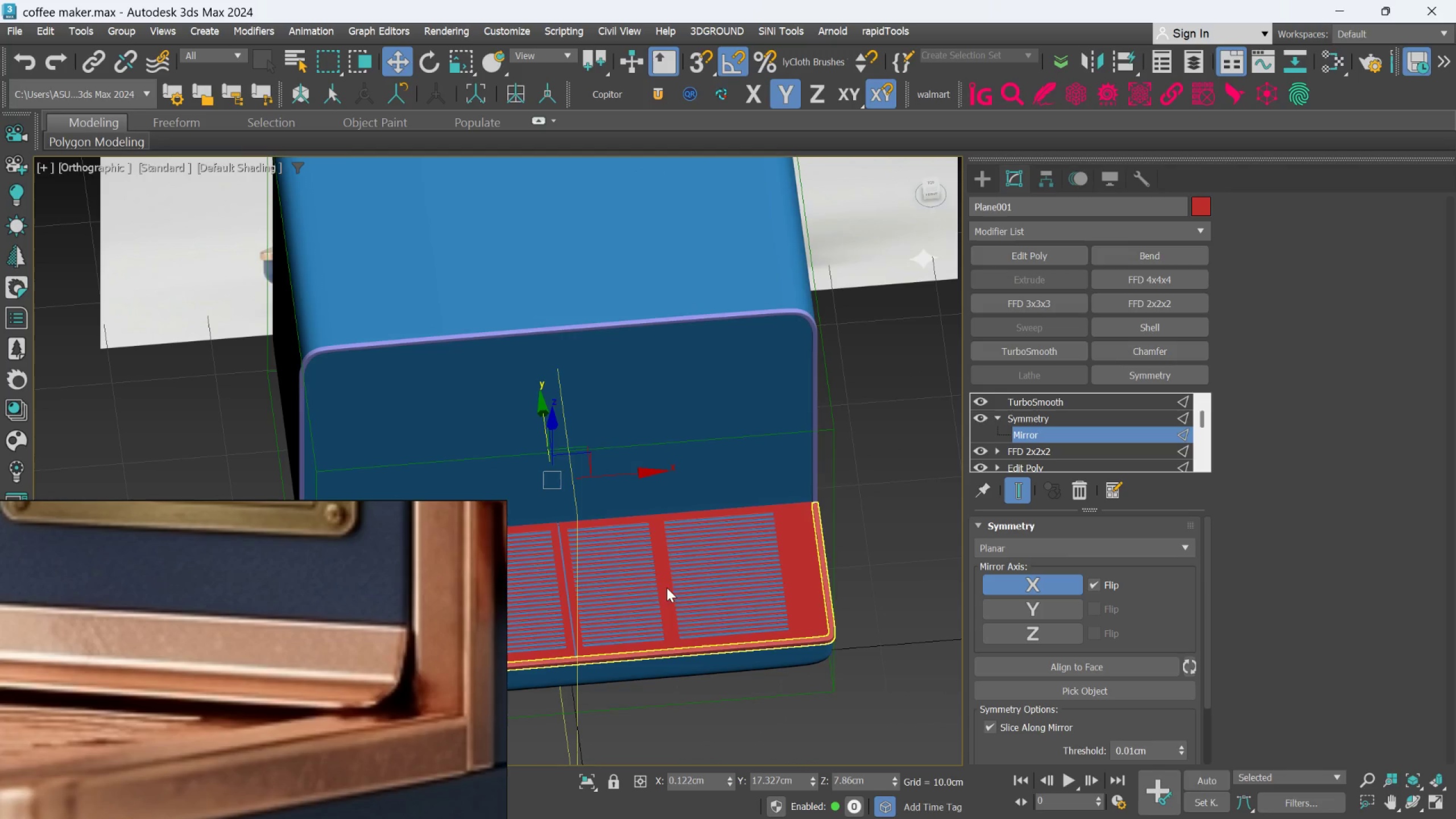 
scroll: coordinate [631, 358], scroll_direction: up, amount: 6.0
 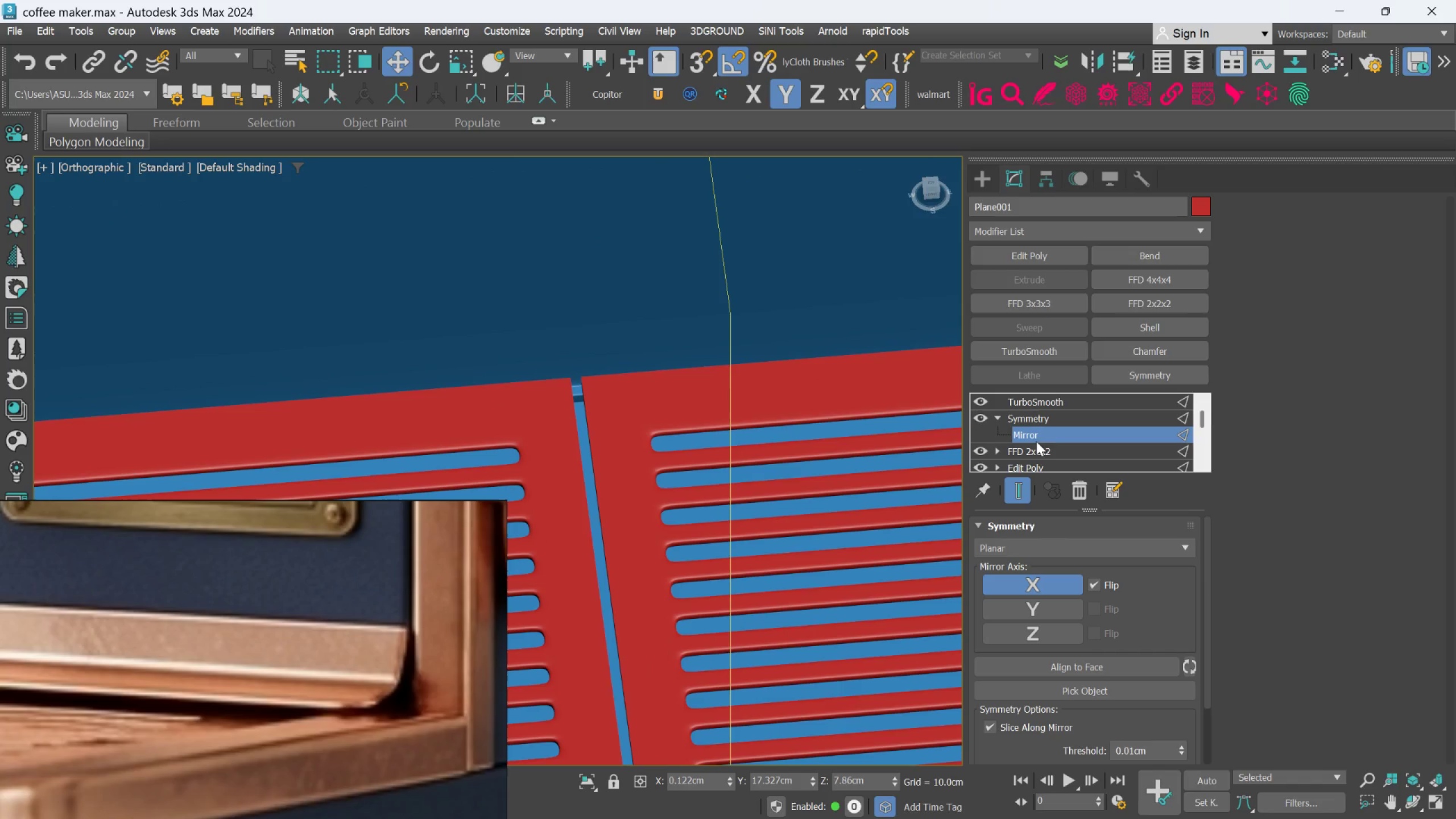 
left_click([1043, 449])
 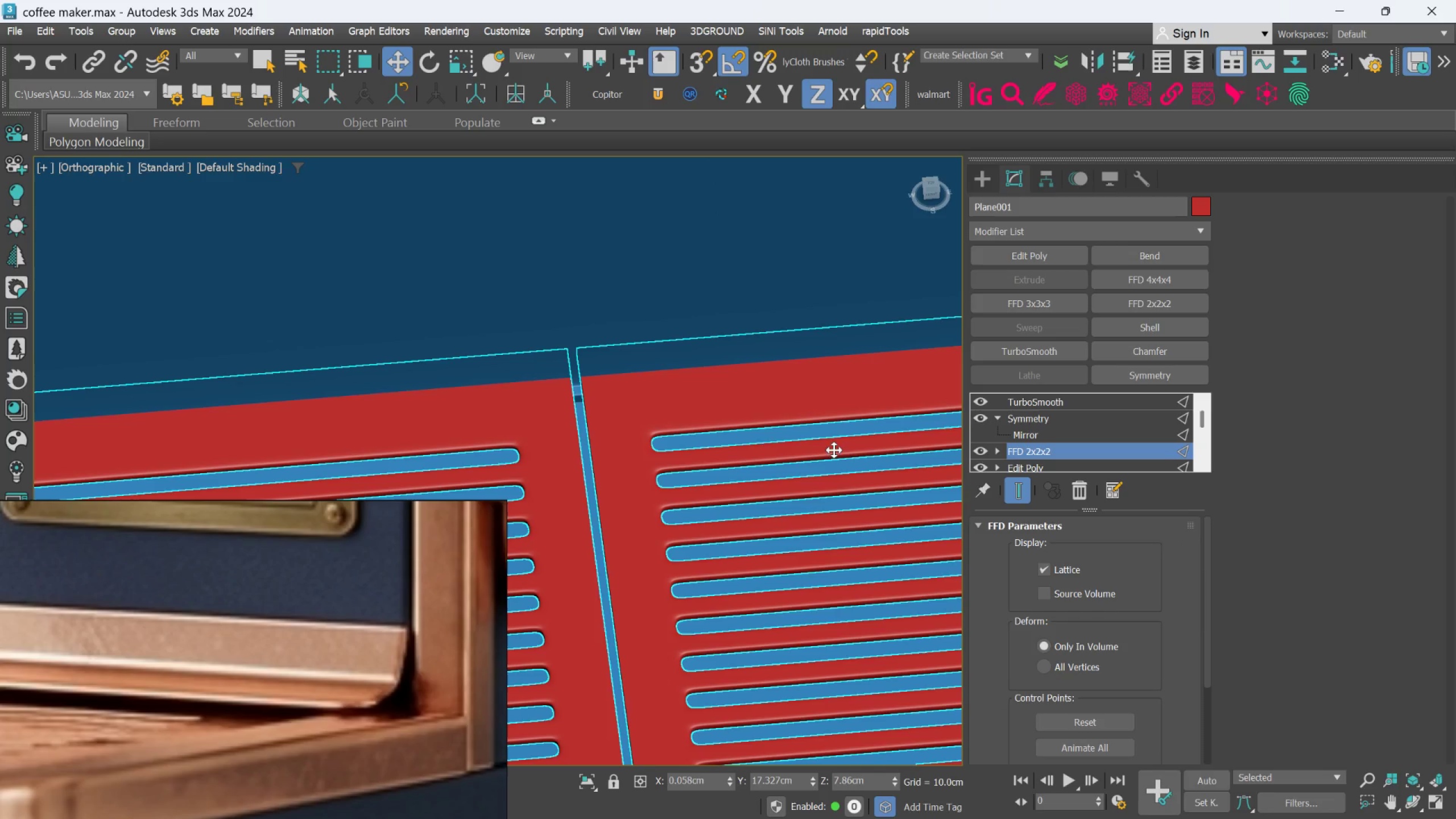 
scroll: coordinate [761, 452], scroll_direction: down, amount: 5.0
 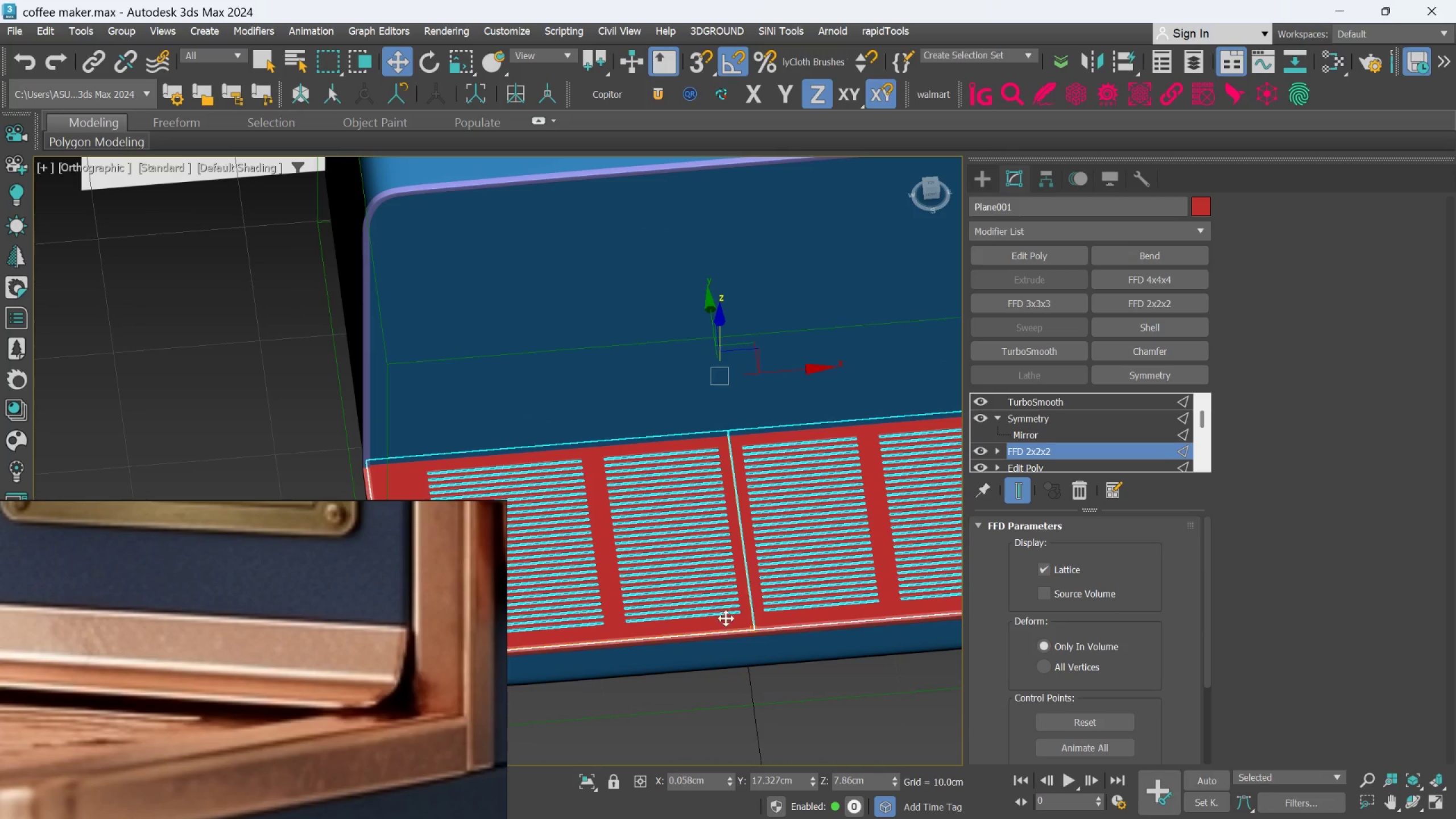 
left_click([594, 788])
 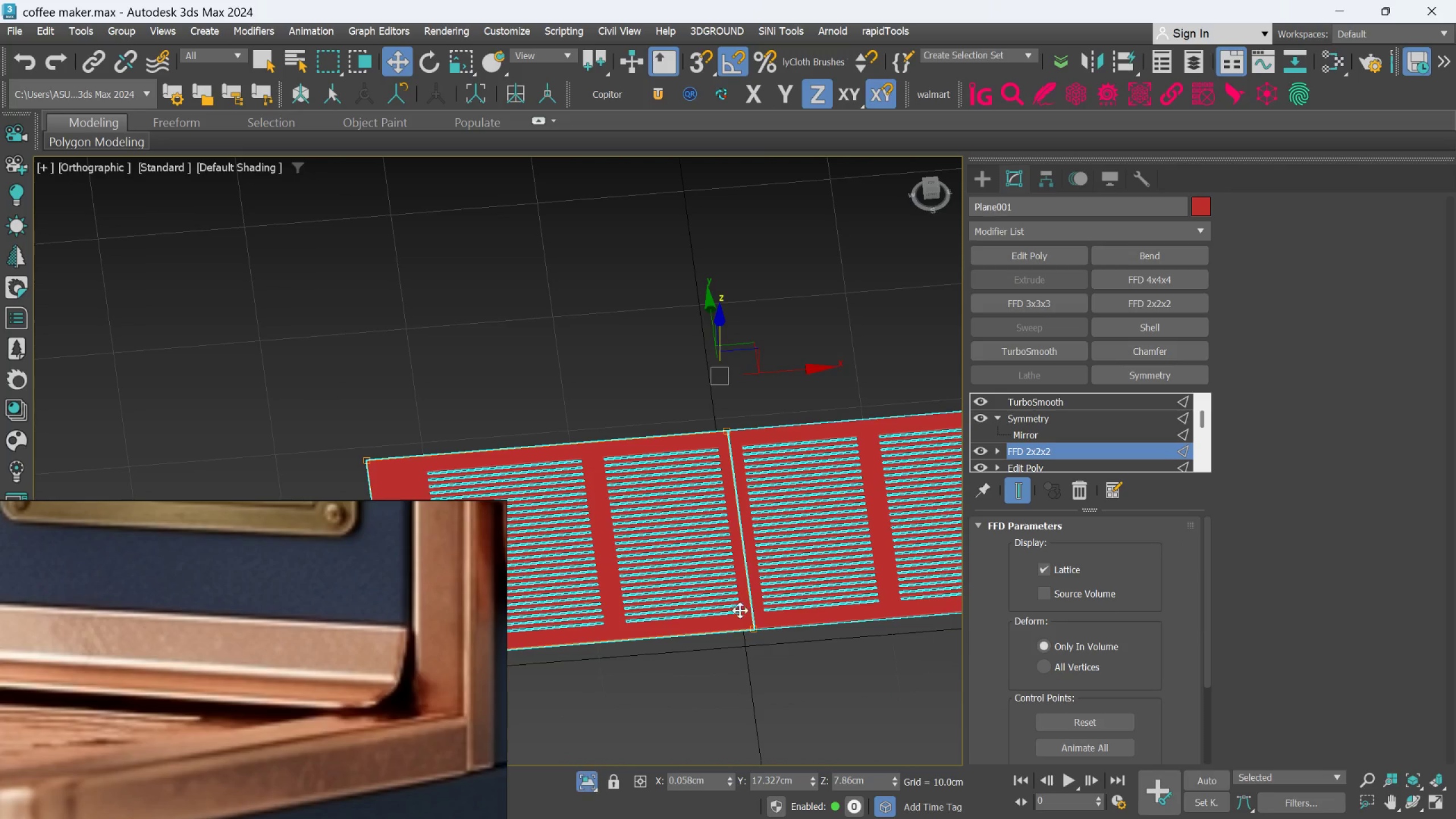 
scroll: coordinate [766, 477], scroll_direction: up, amount: 3.0
 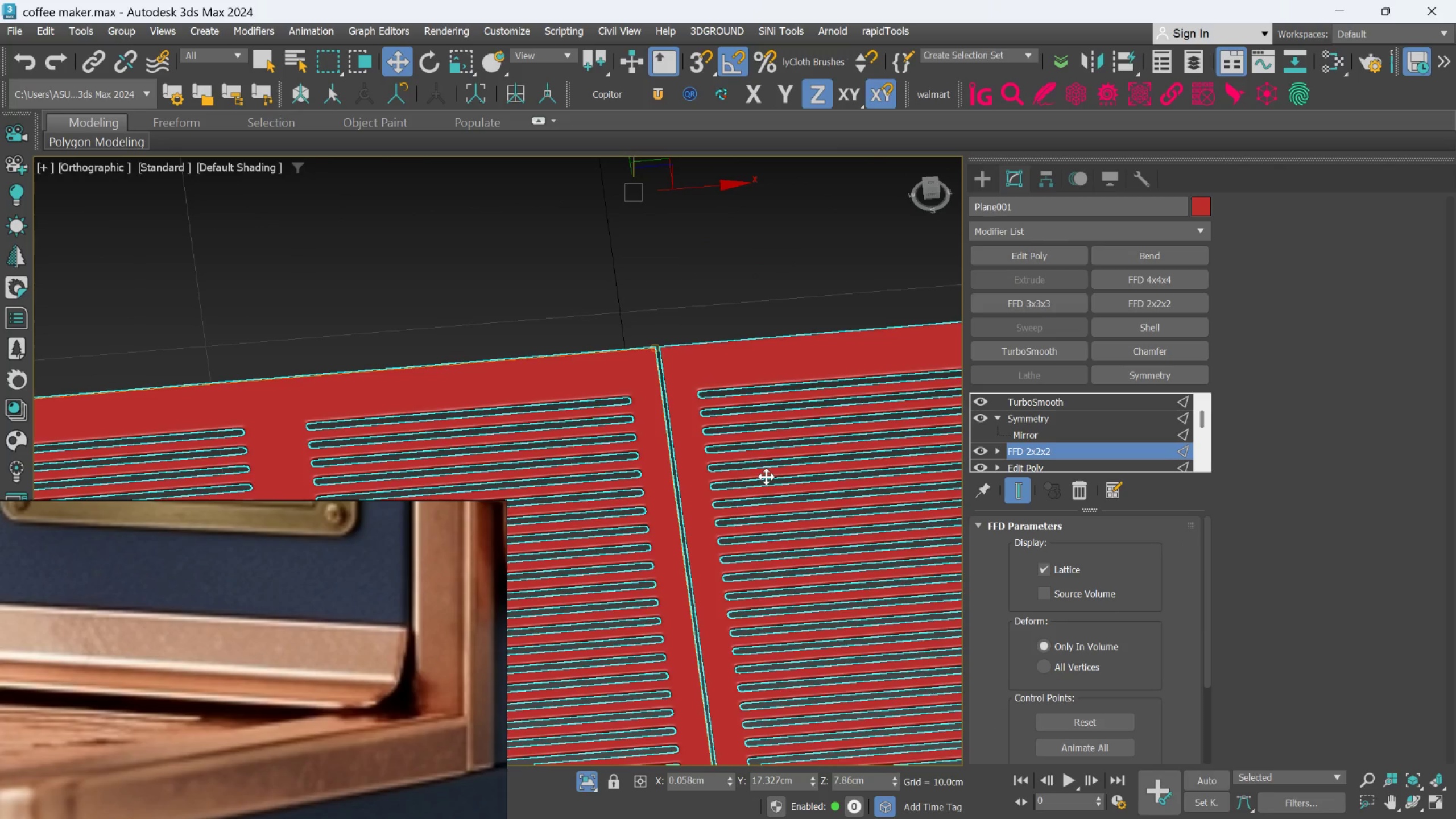 
scroll: coordinate [766, 477], scroll_direction: down, amount: 2.0
 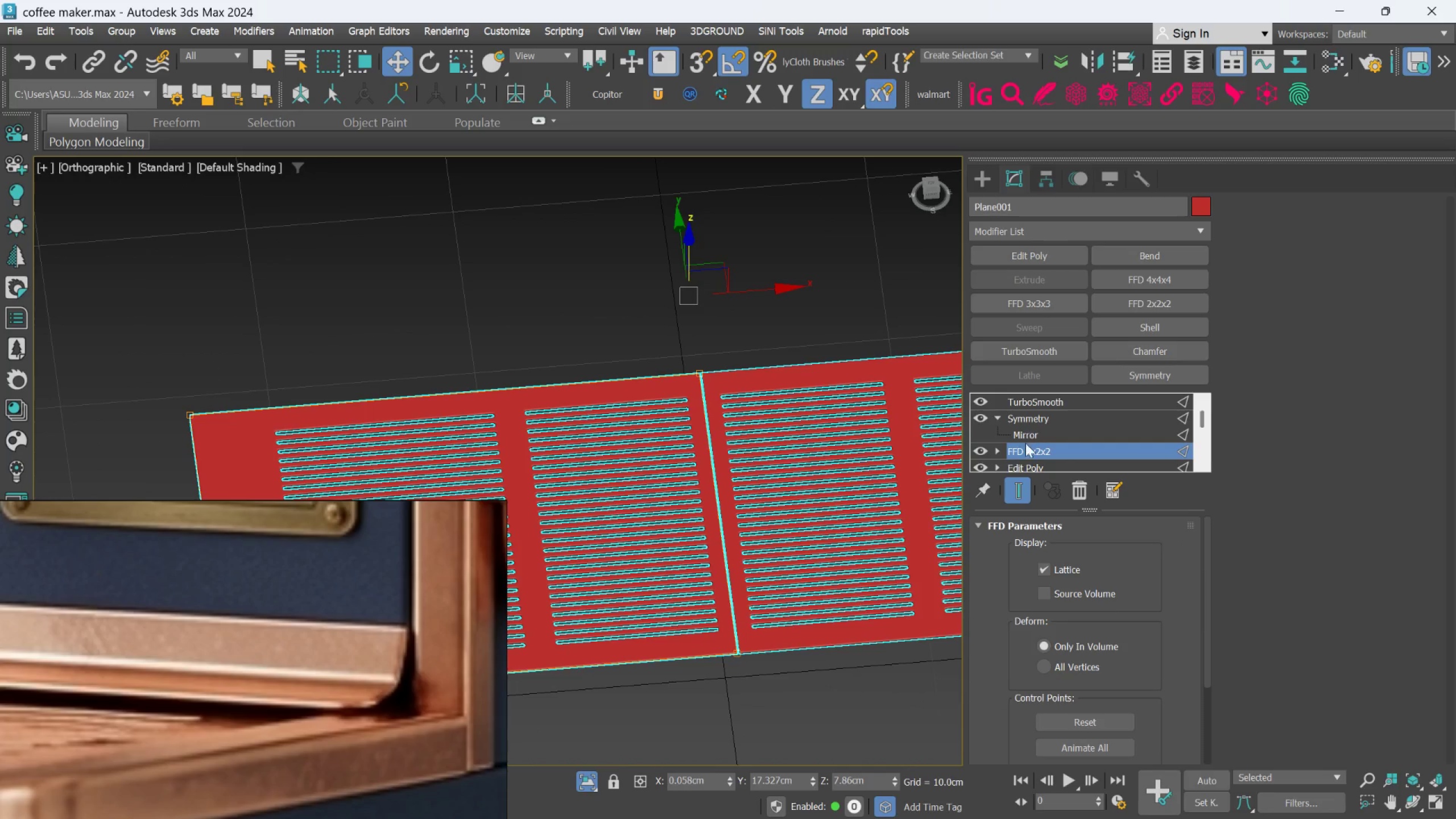 
left_click([998, 449])
 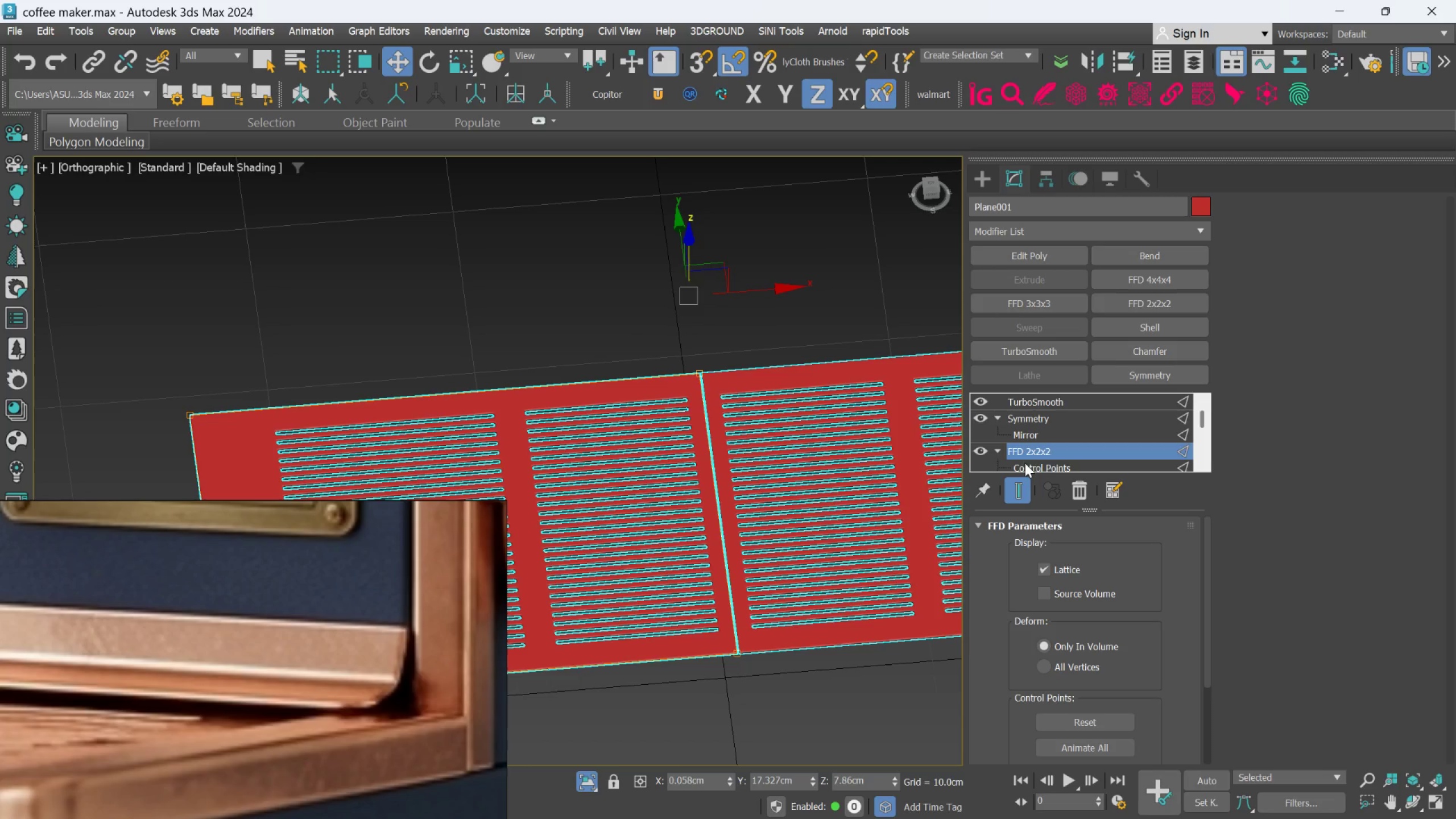 
left_click([1025, 466])
 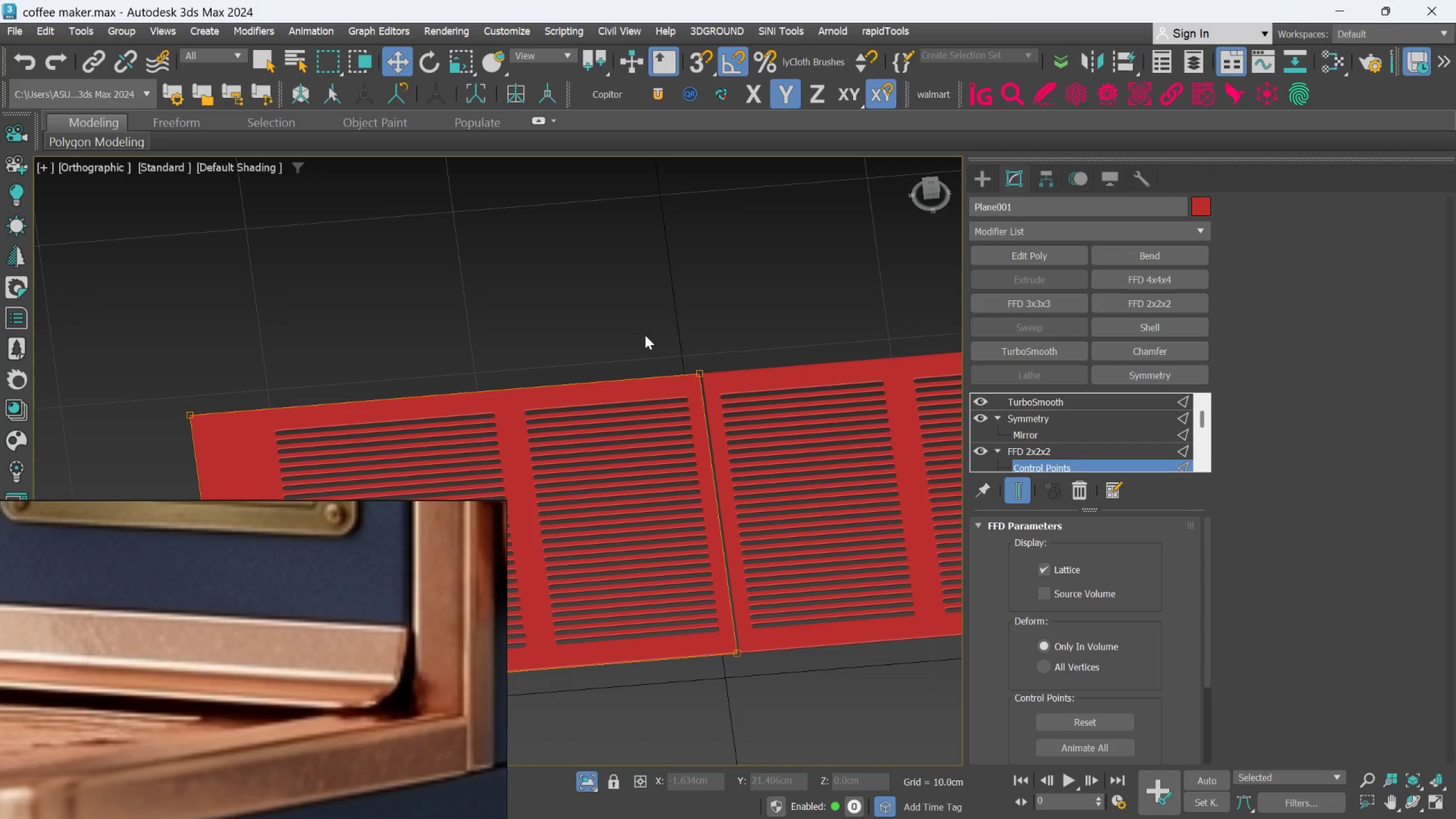 
left_click_drag(start_coordinate=[650, 320], to_coordinate=[818, 688])
 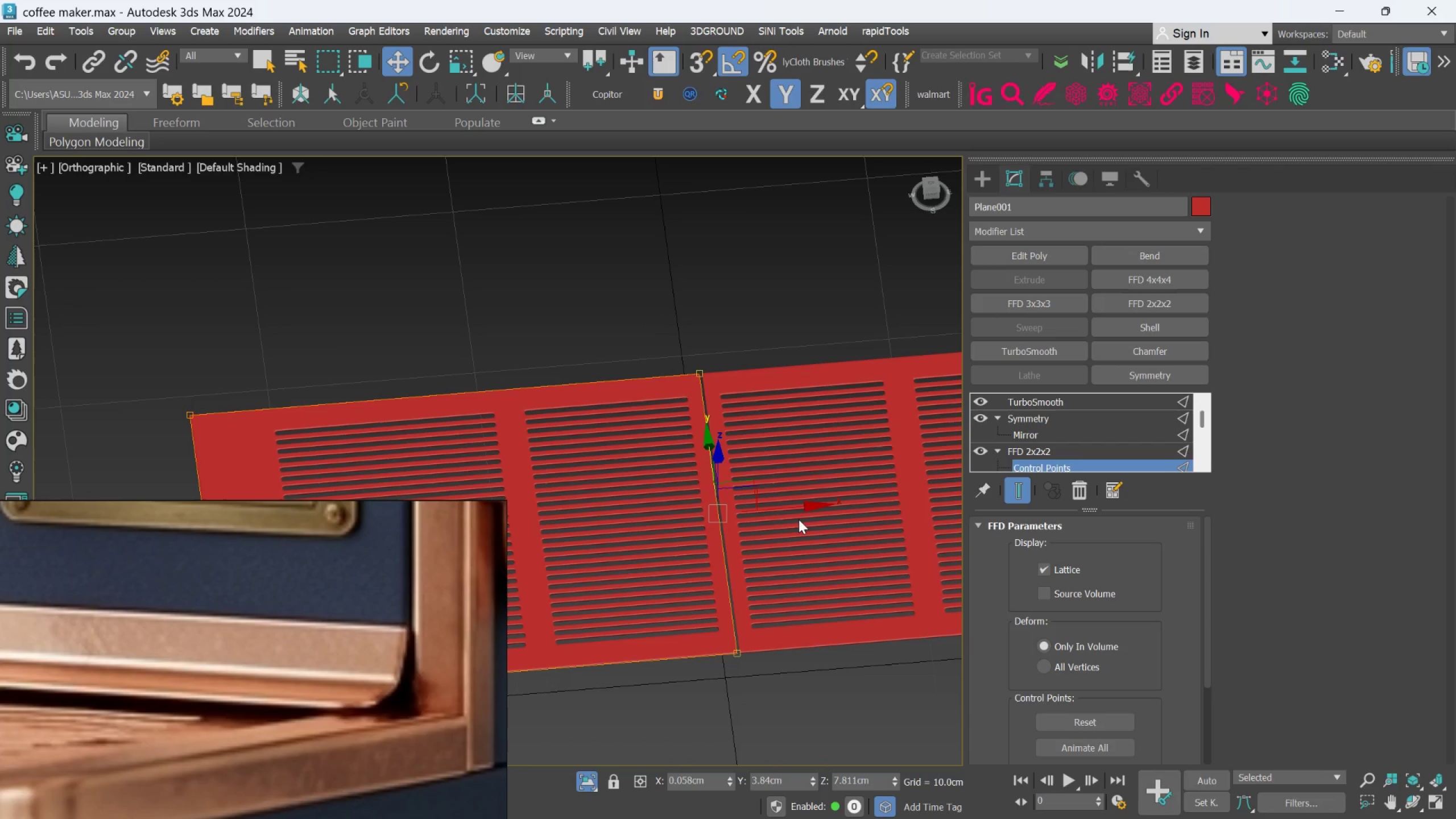 
scroll: coordinate [799, 506], scroll_direction: up, amount: 1.0
 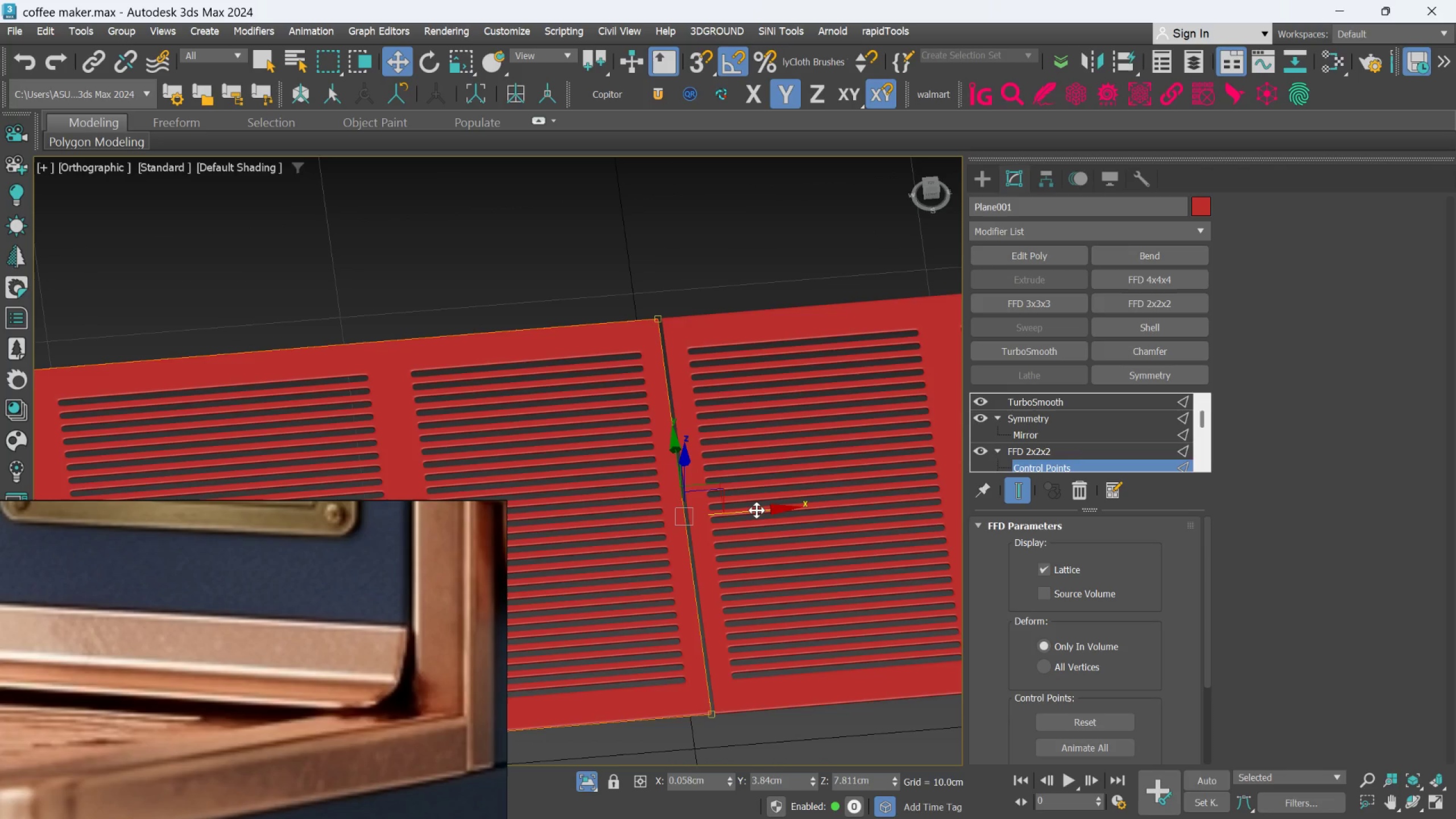 
left_click_drag(start_coordinate=[756, 510], to_coordinate=[769, 510])
 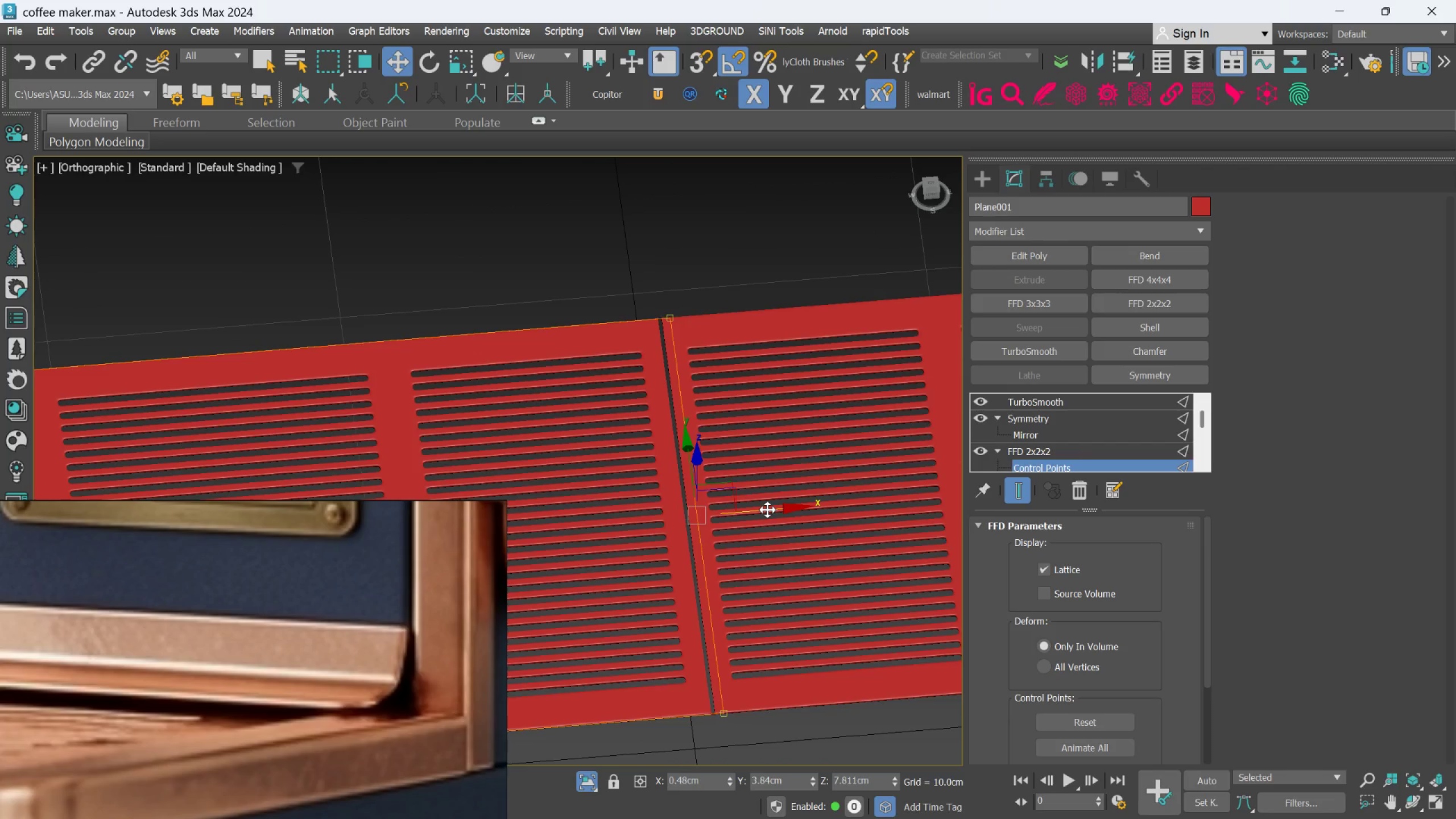 
key(Control+Z)
 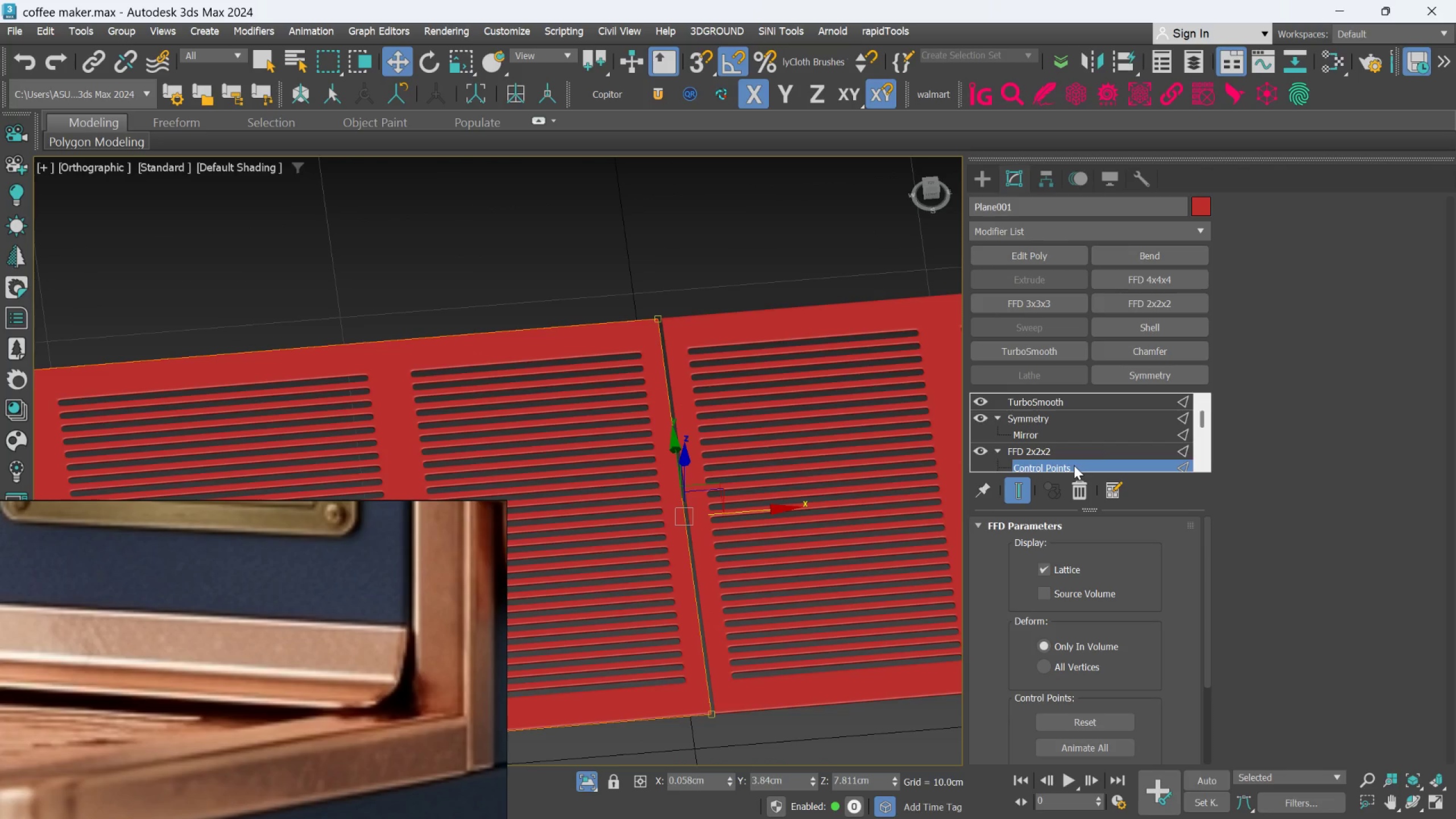 
scroll: coordinate [1066, 470], scroll_direction: down, amount: 1.0
 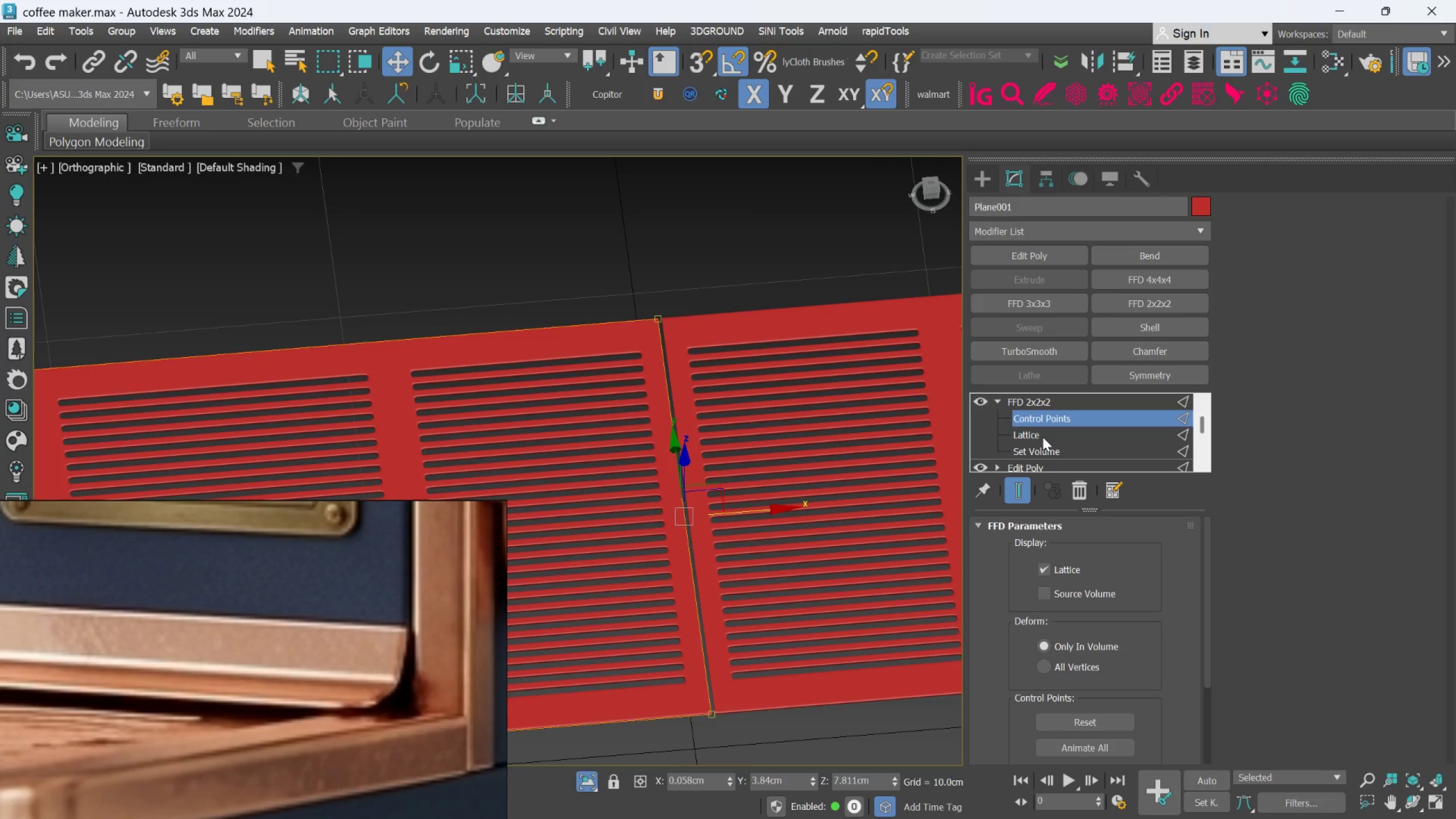 
left_click([1048, 402])
 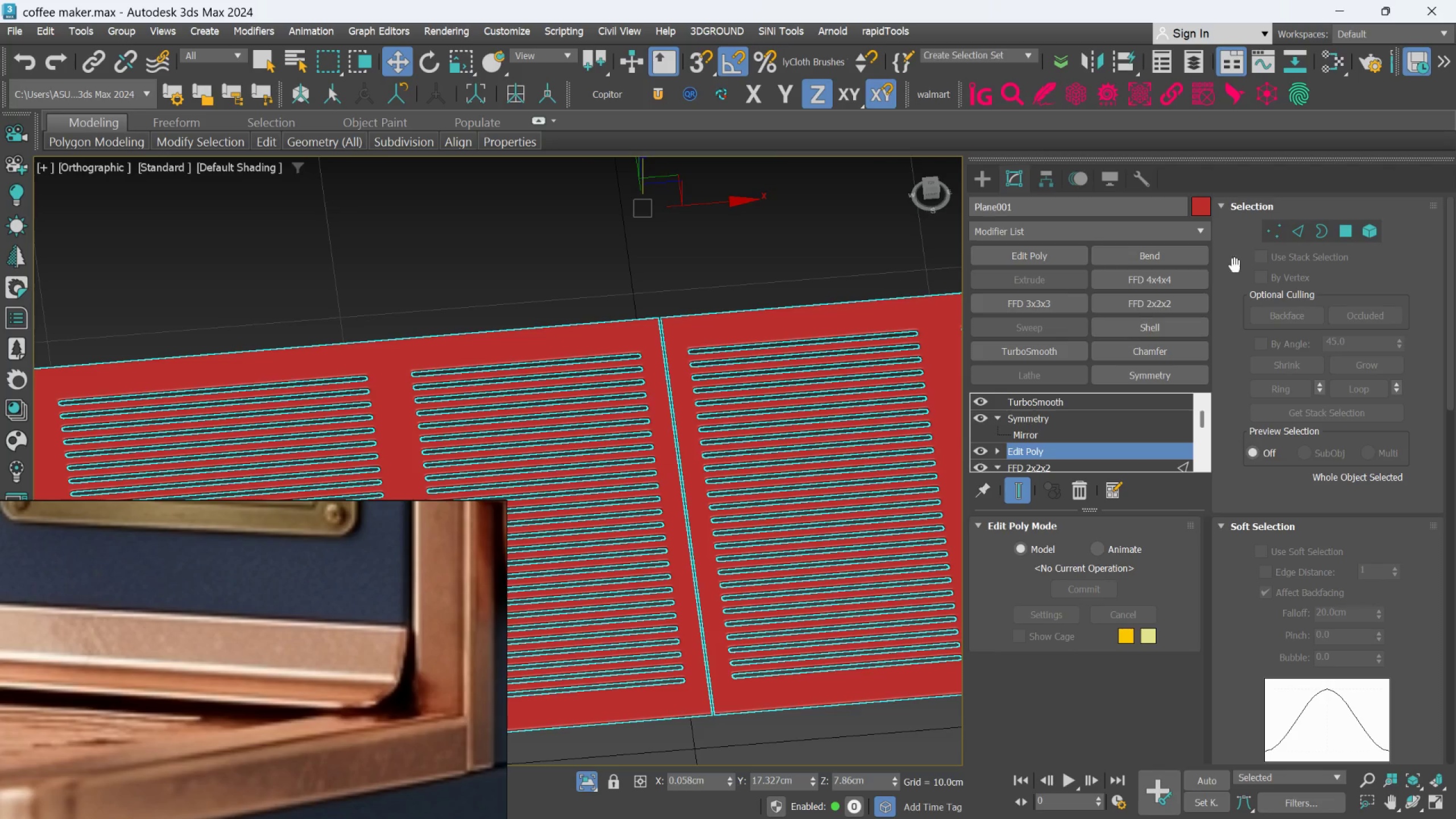 
left_click([1272, 233])
 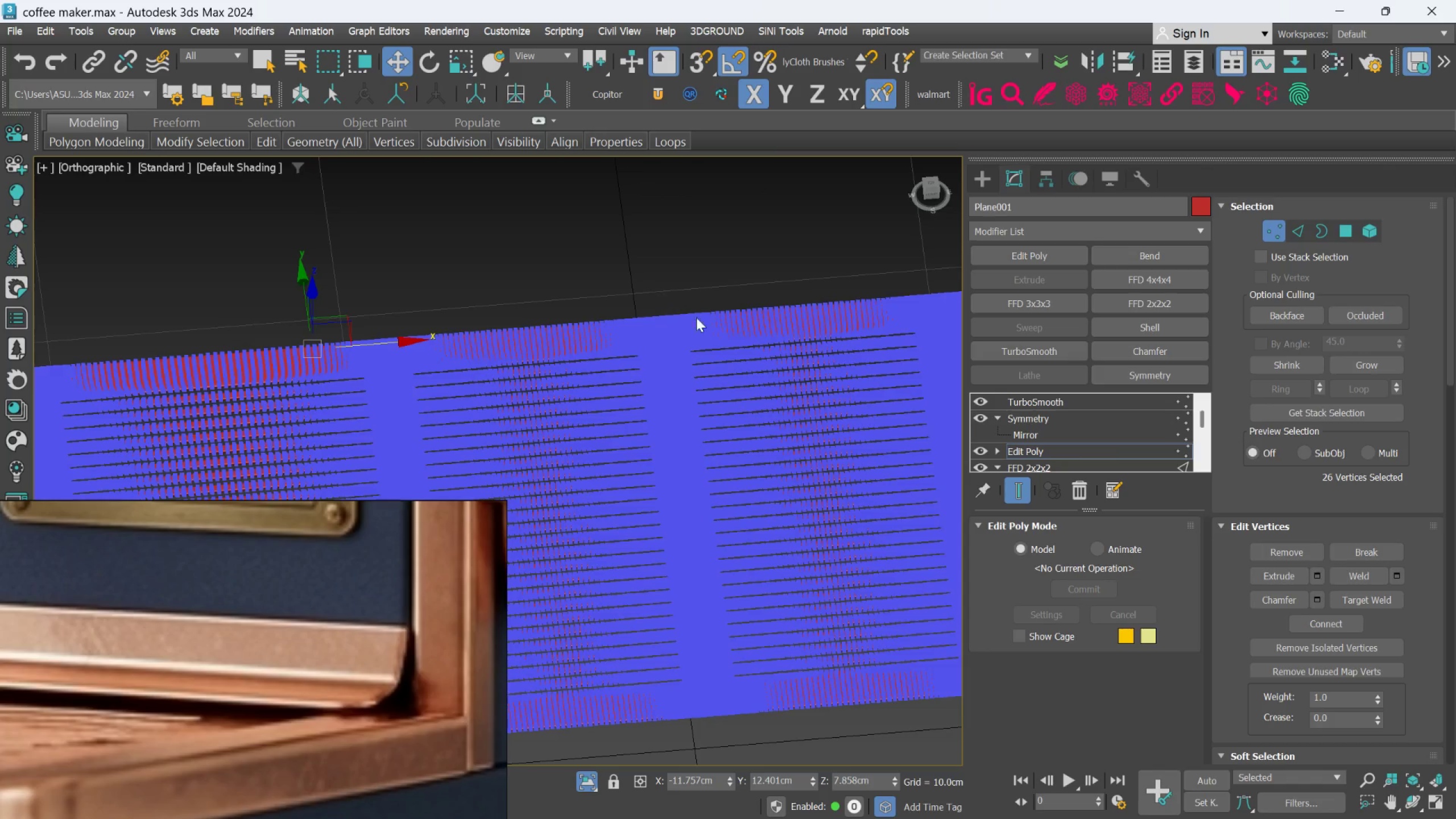 
scroll: coordinate [705, 398], scroll_direction: up, amount: 1.0
 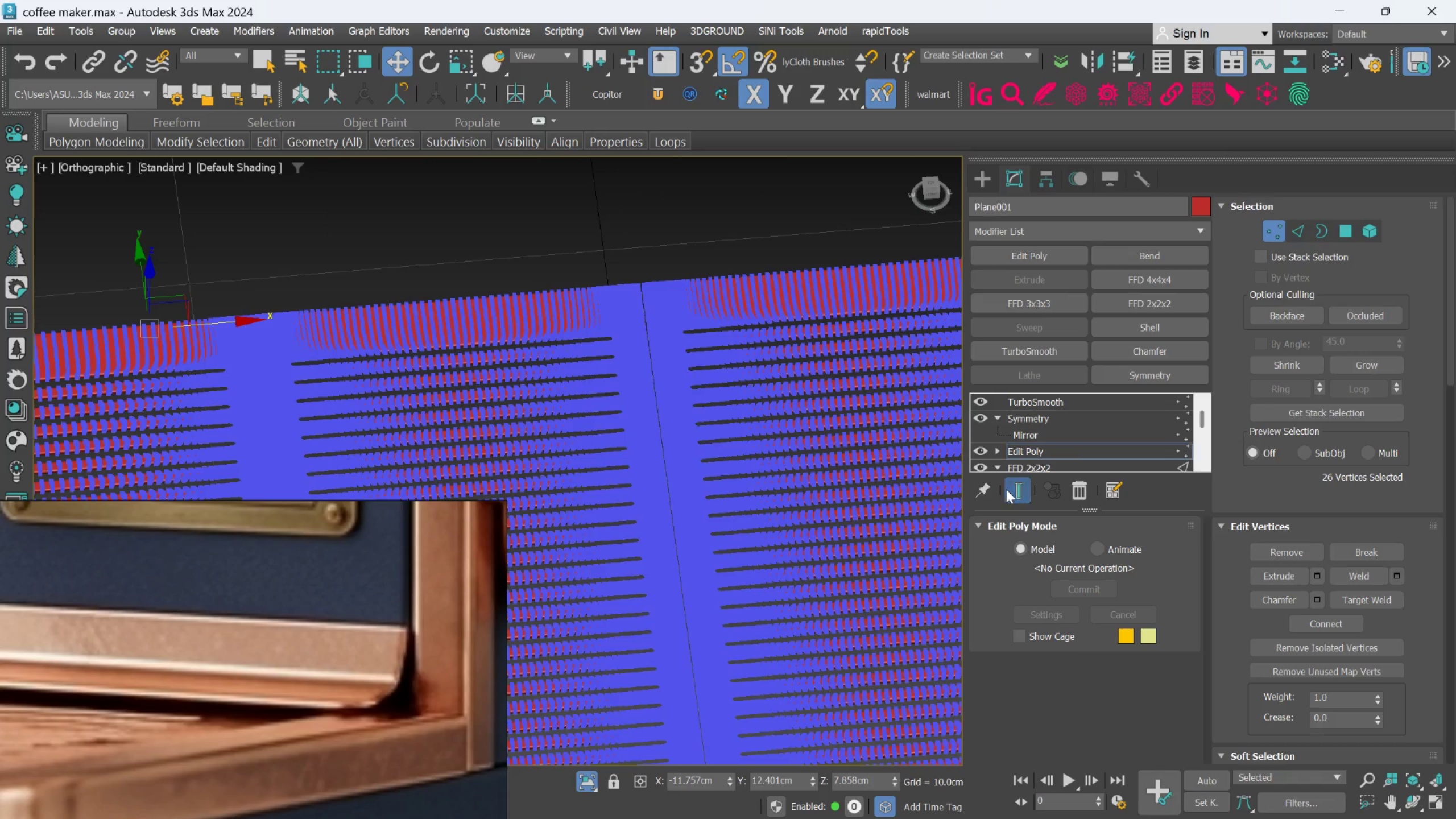 
left_click([1021, 491])
 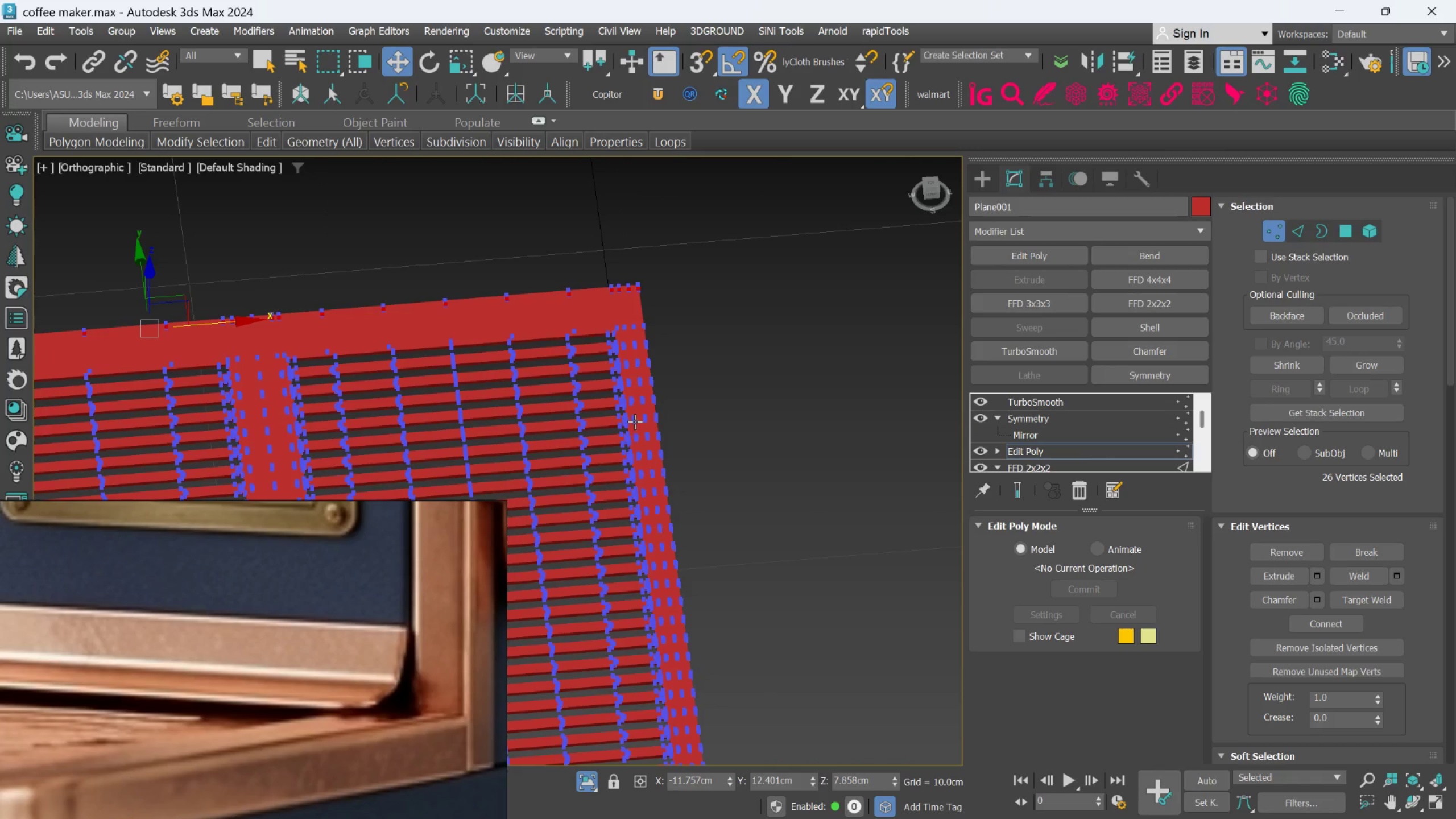 
key(F4)
 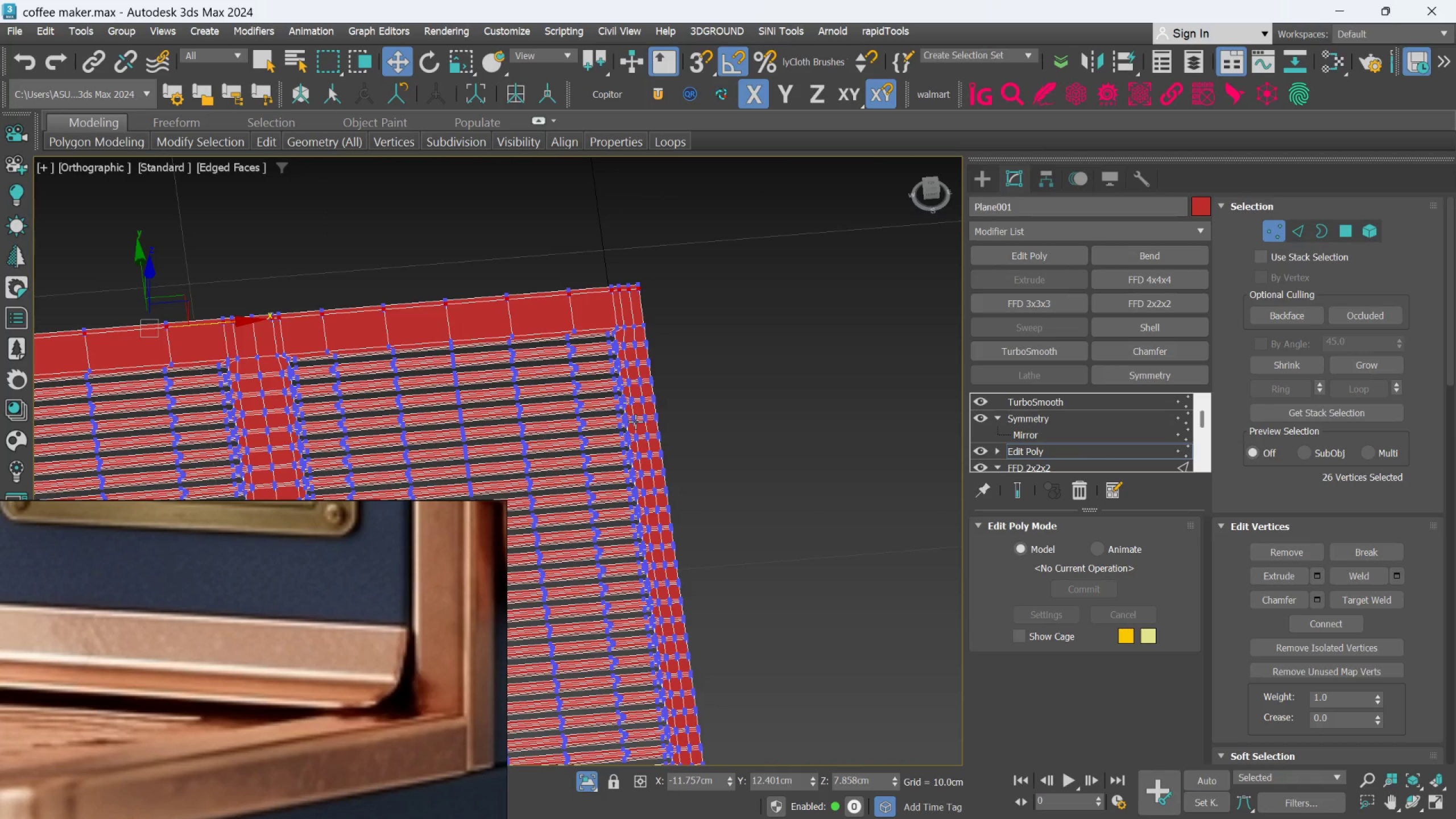 
scroll: coordinate [635, 437], scroll_direction: down, amount: 2.0
 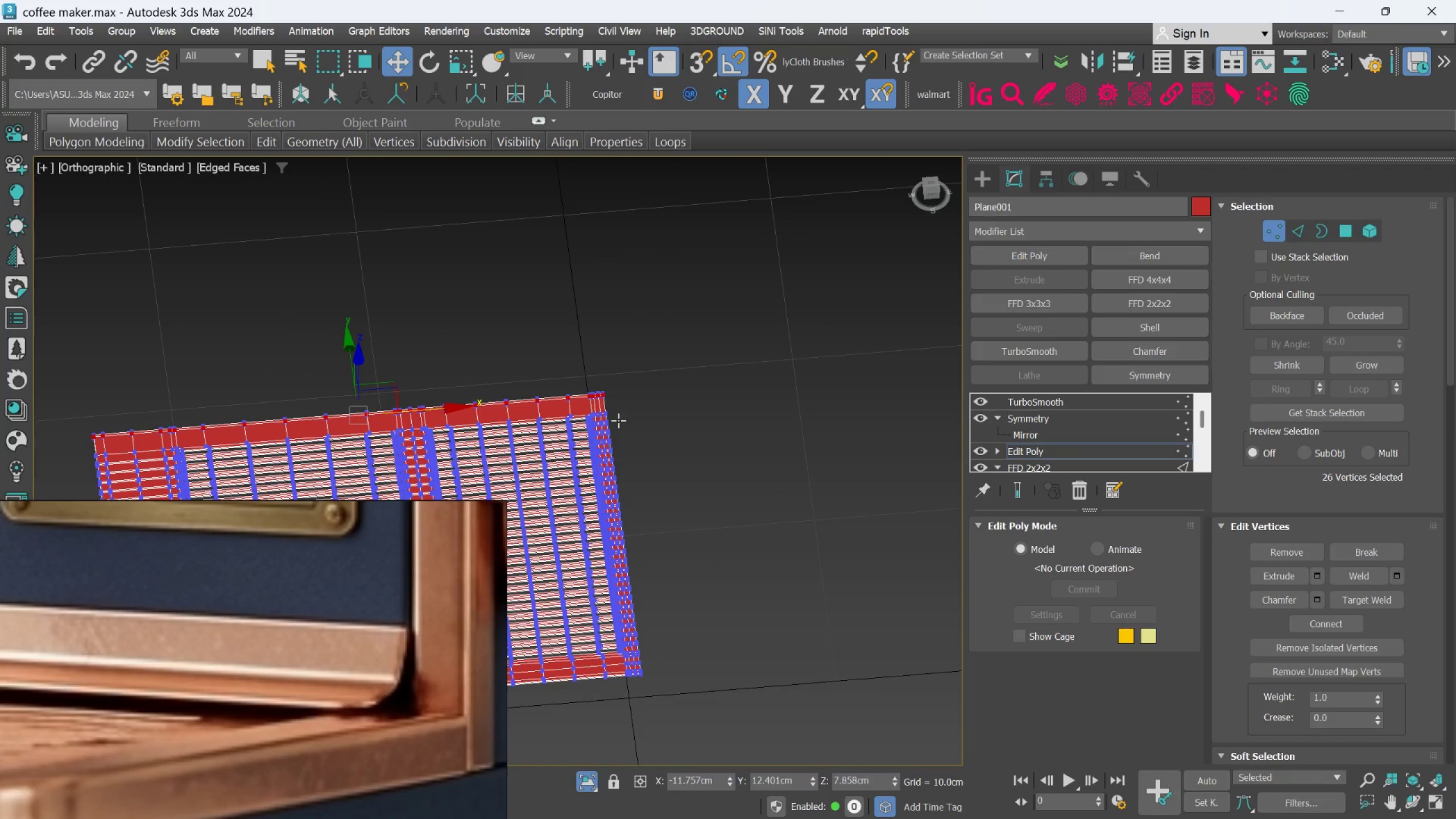 
left_click([629, 400])
 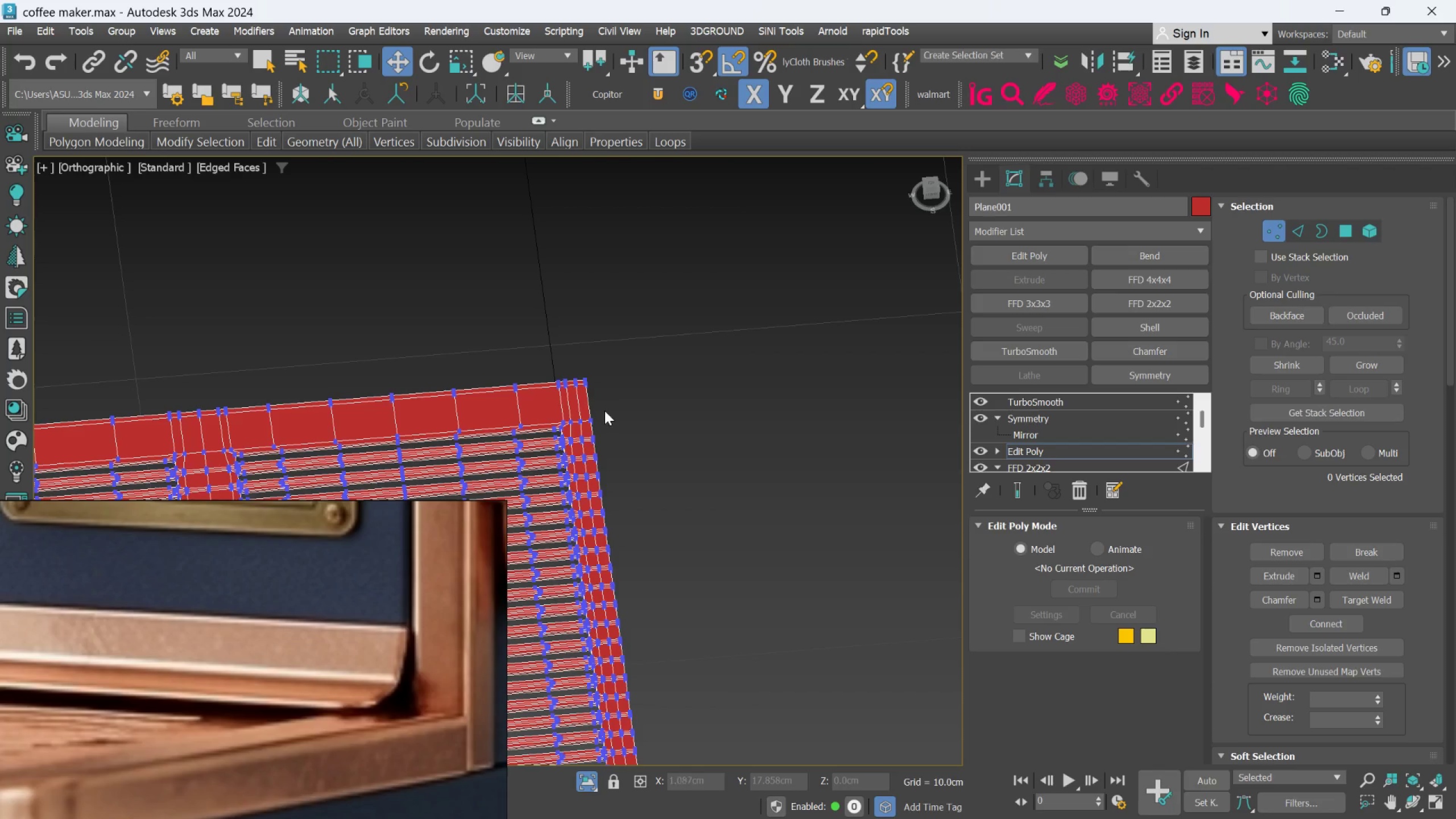 
scroll: coordinate [603, 410], scroll_direction: up, amount: 5.0
 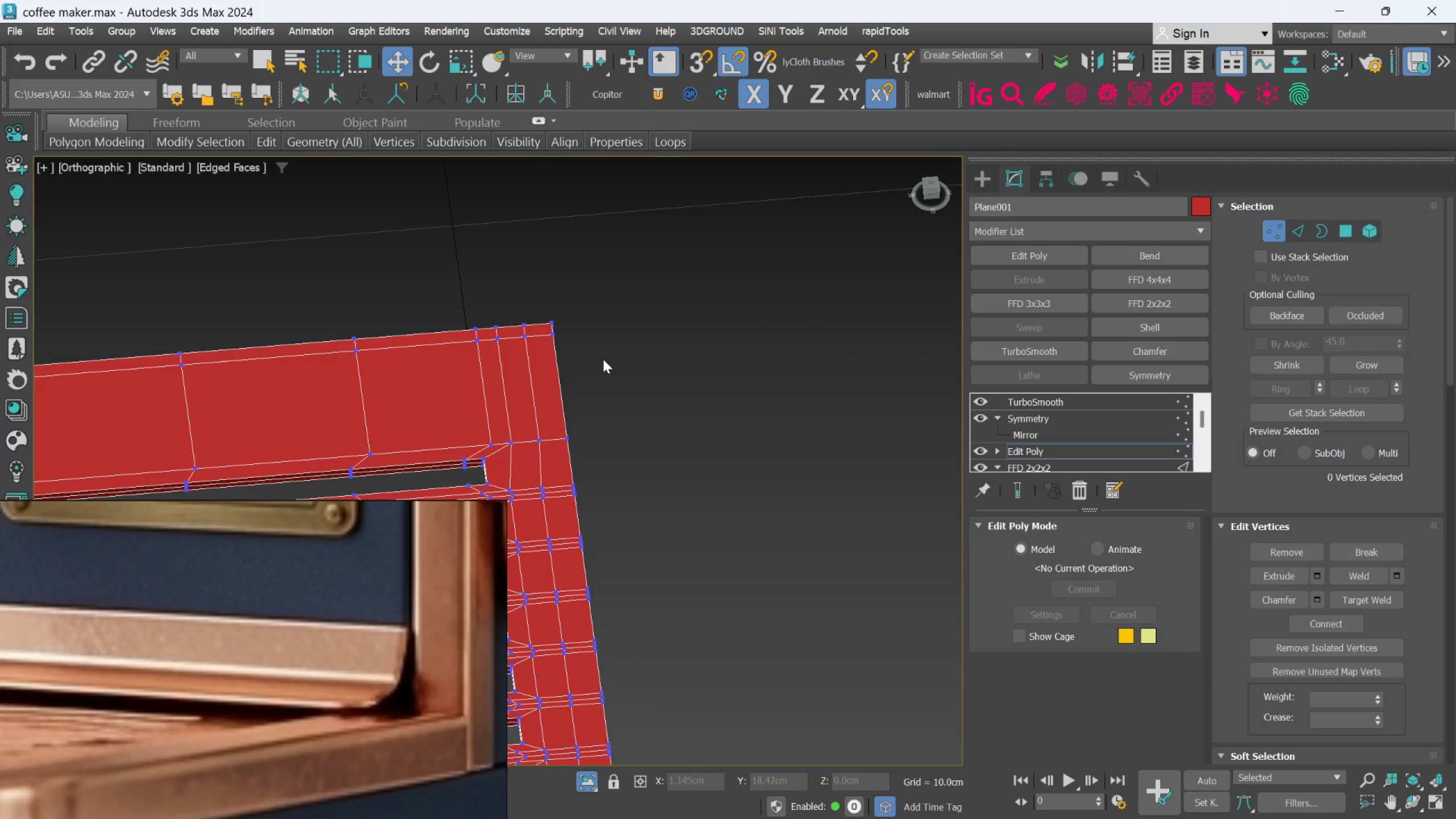 
scroll: coordinate [596, 388], scroll_direction: down, amount: 3.0
 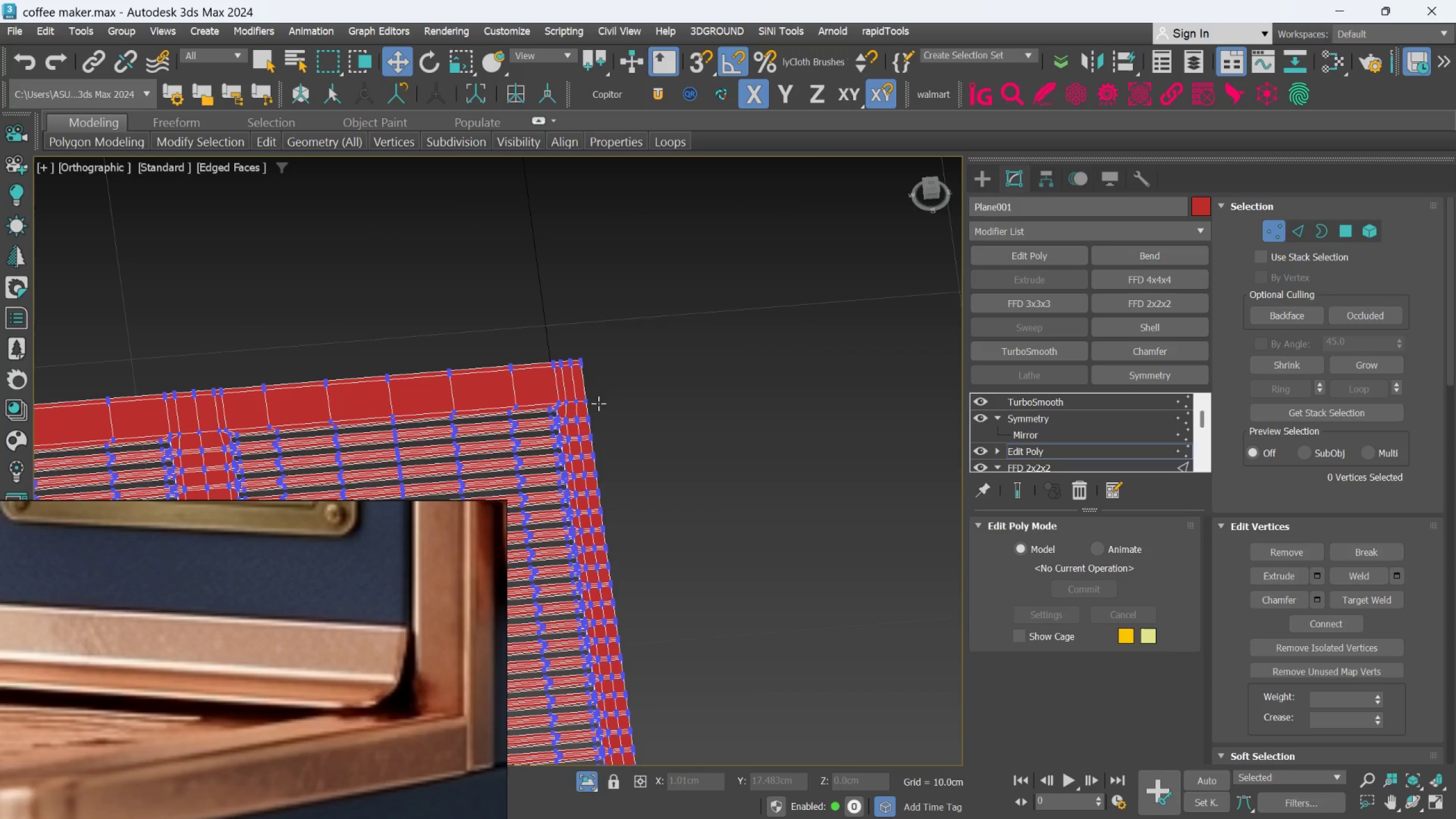 
key(T)
 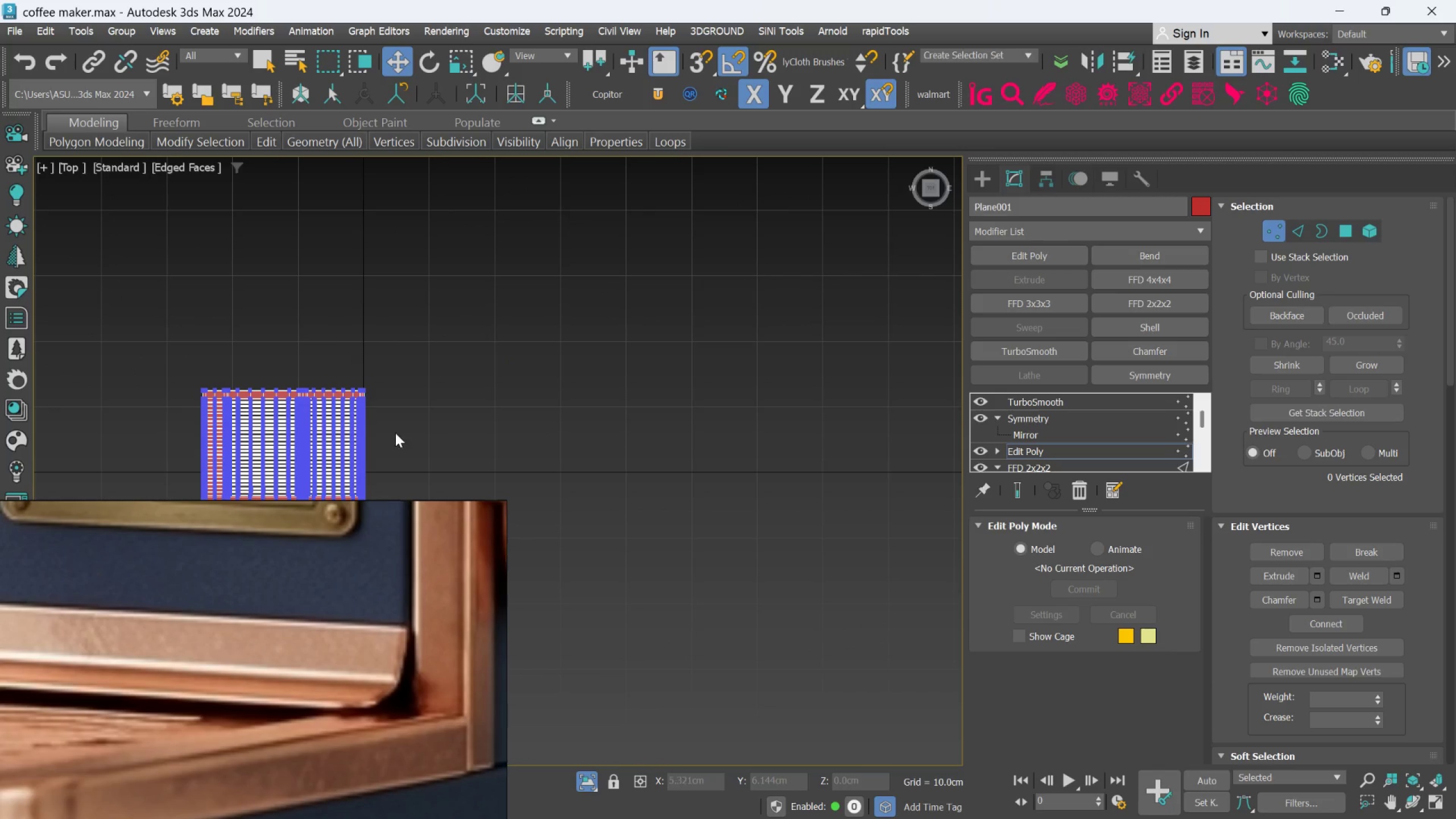 
scroll: coordinate [659, 248], scroll_direction: up, amount: 7.0
 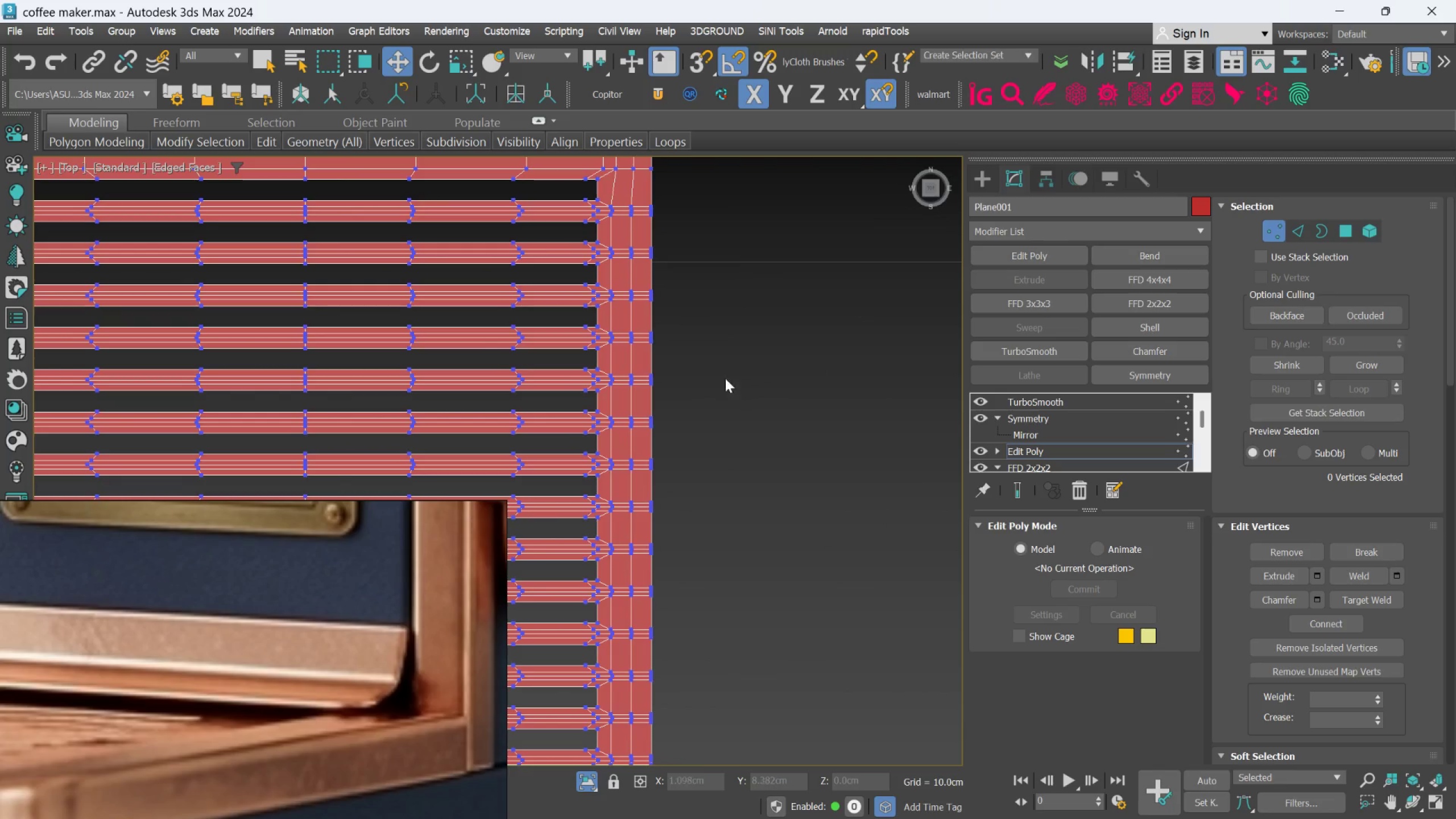 
scroll: coordinate [681, 309], scroll_direction: down, amount: 2.0
 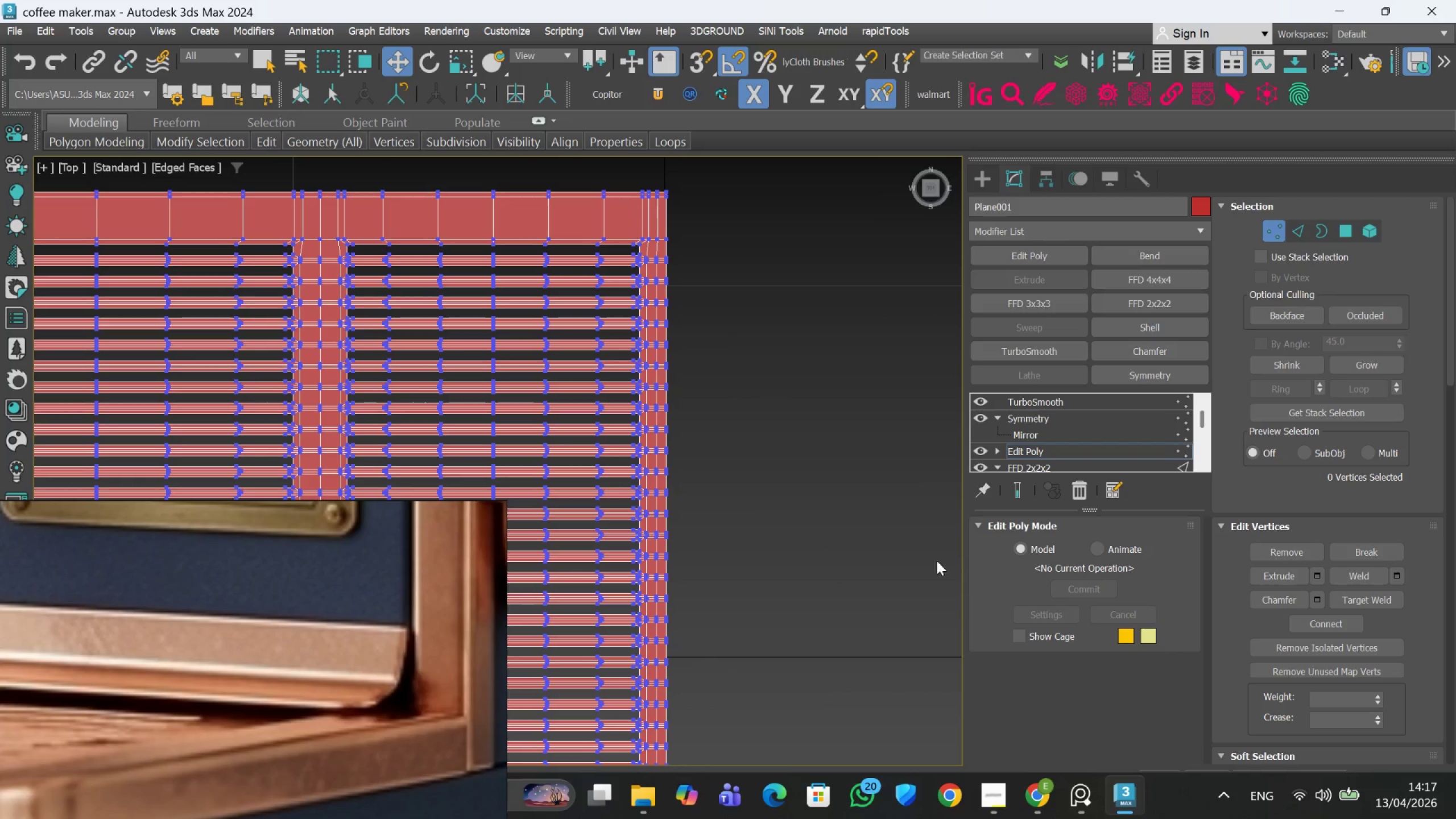 
scroll: coordinate [715, 332], scroll_direction: none, amount: 0.0
 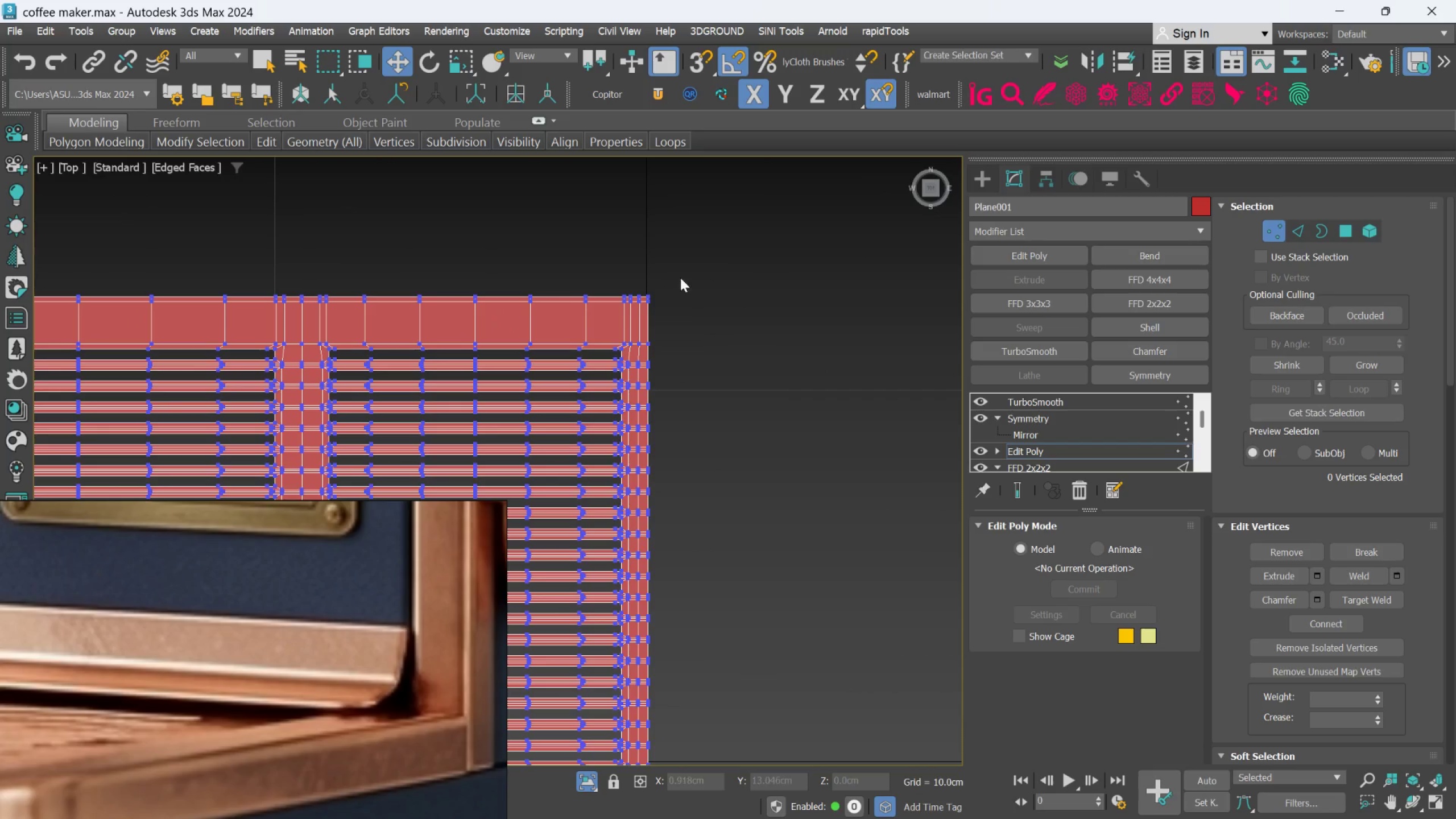 
scroll: coordinate [676, 278], scroll_direction: up, amount: 2.0
 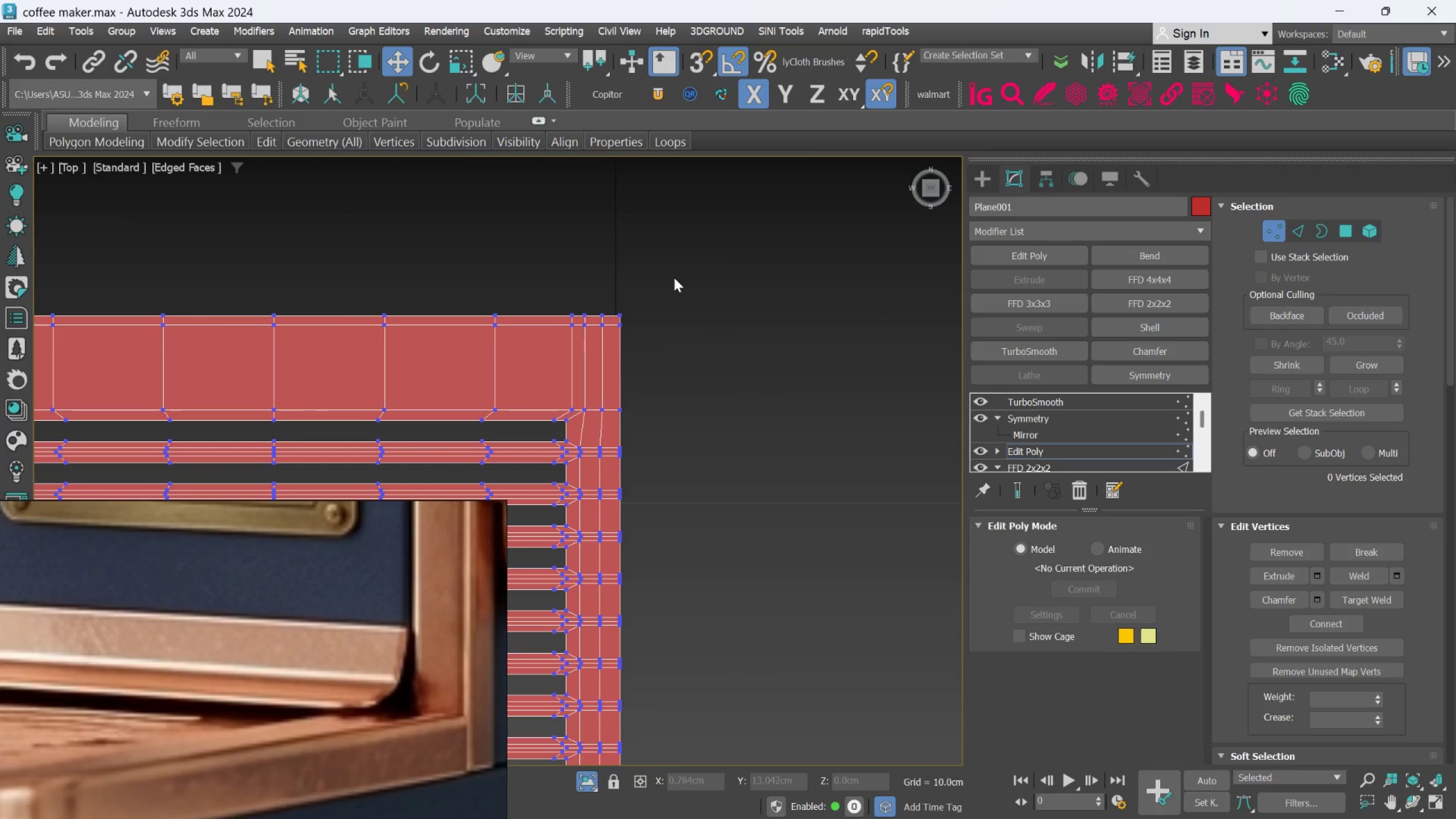 
left_click_drag(start_coordinate=[671, 279], to_coordinate=[610, 398])
 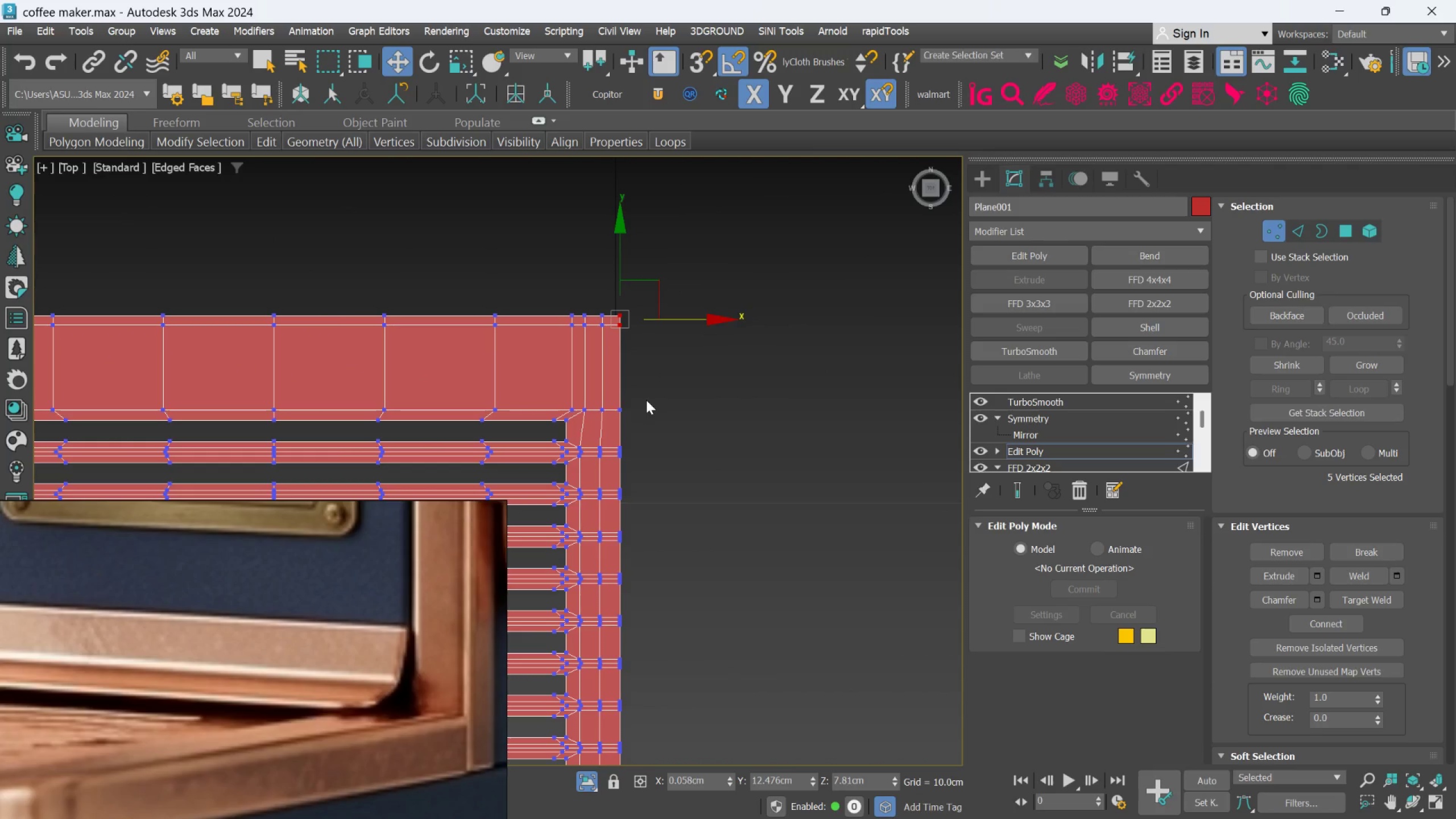 
hold_key(key=ControlLeft, duration=0.96)
left_click_drag(start_coordinate=[643, 386], to_coordinate=[613, 492])
 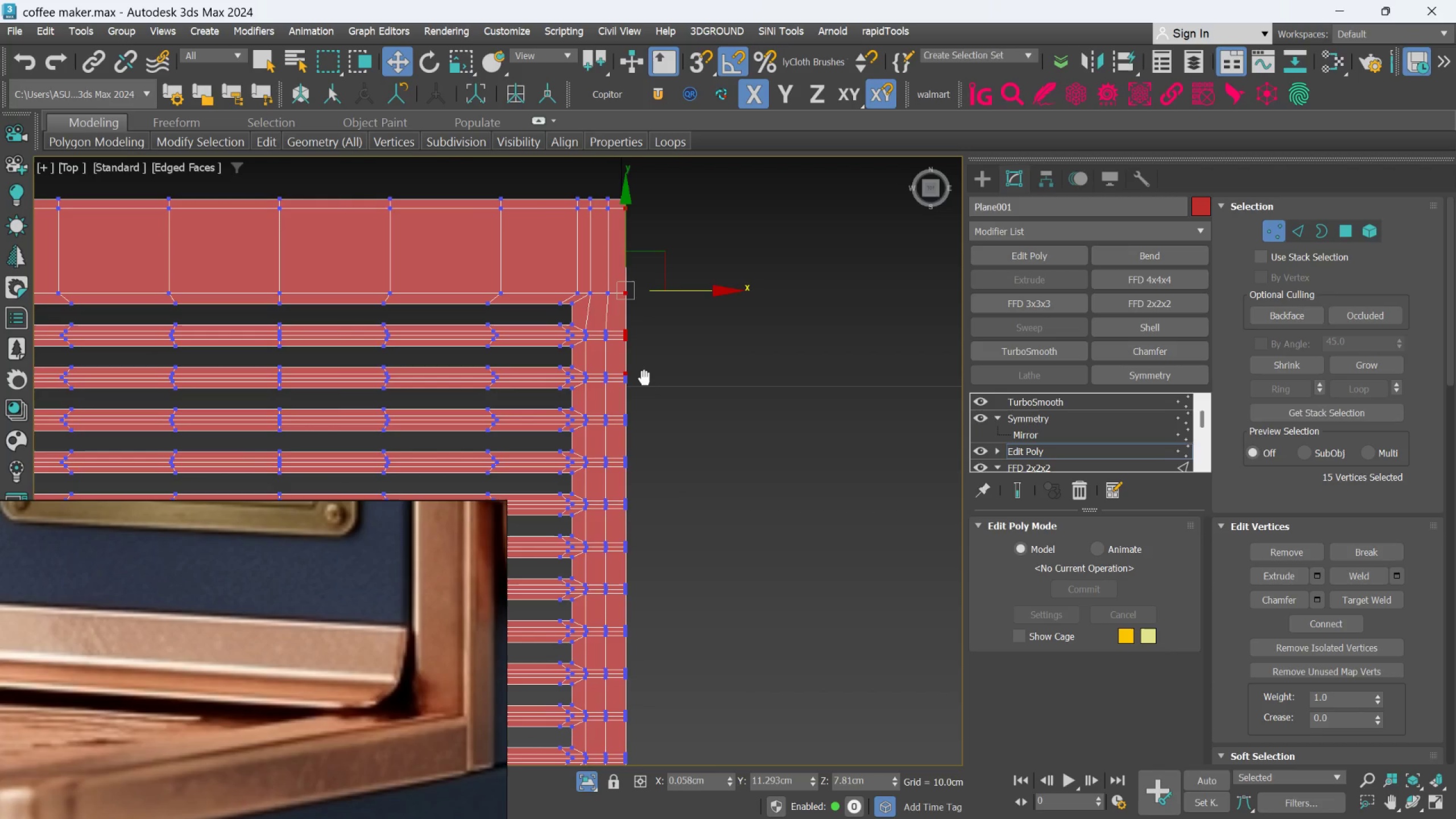 
hold_key(key=ControlLeft, duration=0.96)
left_click_drag(start_coordinate=[645, 375], to_coordinate=[622, 468])
 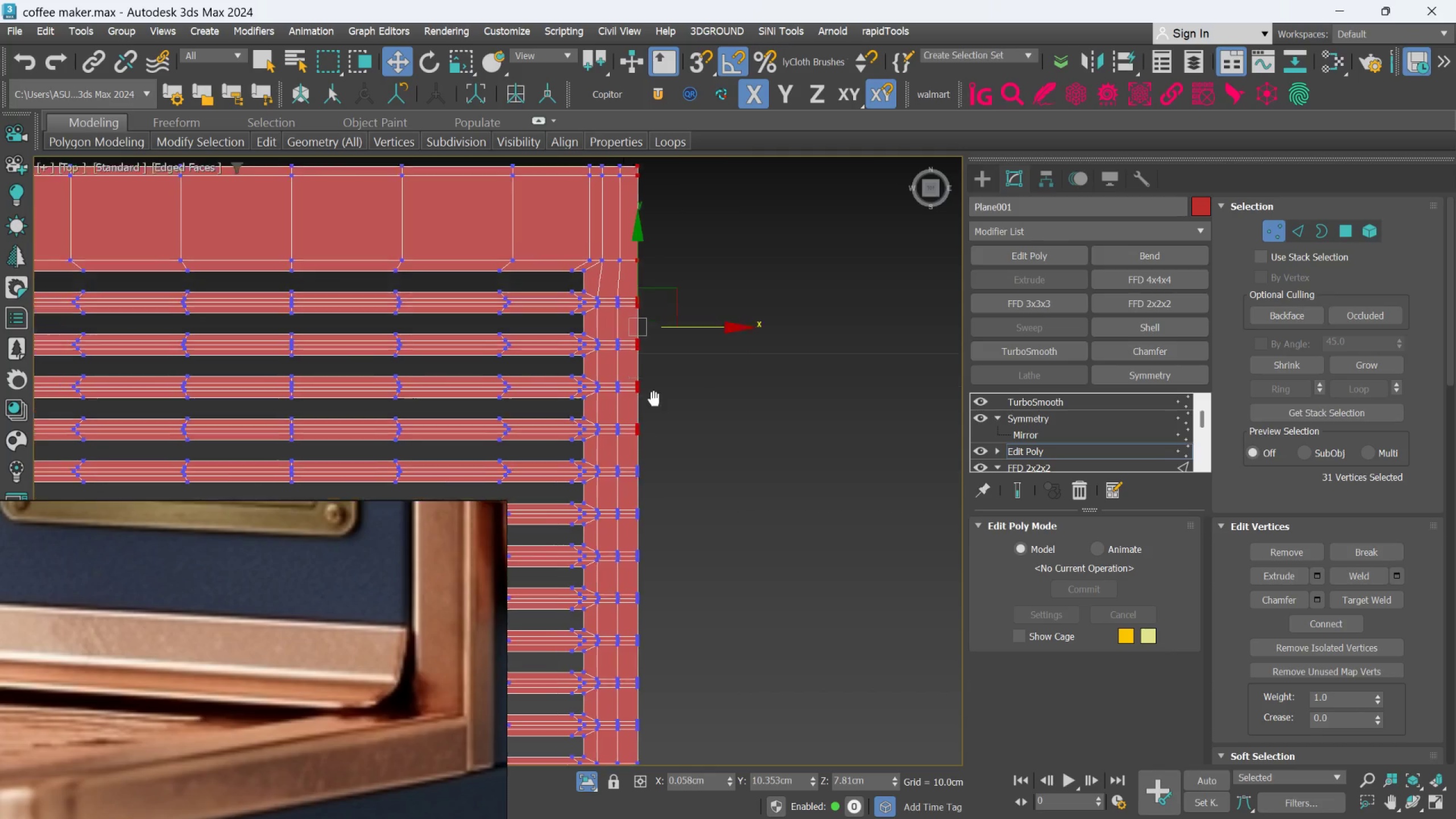 
hold_key(key=ControlLeft, duration=0.98)
left_click_drag(start_coordinate=[663, 382], to_coordinate=[634, 493])
 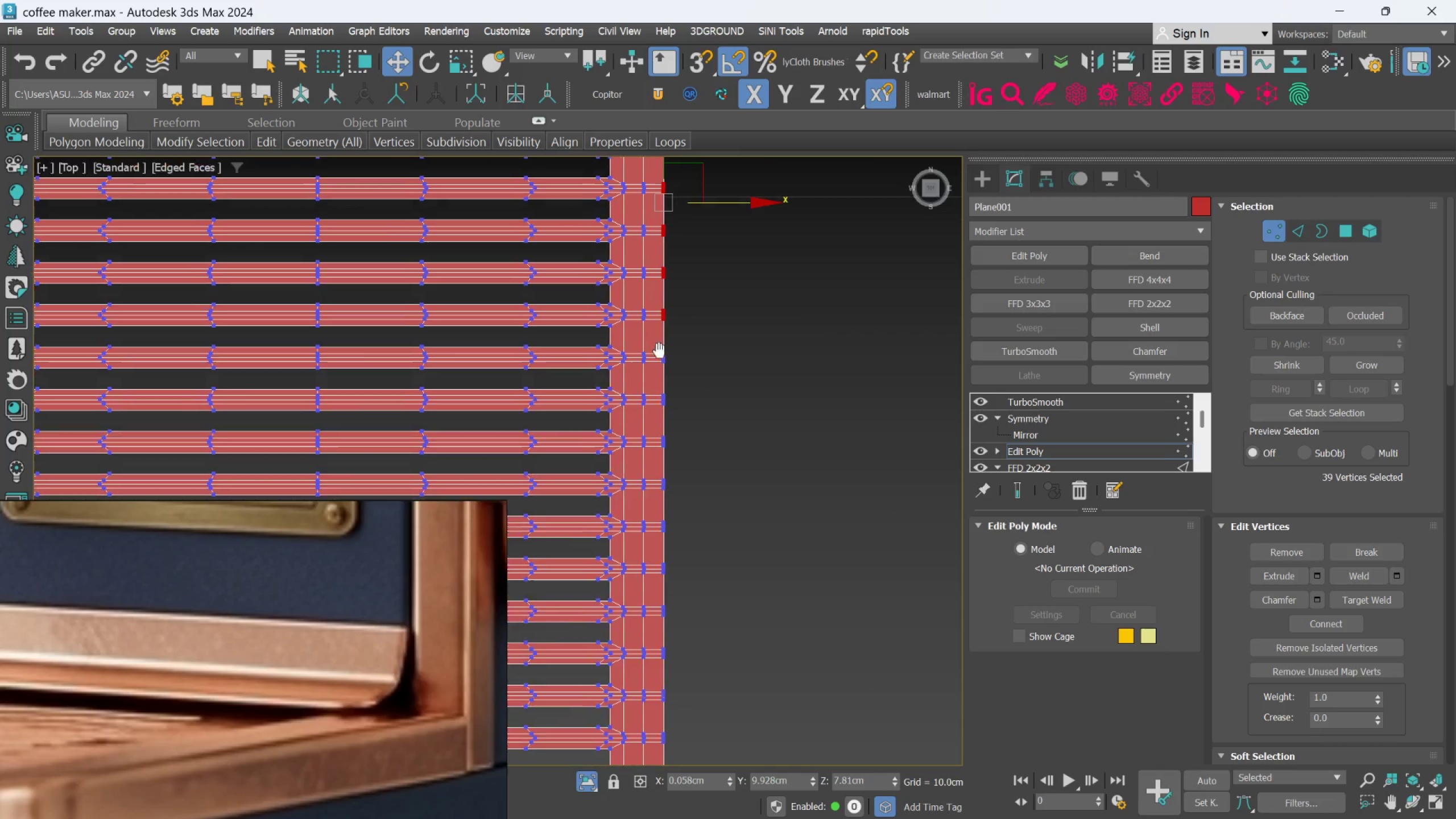 
hold_key(key=ControlLeft, duration=1.09)
left_click_drag(start_coordinate=[676, 339], to_coordinate=[653, 428])
 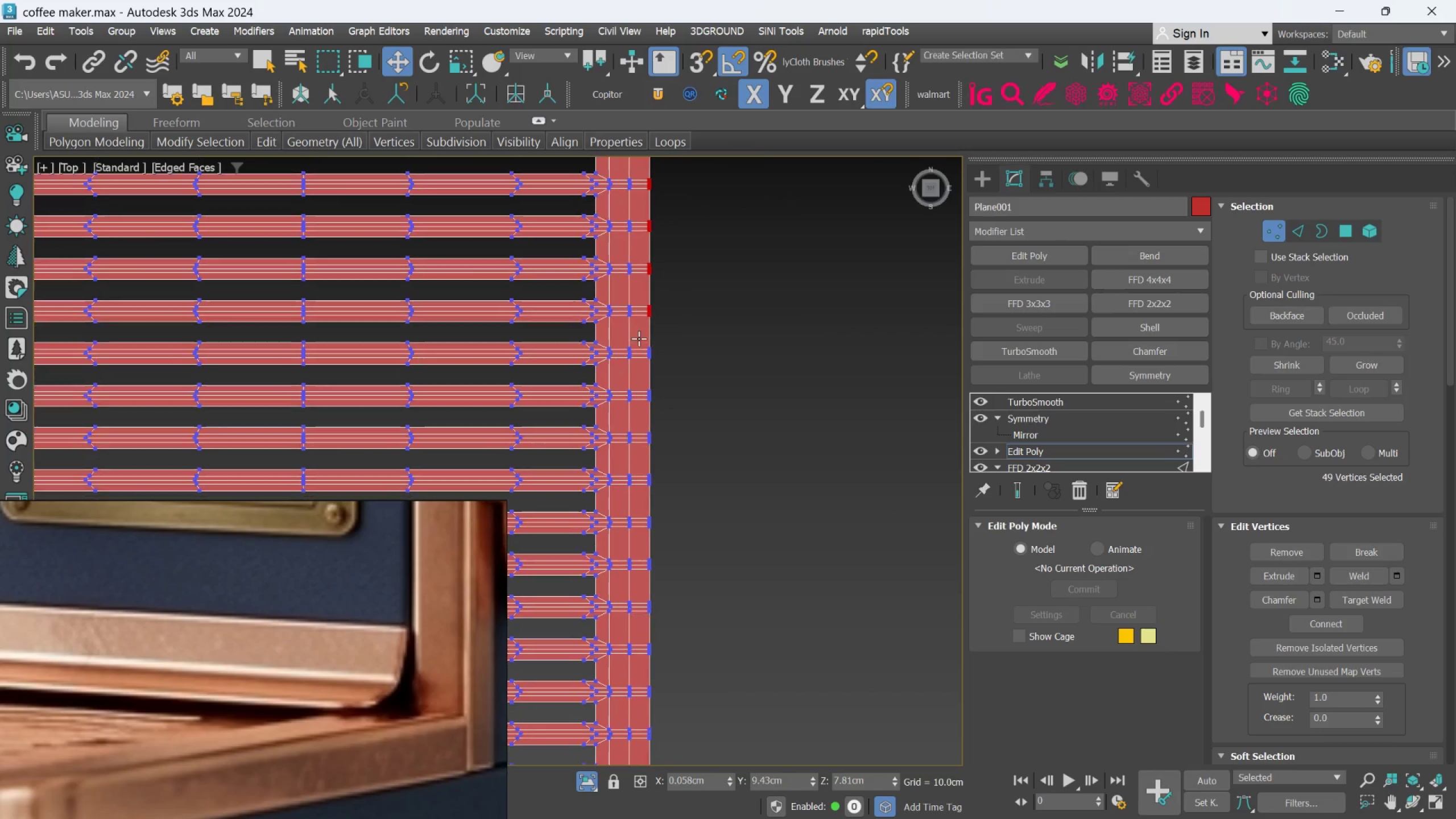 
hold_key(key=ControlLeft, duration=1.04)
left_click_drag(start_coordinate=[681, 323], to_coordinate=[646, 428])
 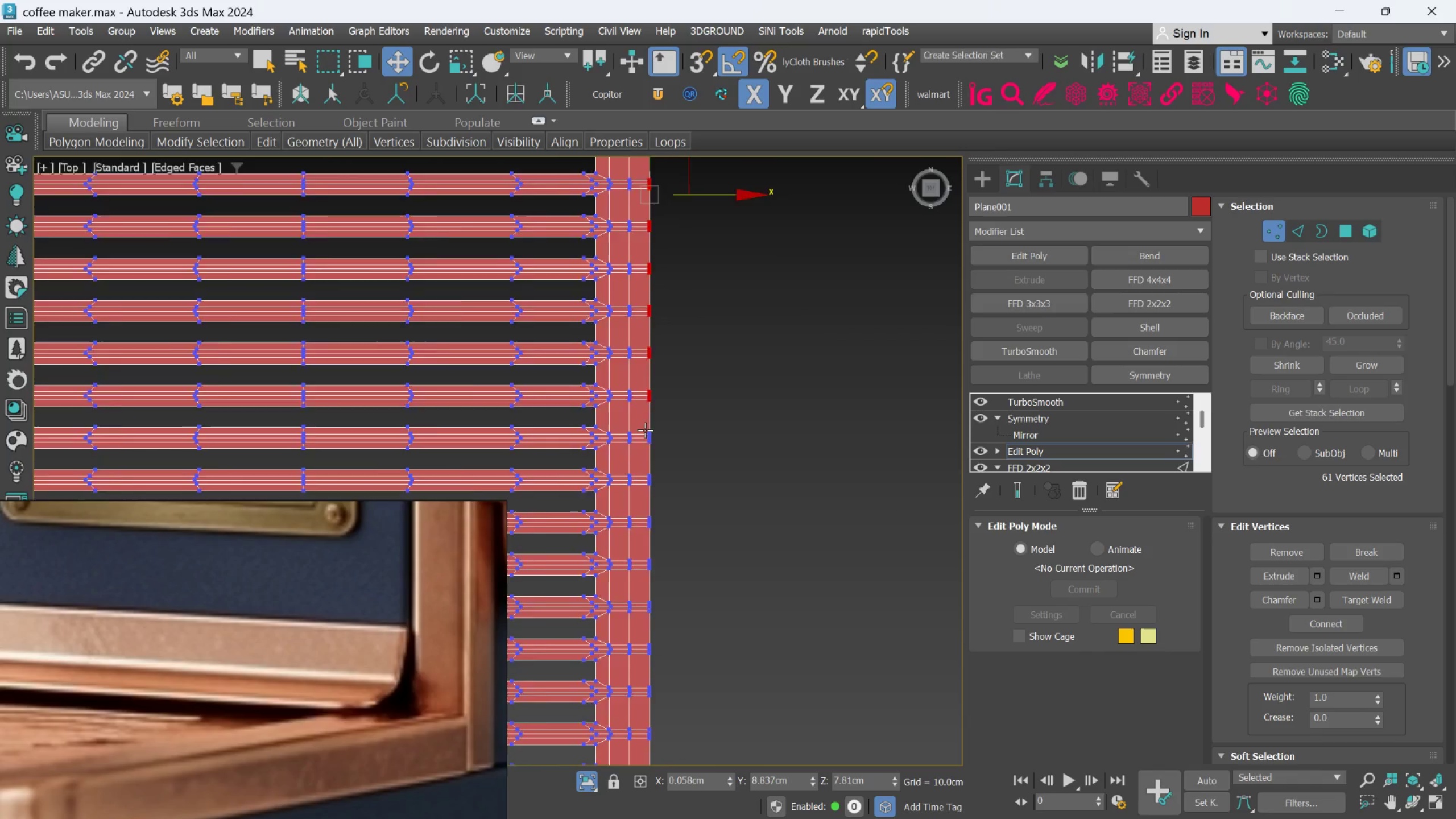 
hold_key(key=ControlLeft, duration=1.53)
 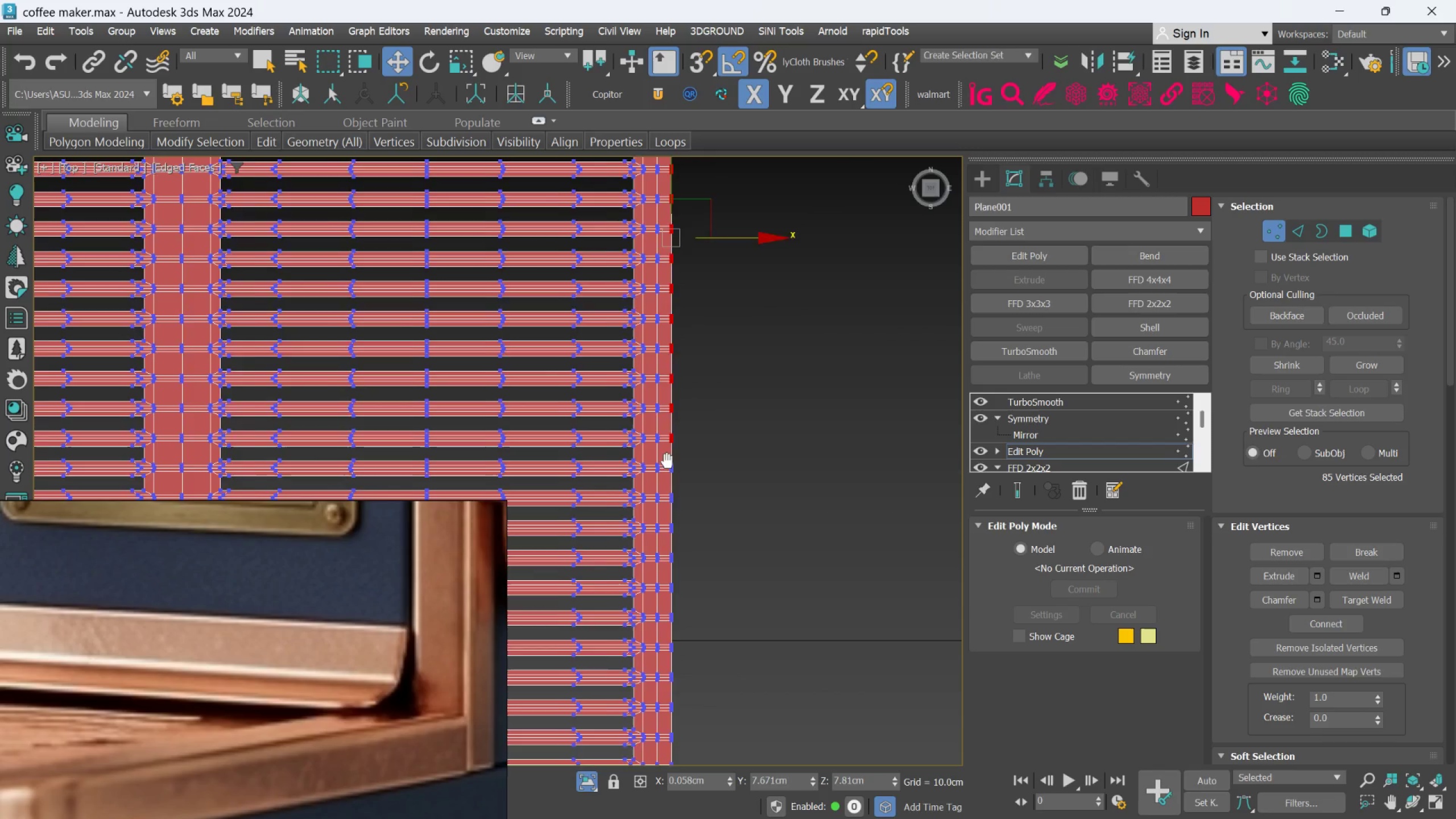 
scroll: coordinate [645, 430], scroll_direction: down, amount: 1.0
 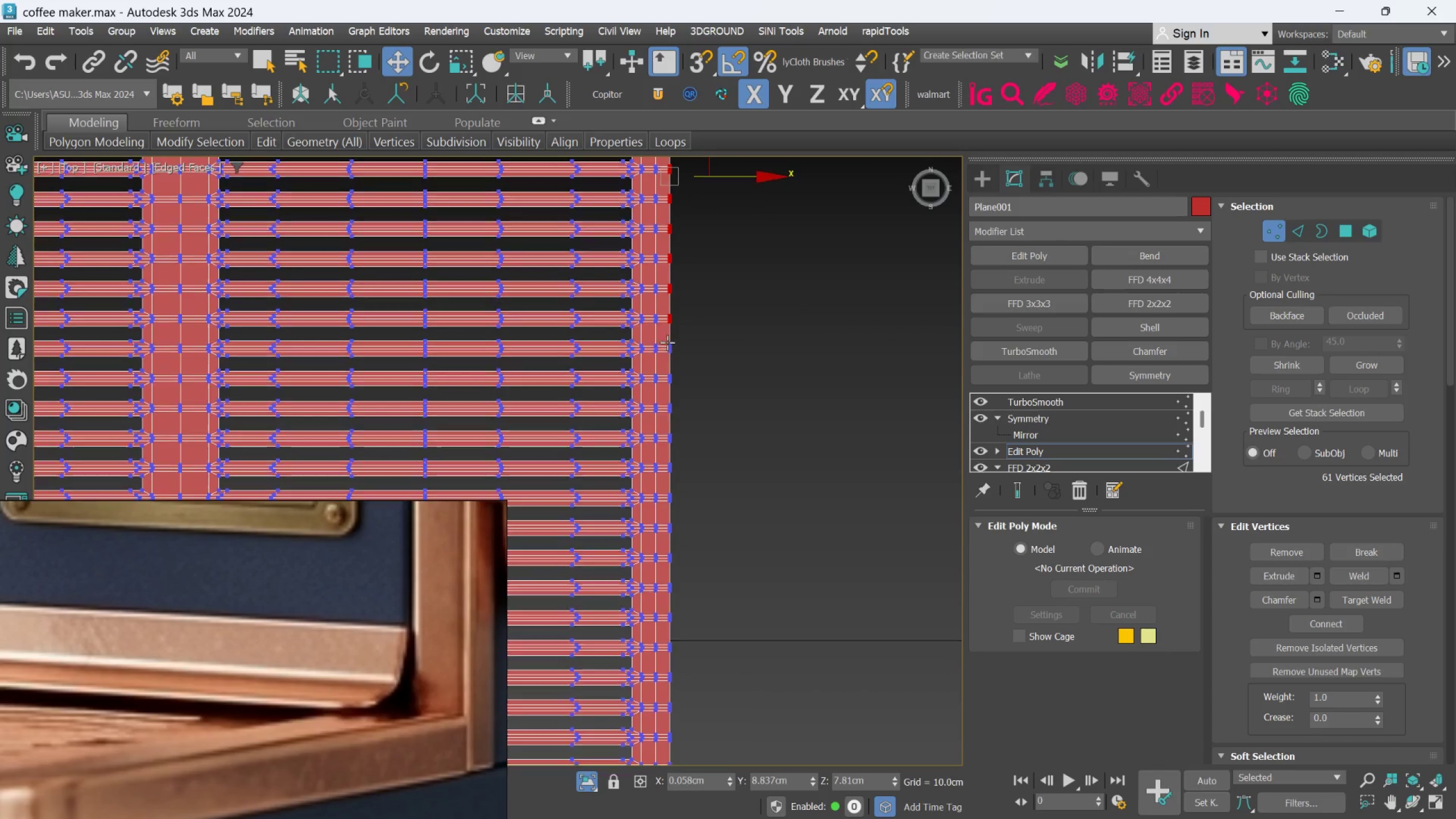 
left_click_drag(start_coordinate=[706, 309], to_coordinate=[666, 461])
 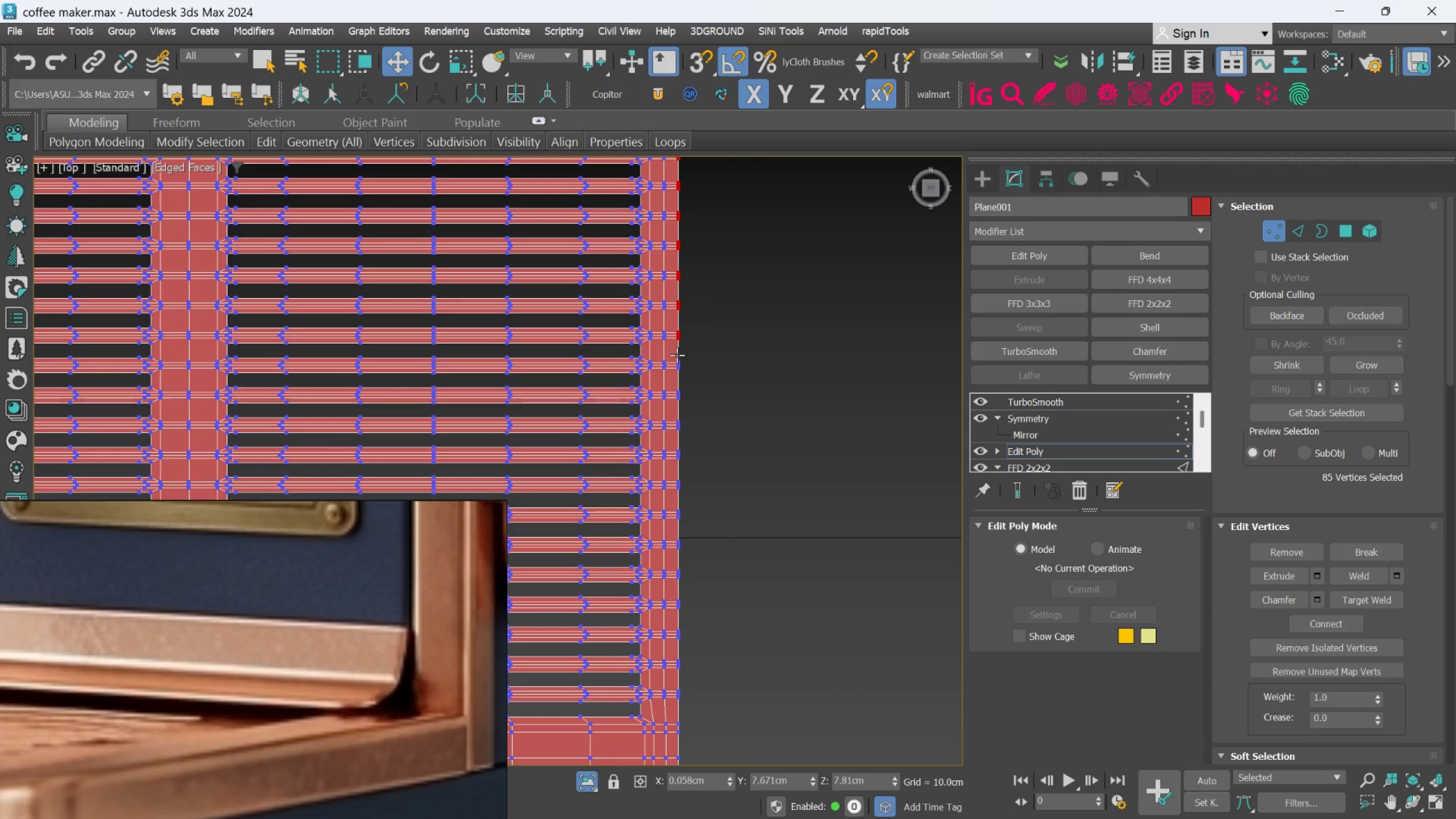 
hold_key(key=ControlLeft, duration=0.34)
 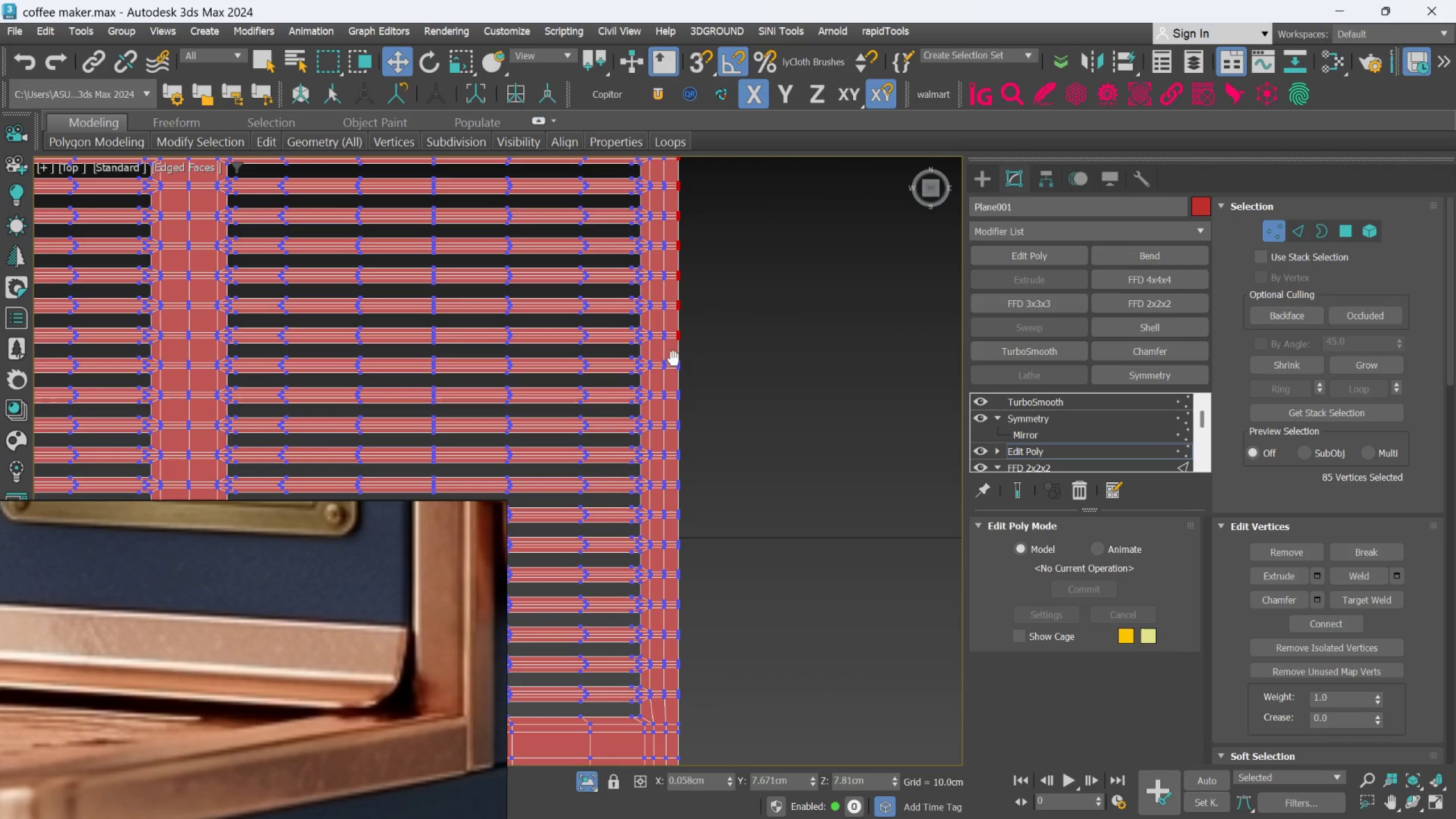 
hold_key(key=ControlLeft, duration=1.12)
left_click_drag(start_coordinate=[710, 344], to_coordinate=[677, 479])
 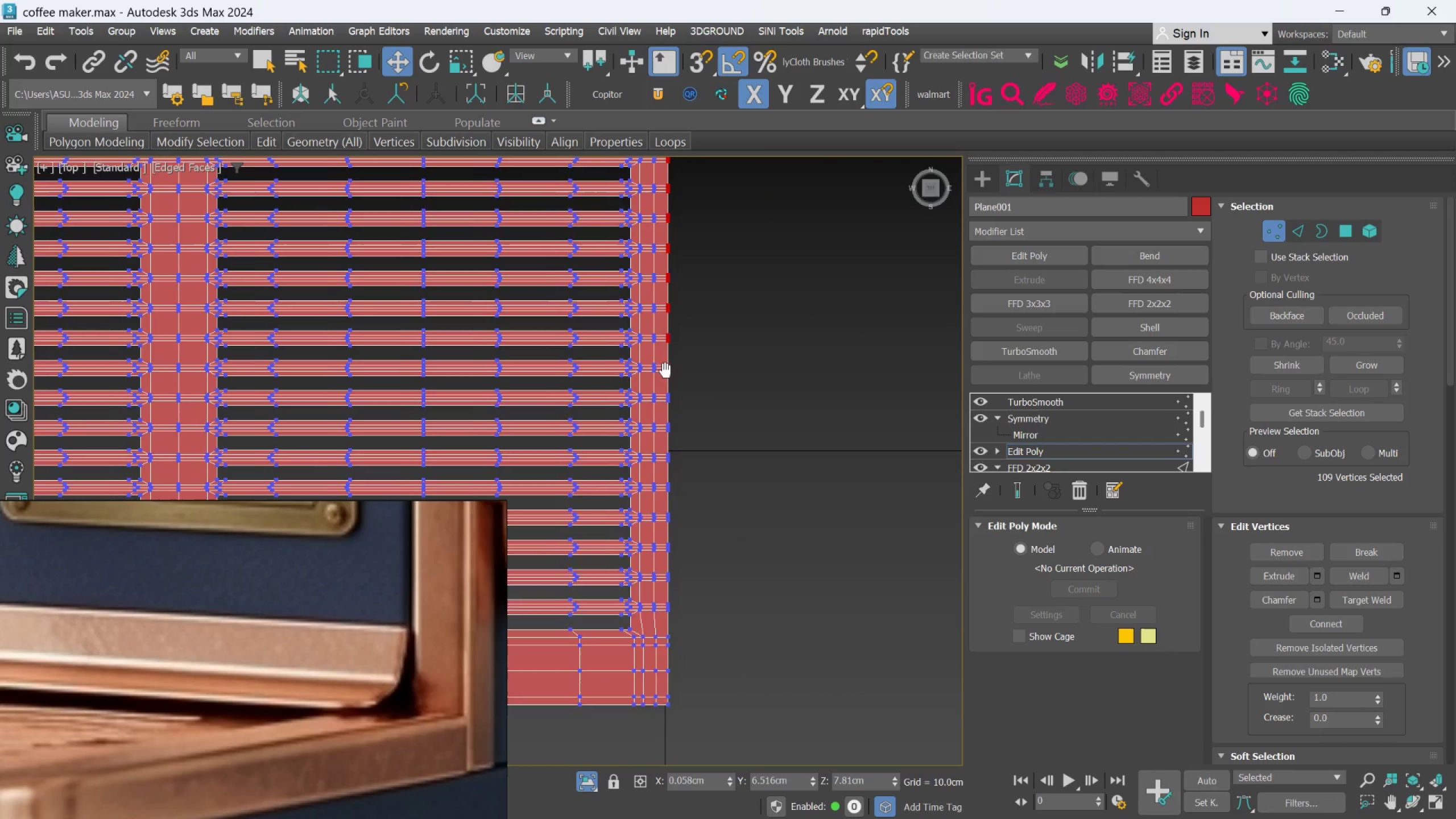 
hold_key(key=ControlLeft, duration=0.81)
left_click_drag(start_coordinate=[665, 341], to_coordinate=[657, 407])
 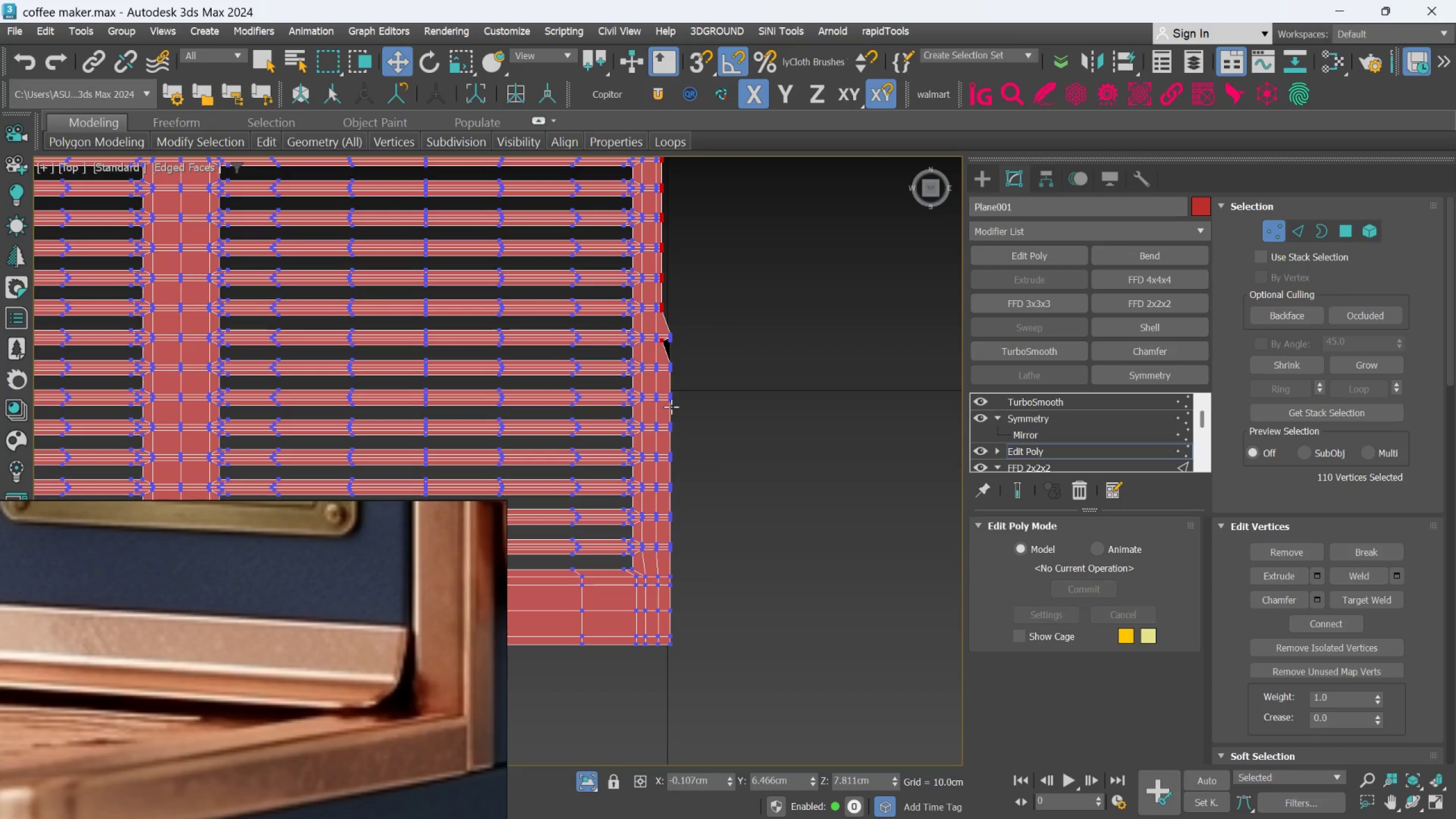 
key(Control+Z)
 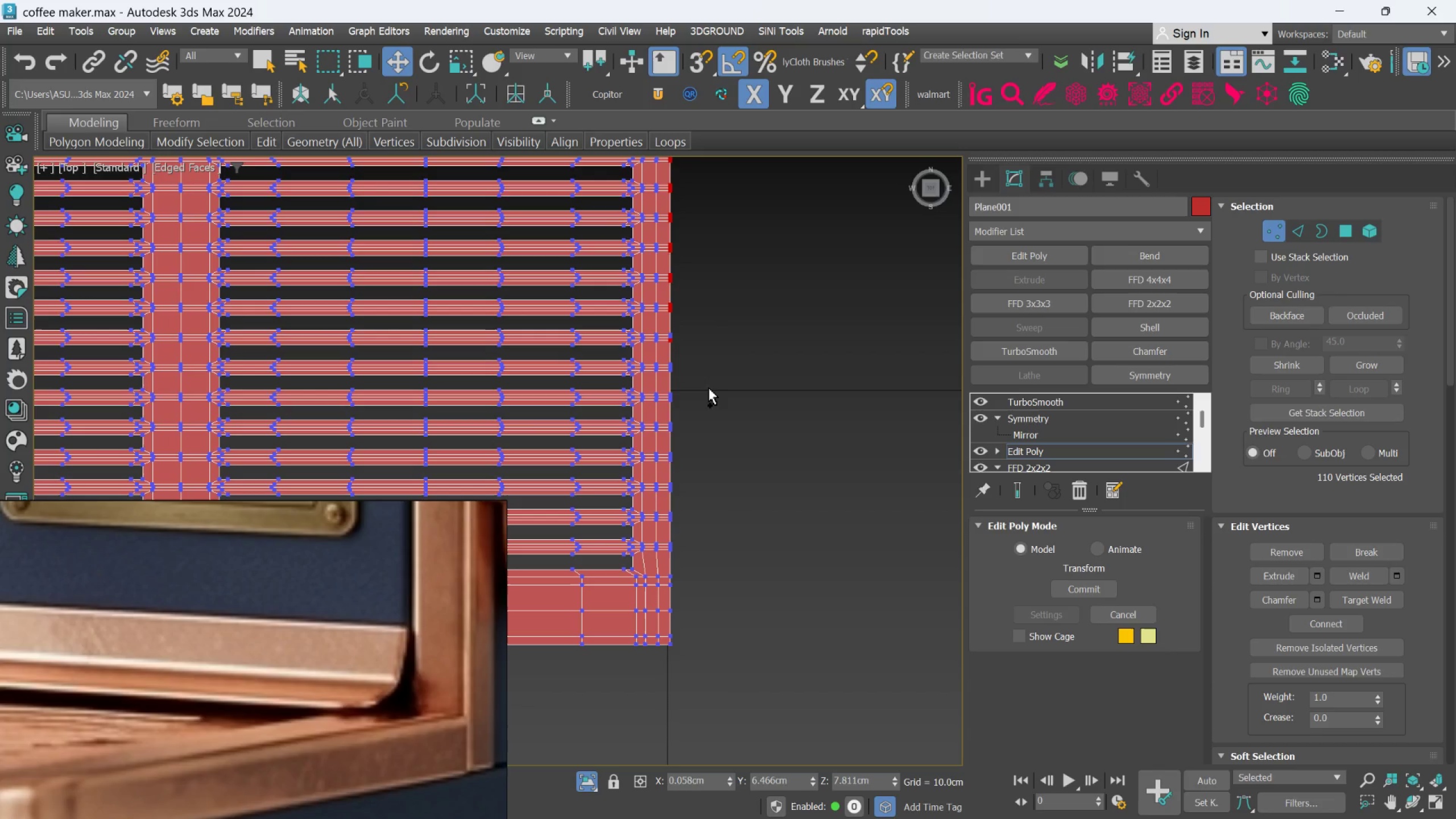 
key(Control+ControlLeft)
 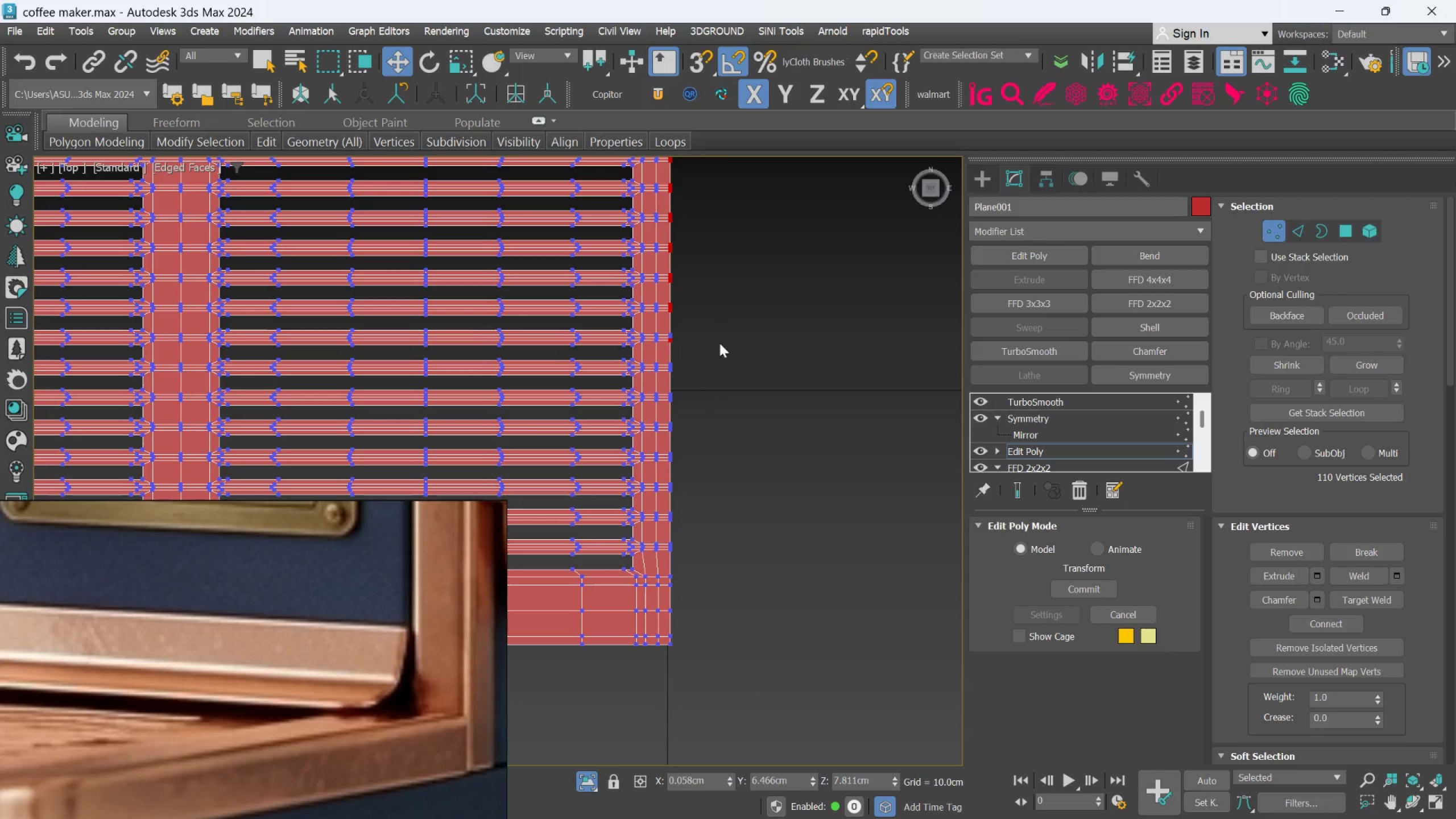 
hold_key(key=ControlLeft, duration=1.52)
left_click_drag(start_coordinate=[708, 326], to_coordinate=[667, 448])
 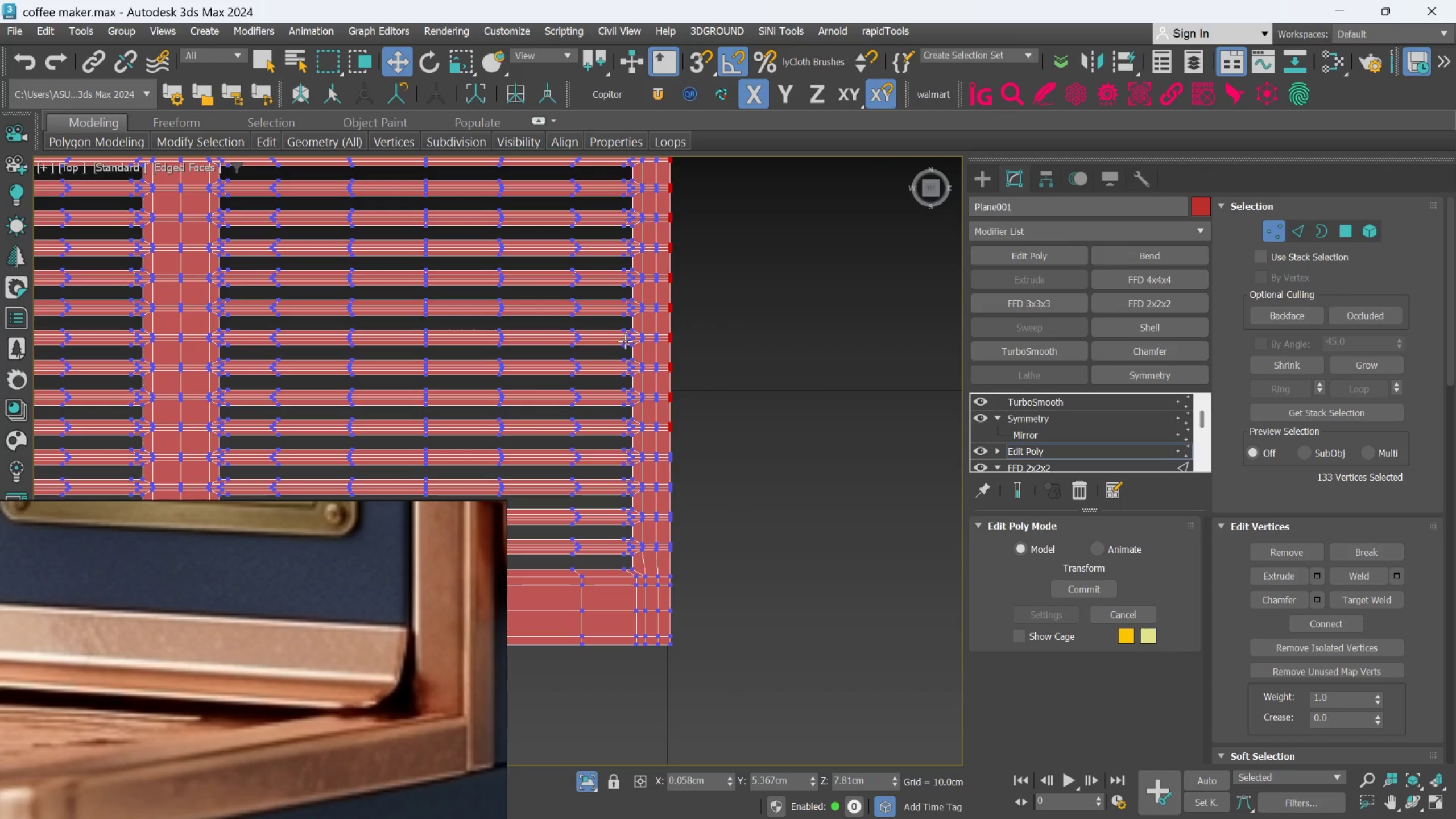 
hold_key(key=ControlLeft, duration=0.39)
 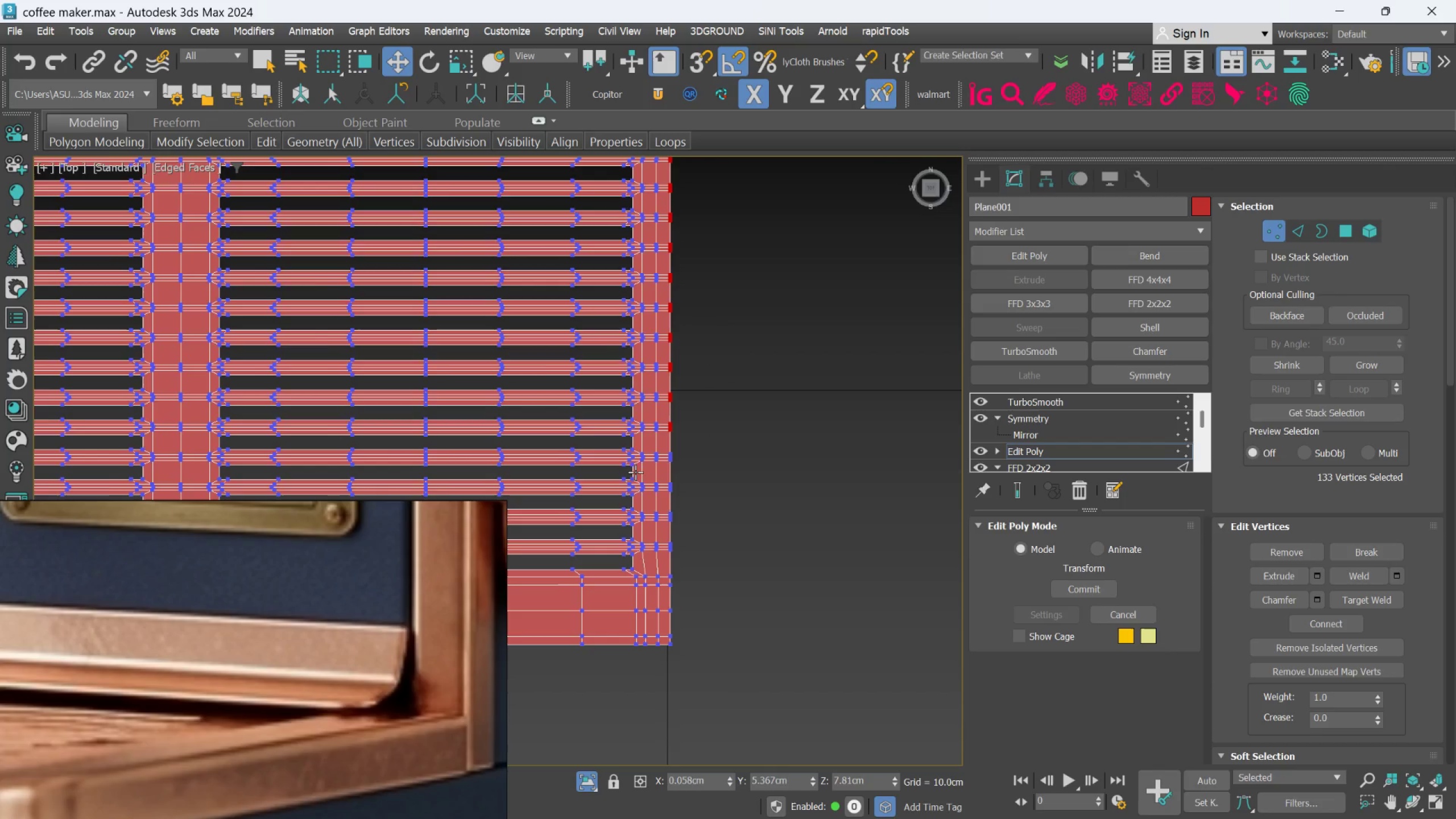 
hold_key(key=ControlLeft, duration=1.53)
 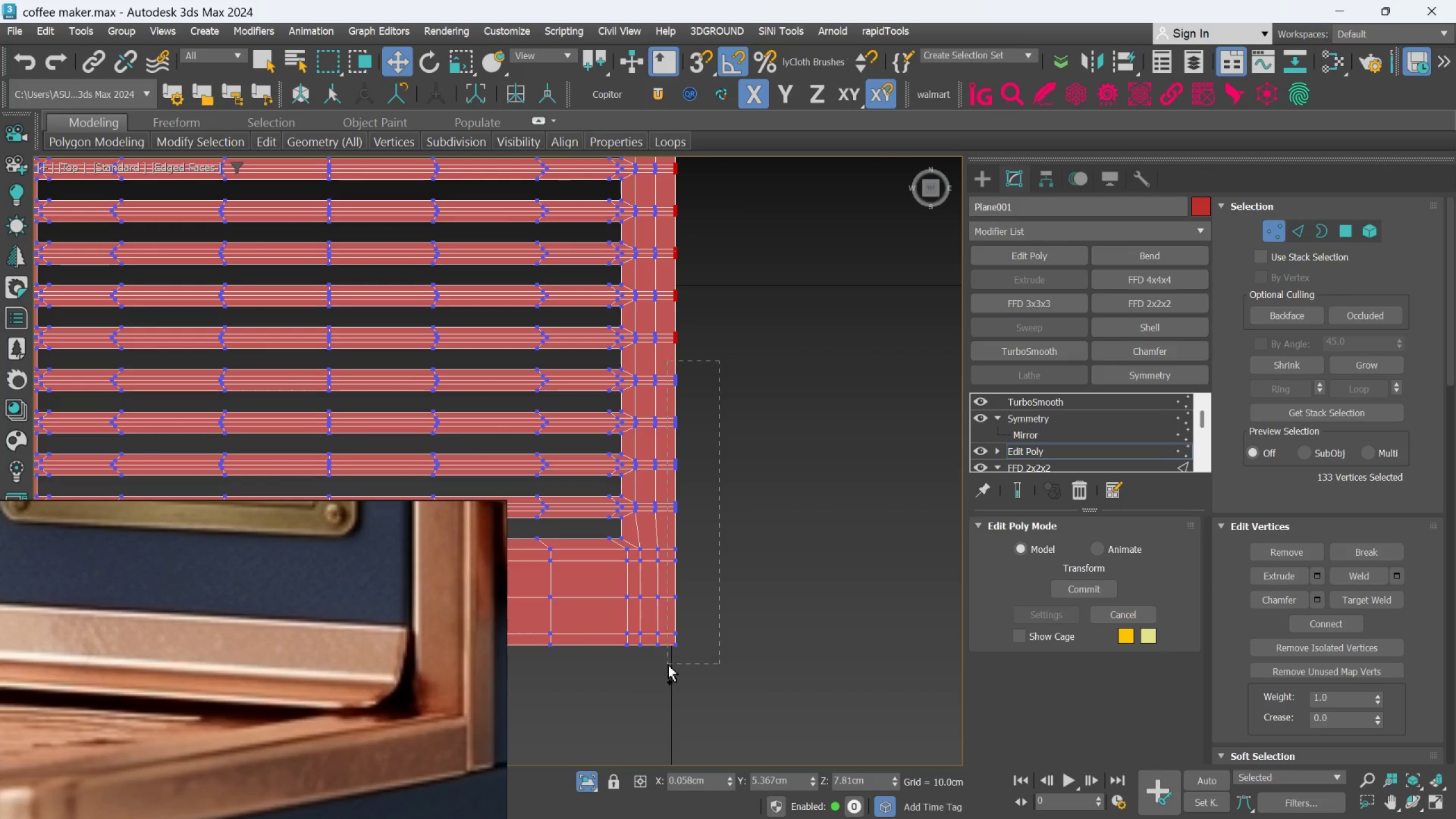 
scroll: coordinate [632, 482], scroll_direction: up, amount: 1.0
 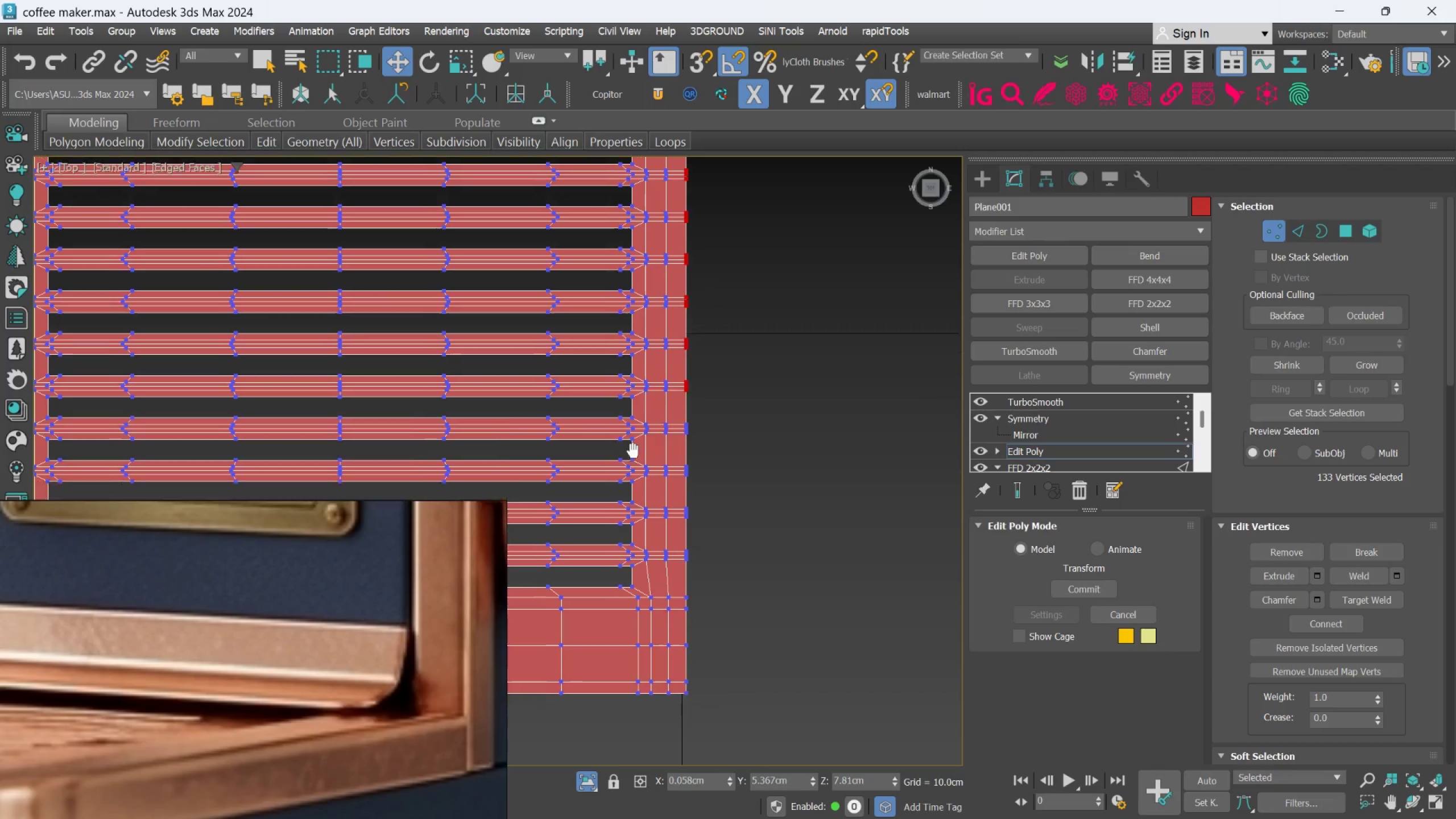 
left_click_drag(start_coordinate=[720, 362], to_coordinate=[669, 669])
 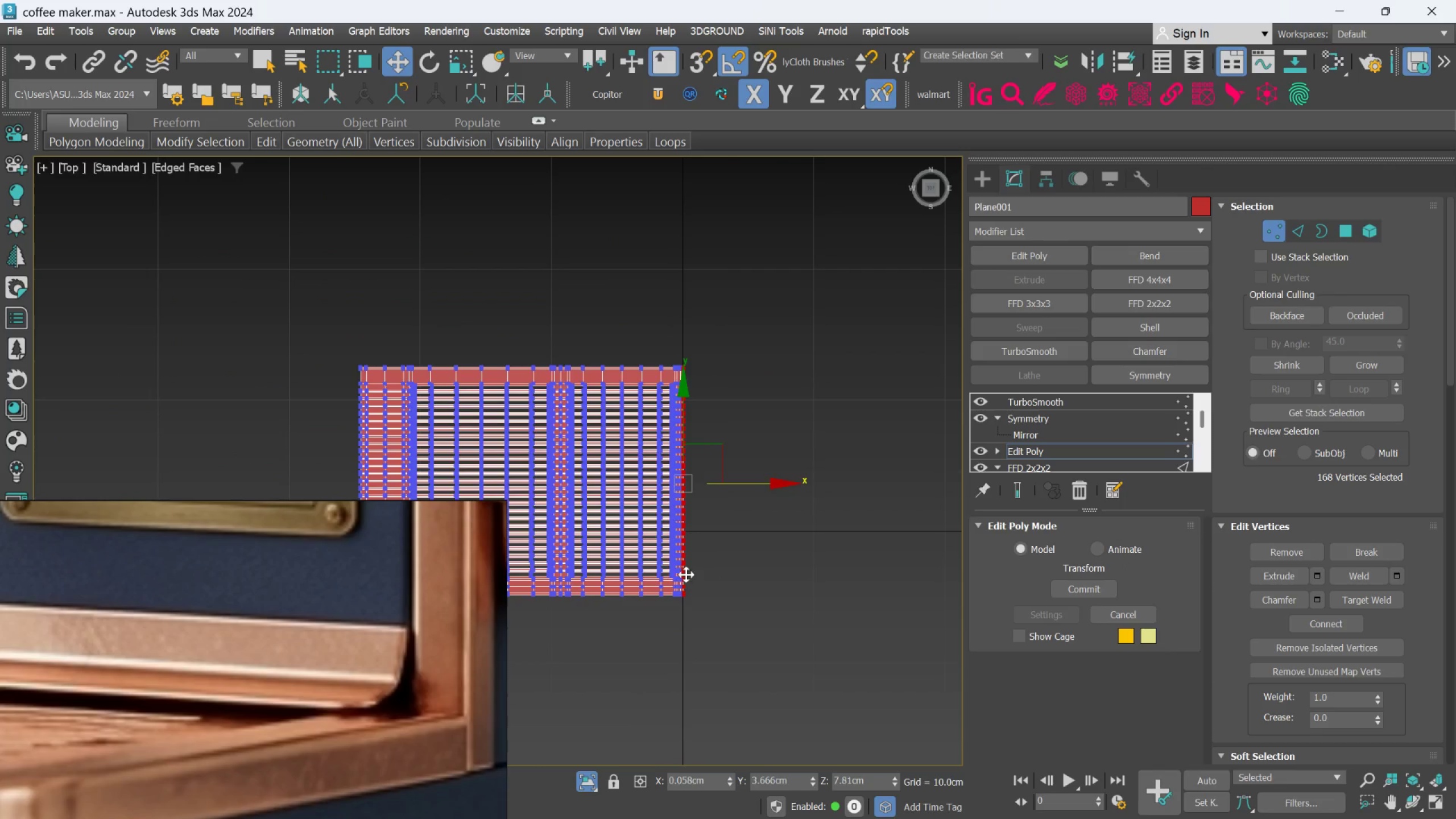 
hold_key(key=ControlLeft, duration=0.83)
 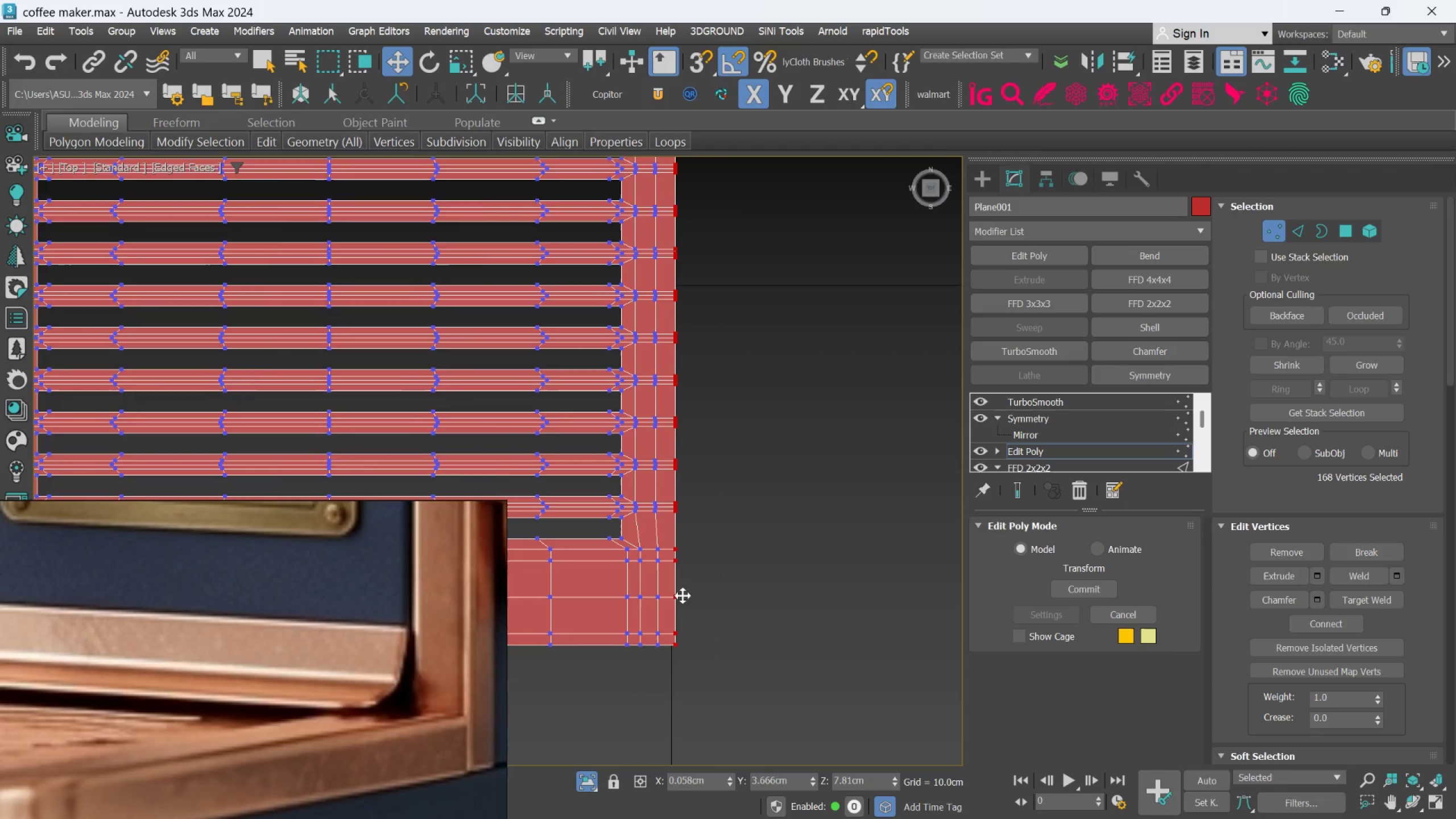 
scroll: coordinate [685, 584], scroll_direction: down, amount: 5.0
 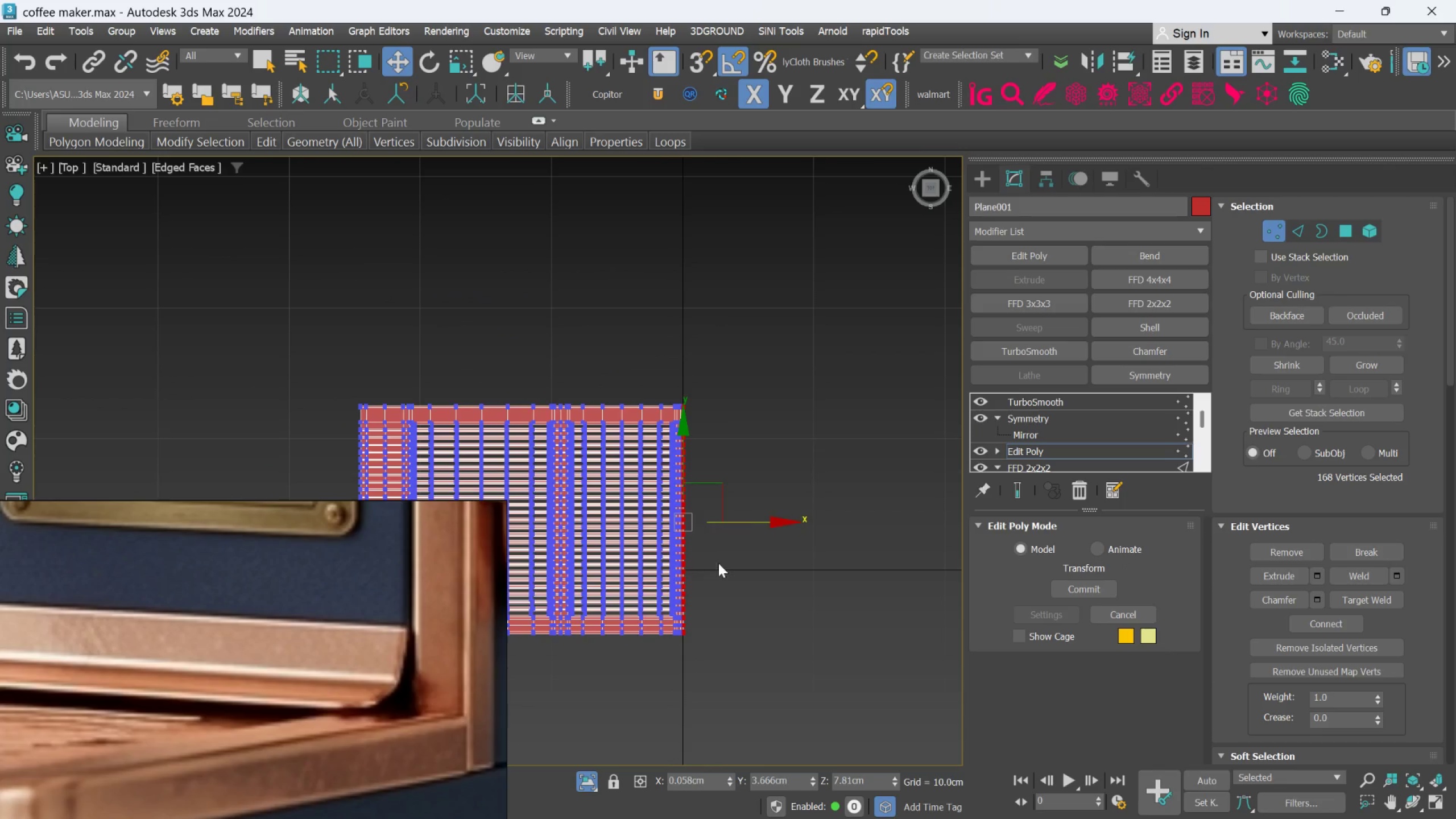 
scroll: coordinate [750, 531], scroll_direction: up, amount: 2.0
 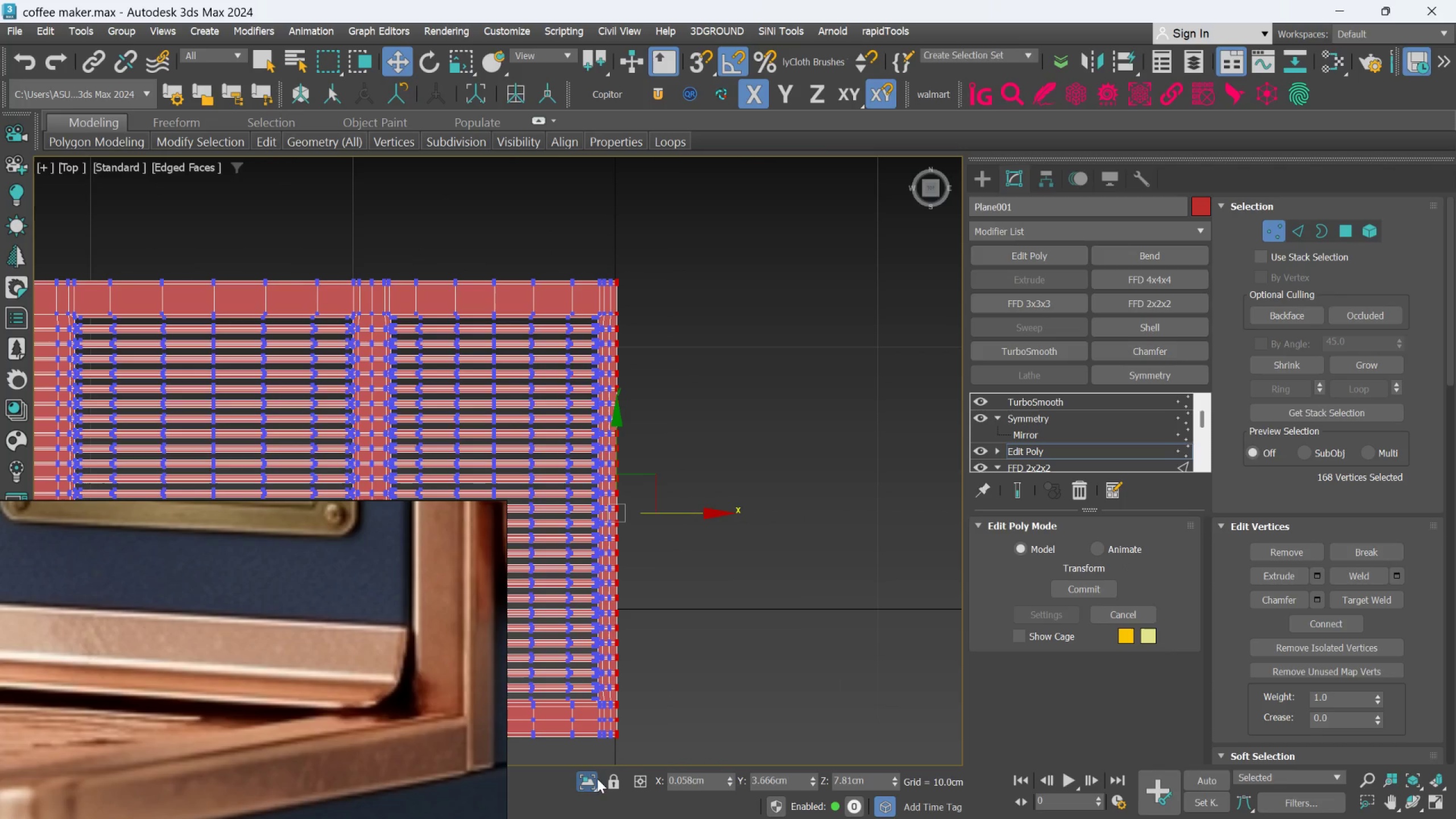 
left_click([589, 783])
 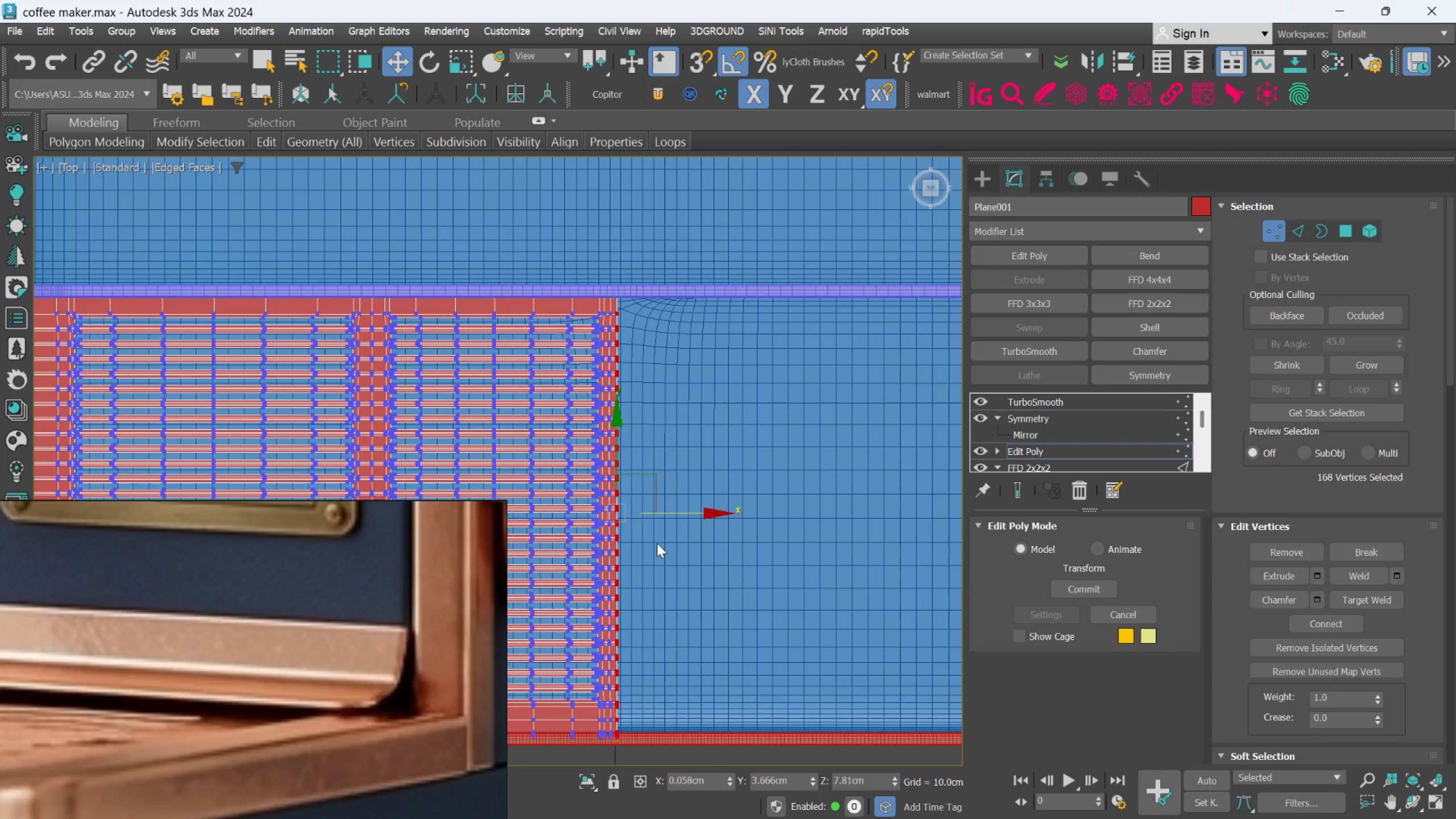 
scroll: coordinate [635, 497], scroll_direction: up, amount: 3.0
 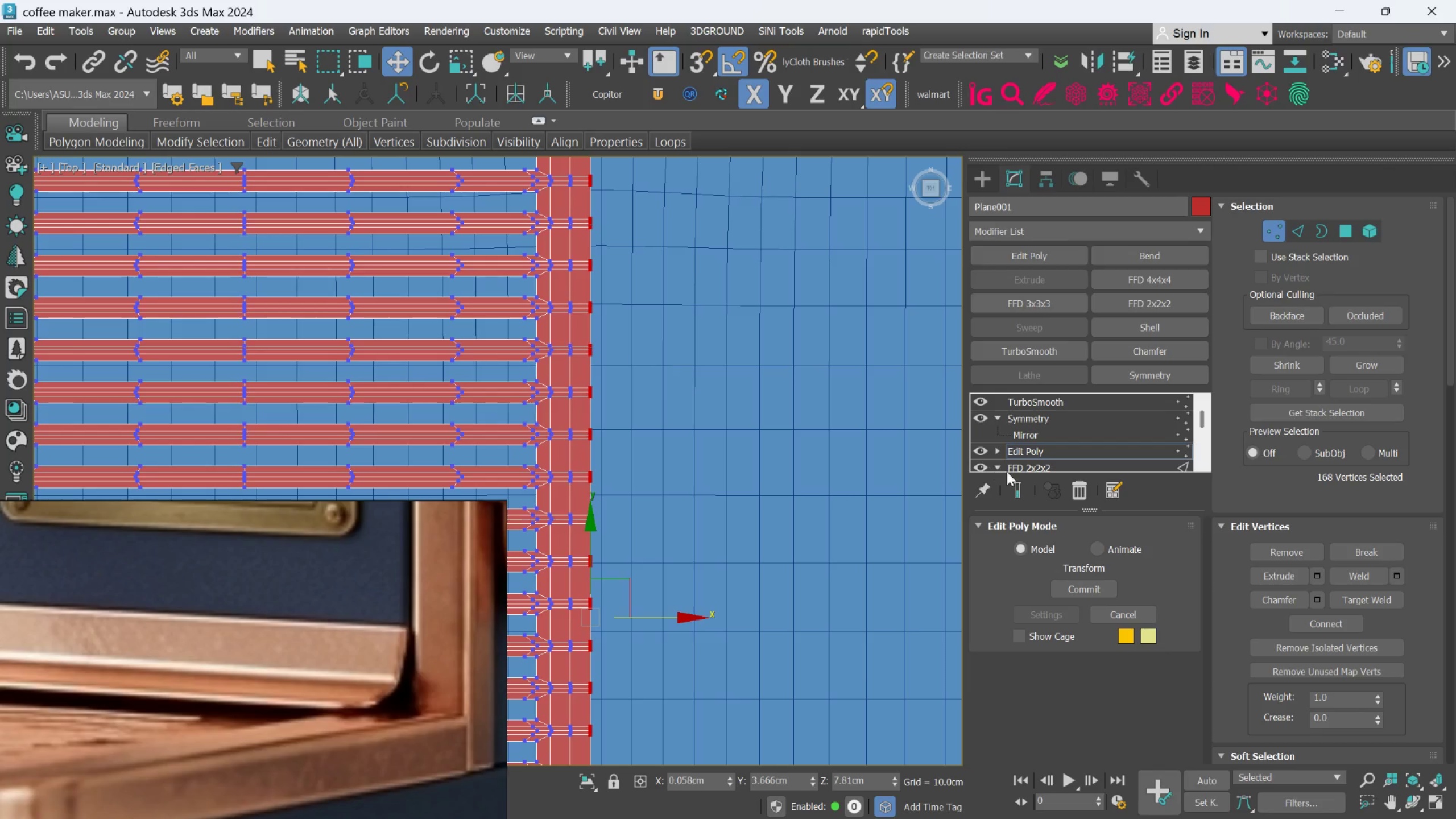 
left_click([1014, 486])
 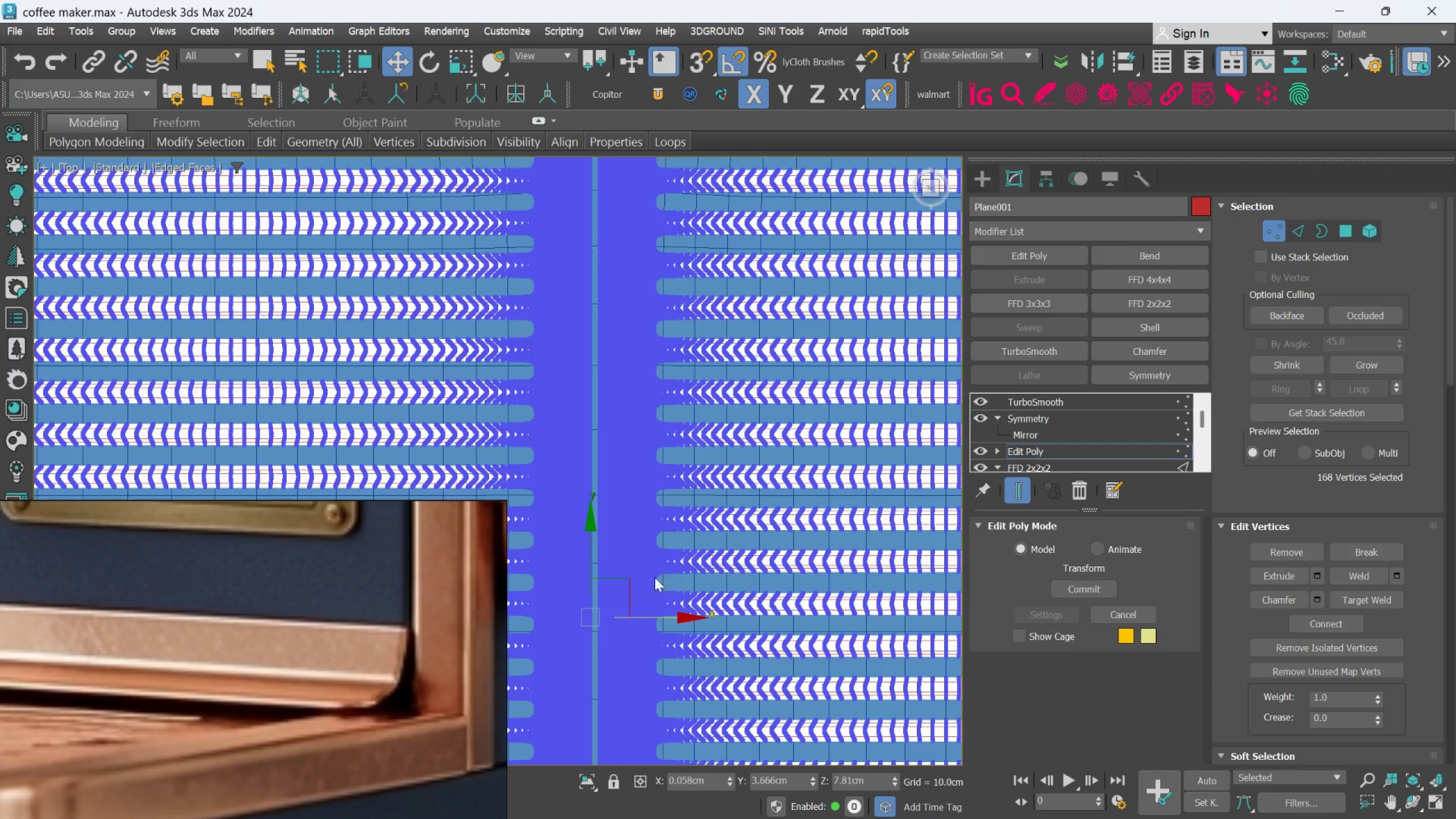 
scroll: coordinate [624, 622], scroll_direction: up, amount: 1.0
 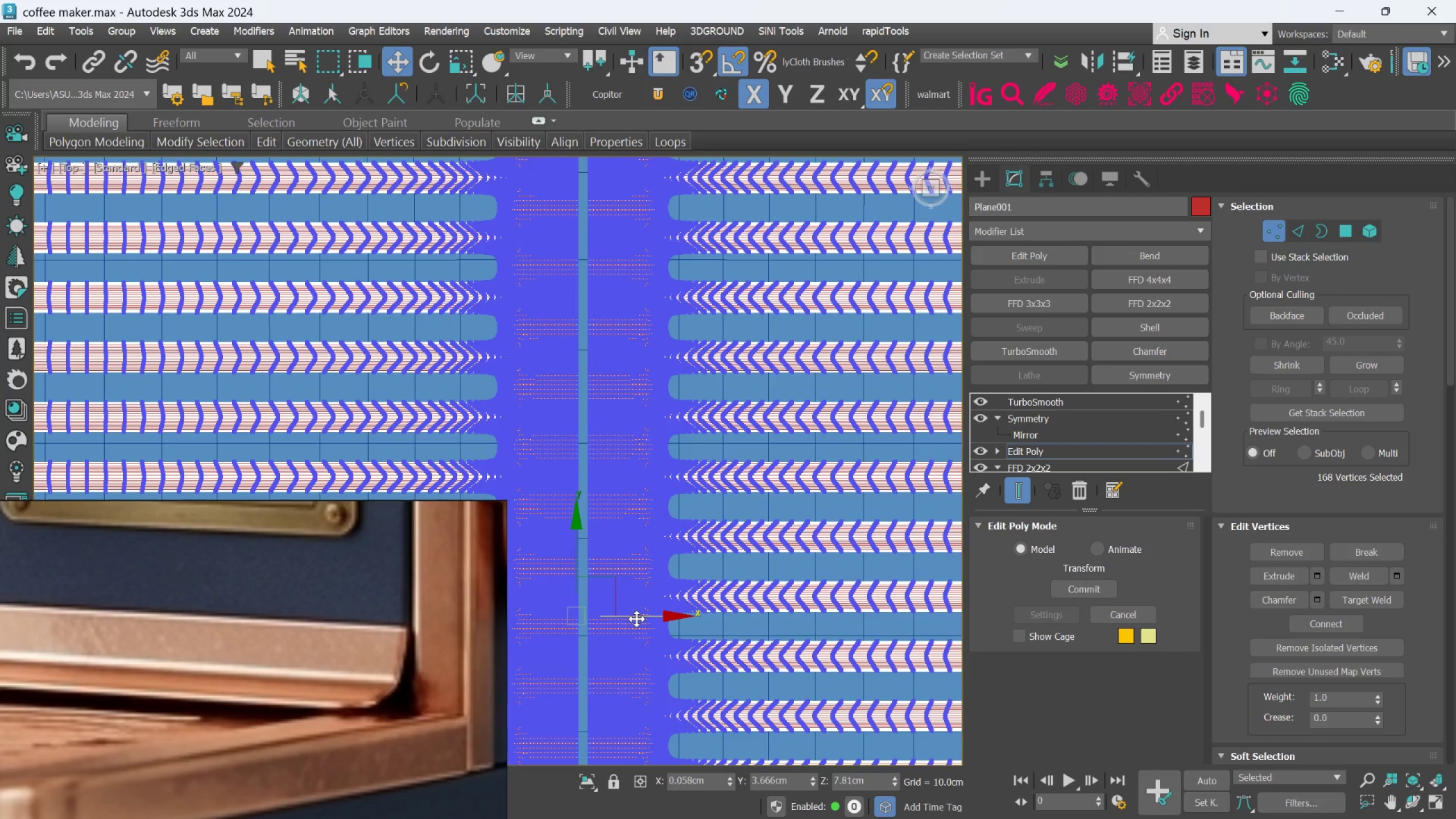 
left_click_drag(start_coordinate=[636, 619], to_coordinate=[685, 611])
 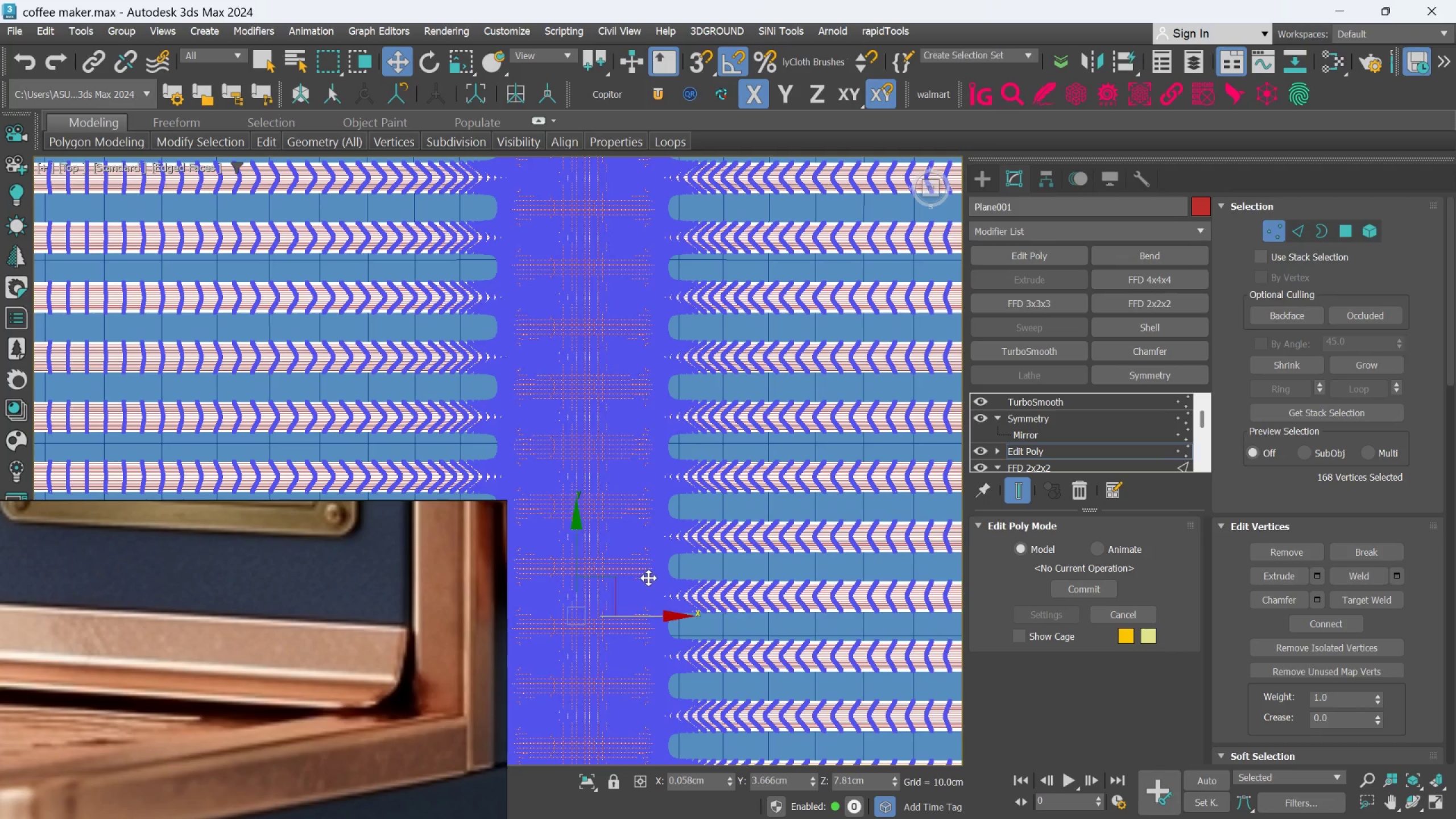 
scroll: coordinate [648, 578], scroll_direction: down, amount: 2.0
 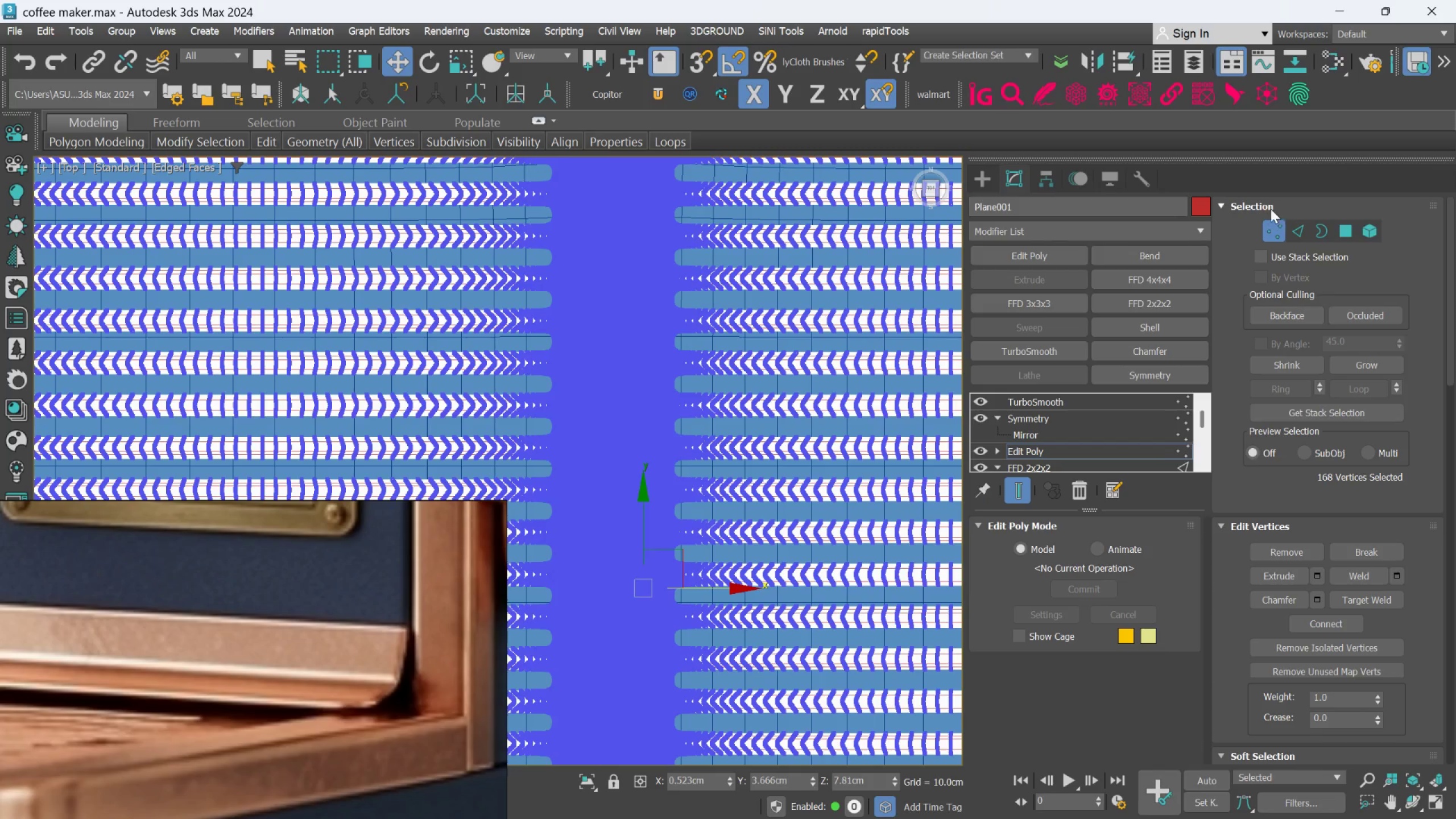 
left_click([1275, 230])
 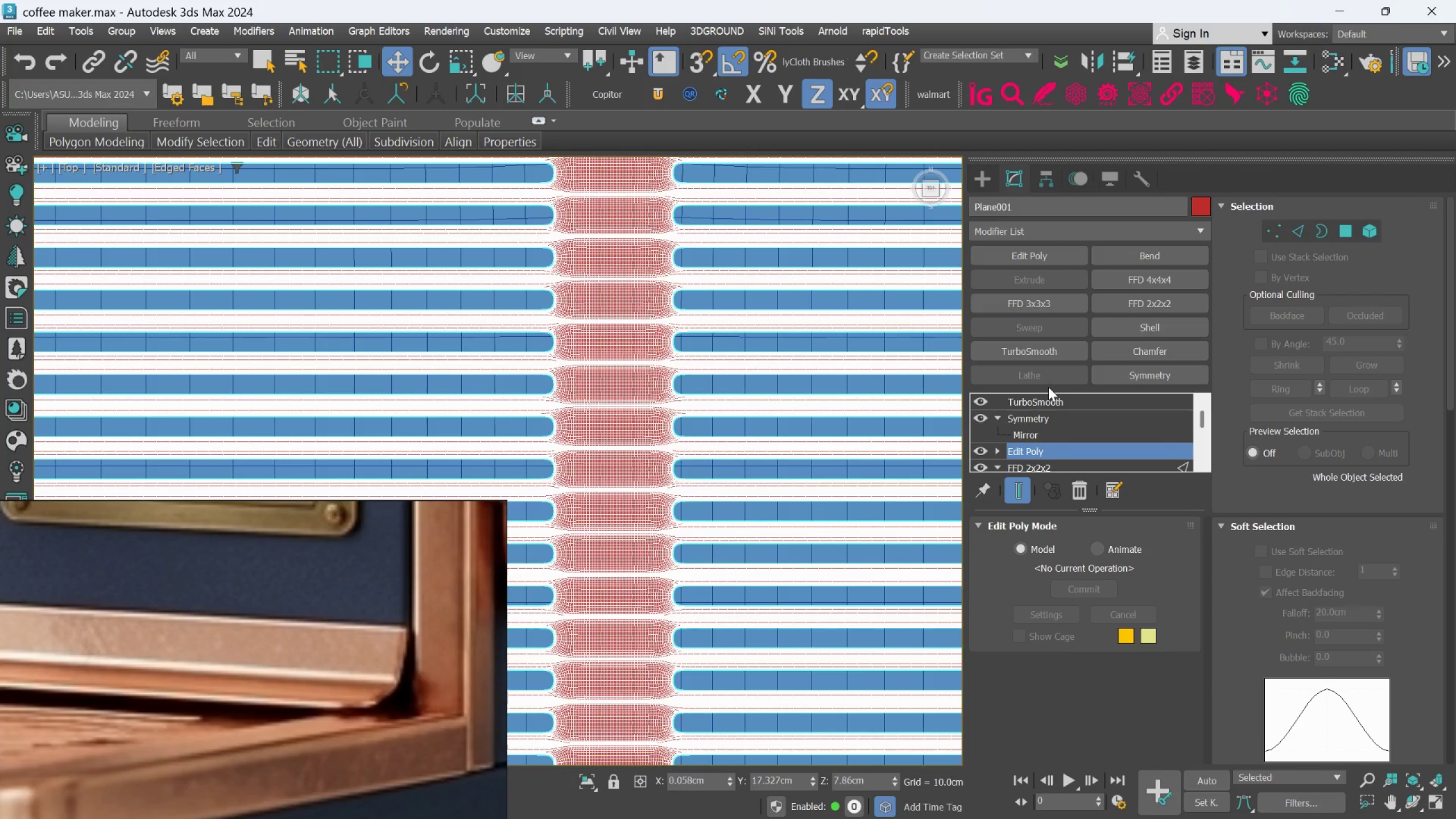 
key(F4)
 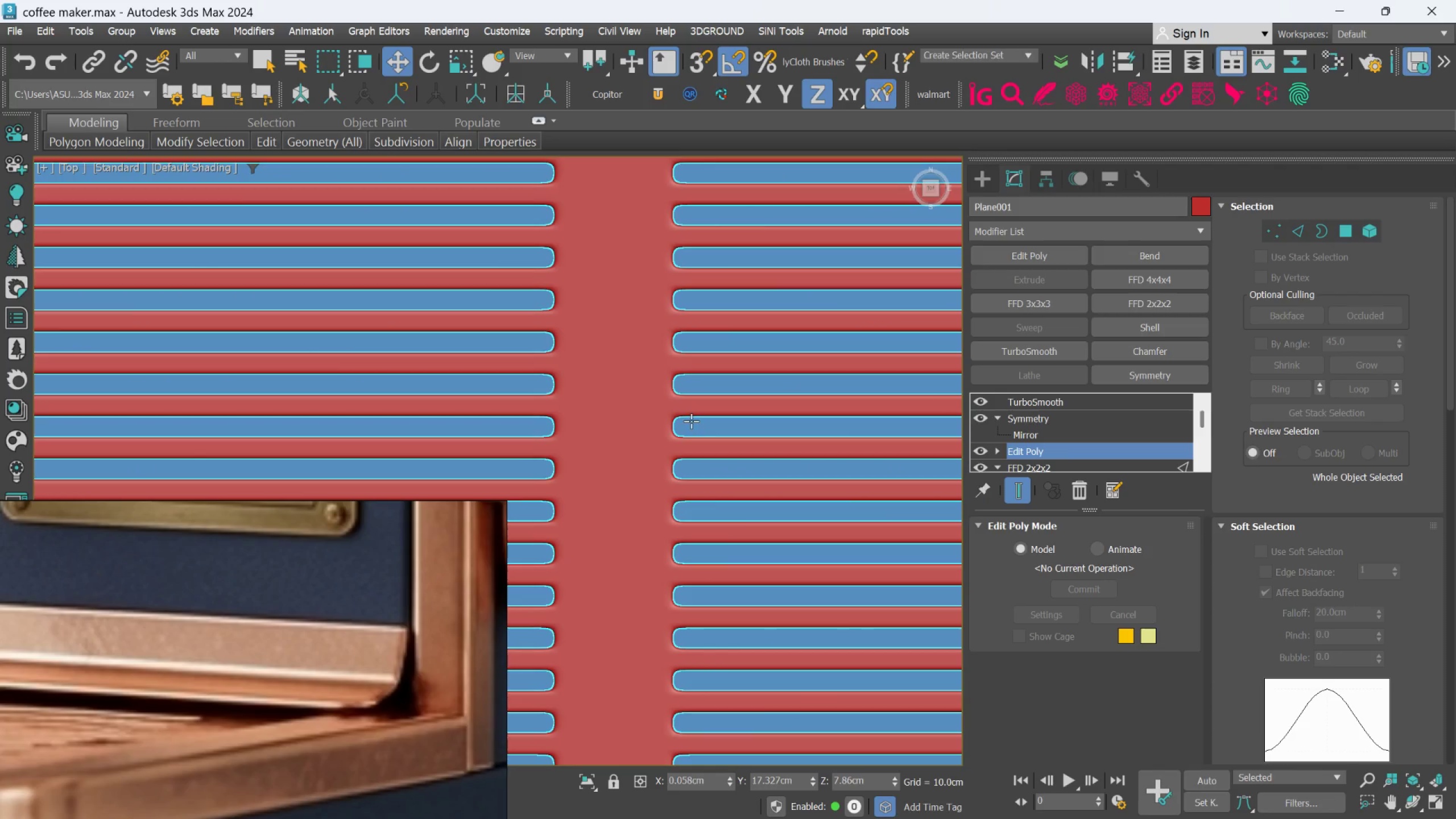 
scroll: coordinate [809, 283], scroll_direction: none, amount: 0.0
 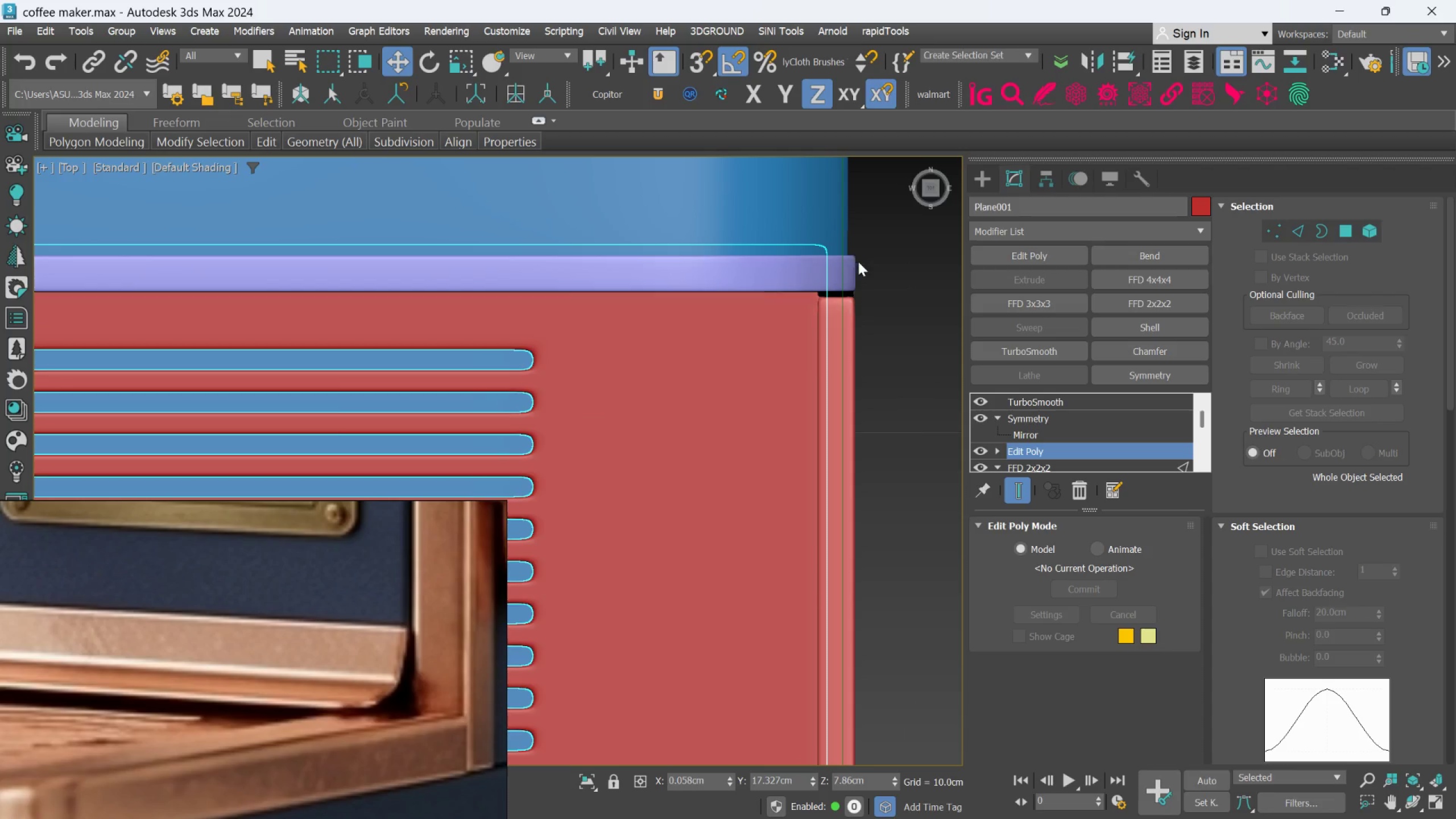 
scroll: coordinate [865, 334], scroll_direction: up, amount: 3.0
 